 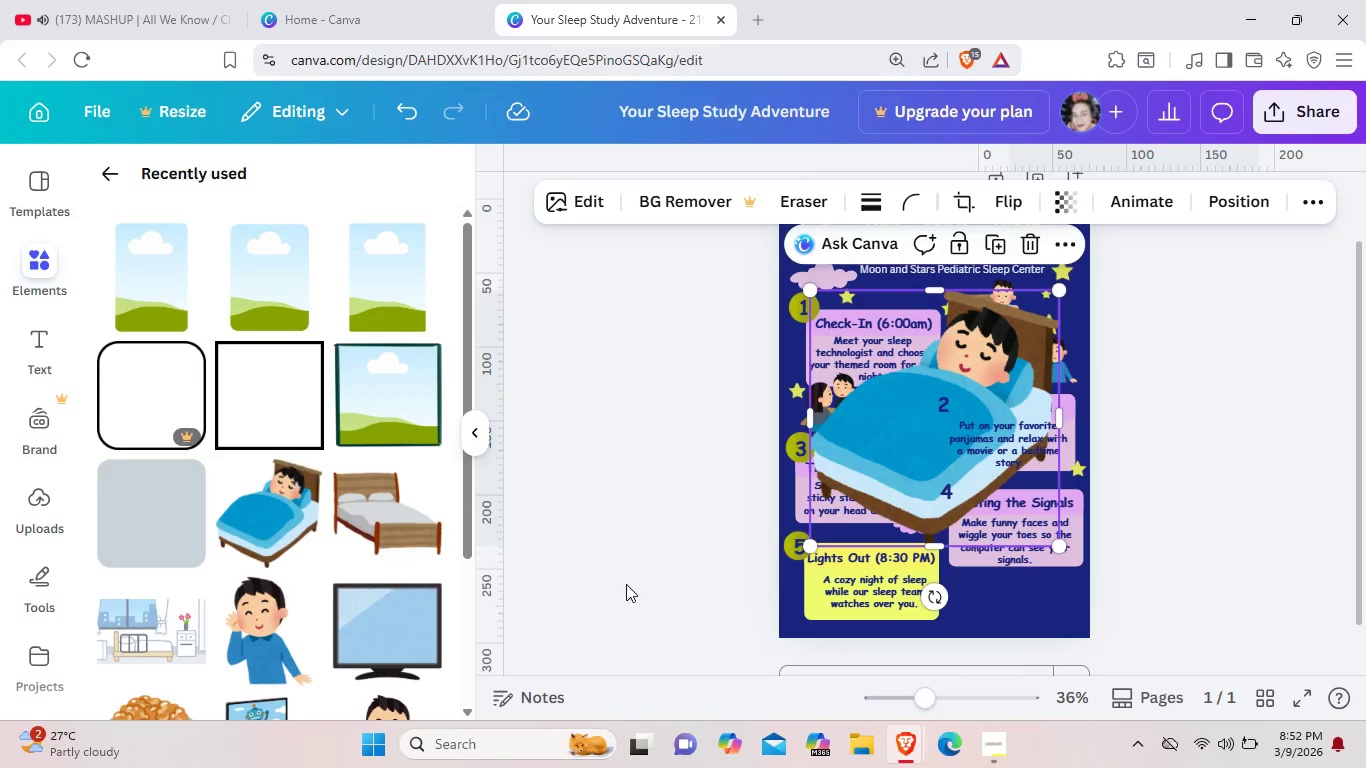 
left_click_drag(start_coordinate=[1058, 549], to_coordinate=[874, 359])
 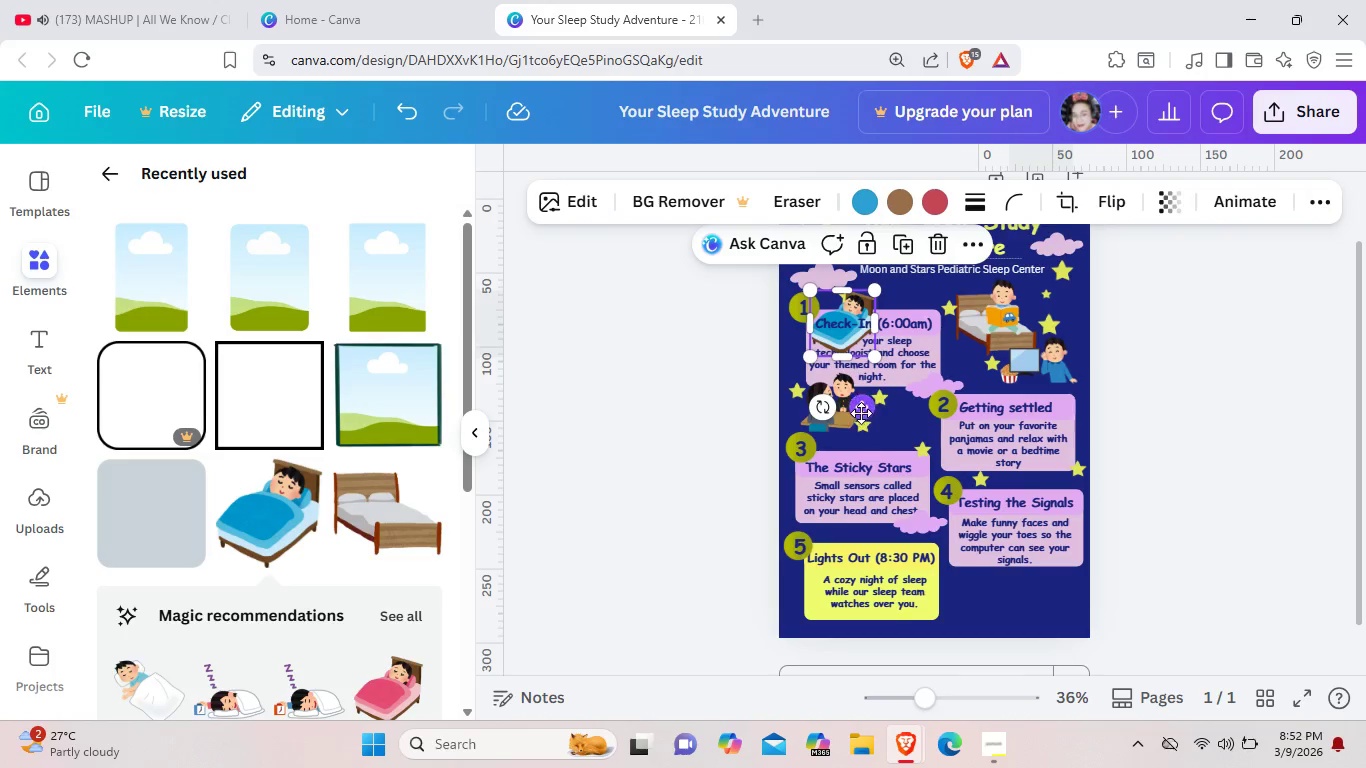 
left_click_drag(start_coordinate=[861, 413], to_coordinate=[972, 693])
 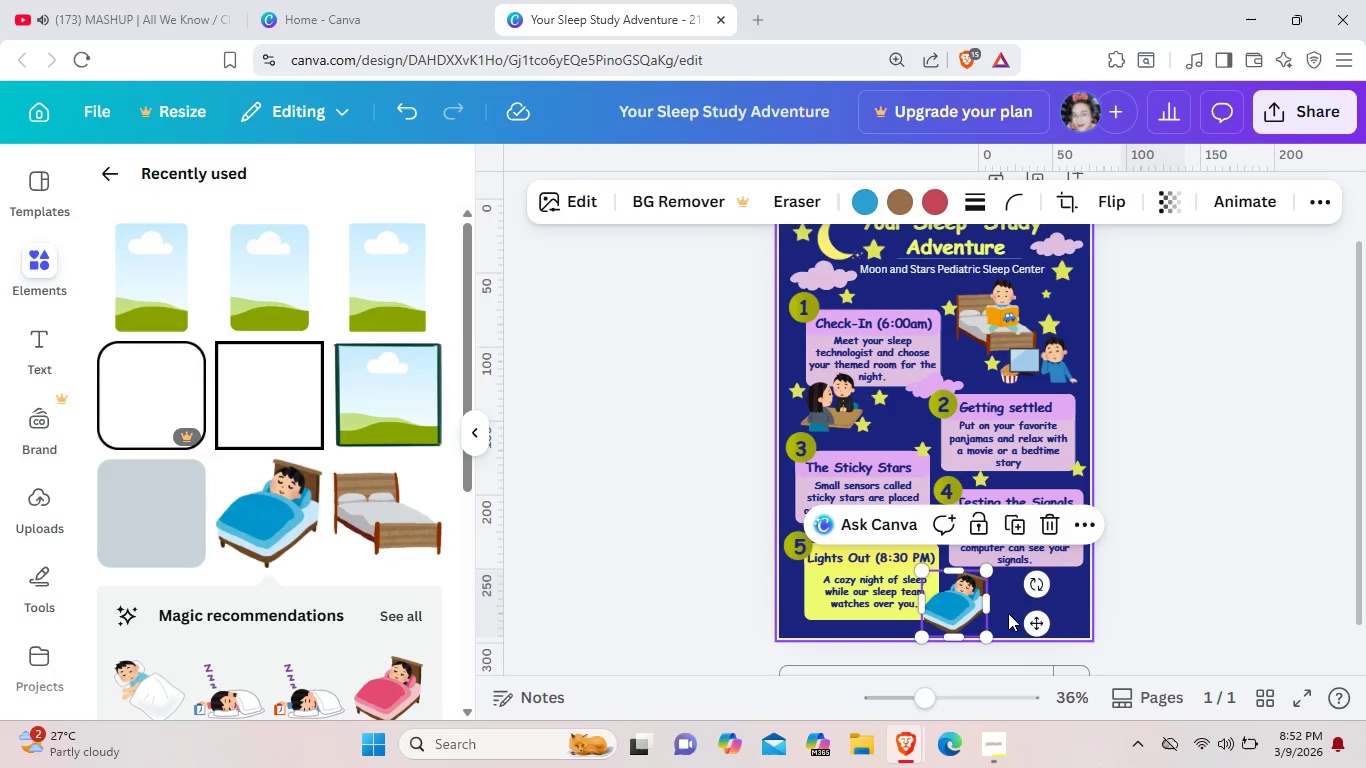 
left_click([1008, 613])
 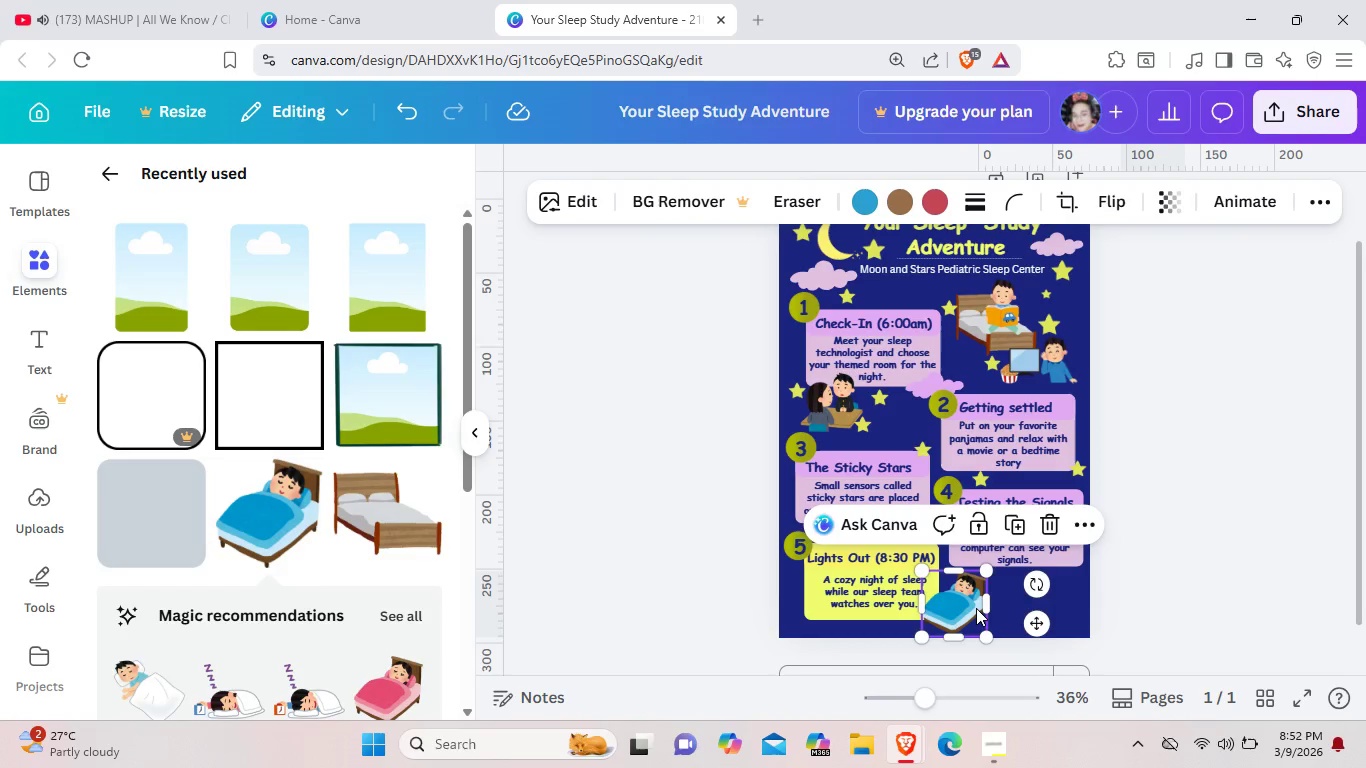 
left_click([976, 608])
 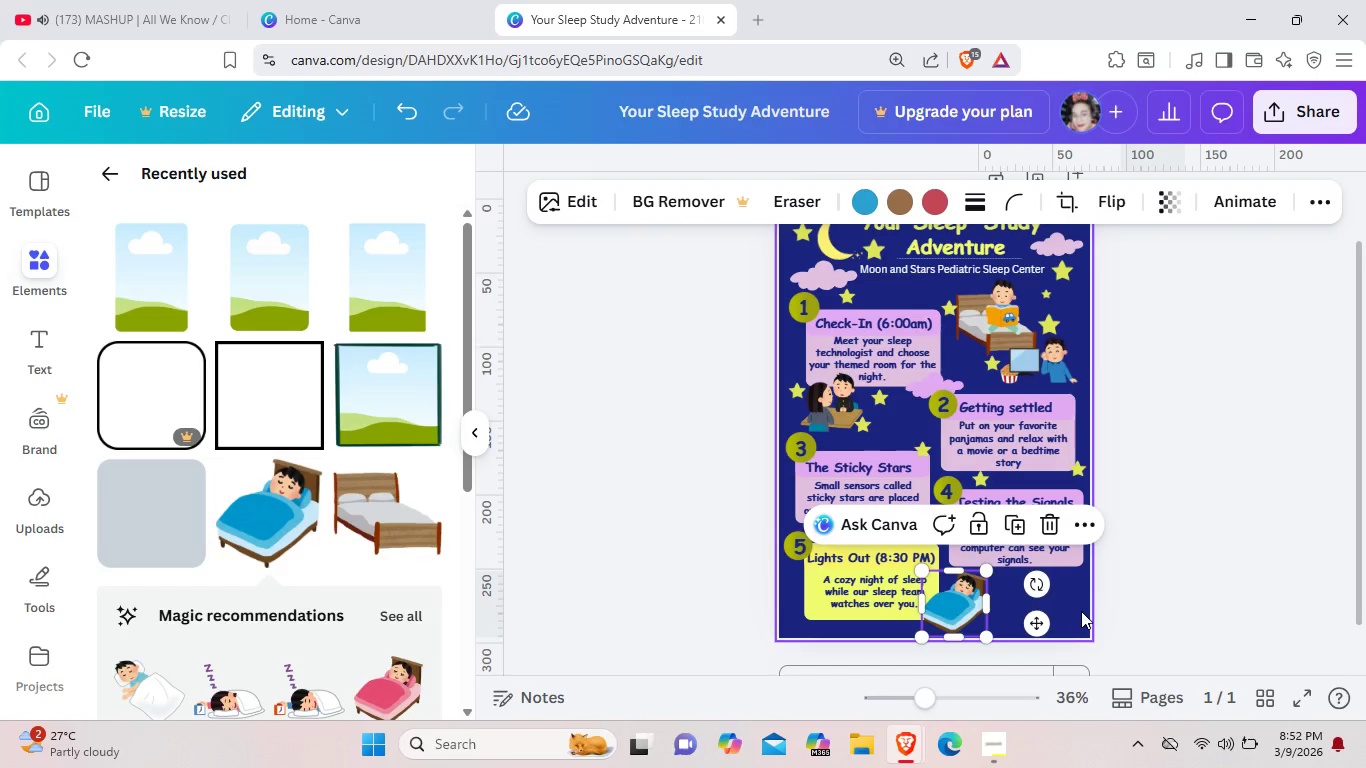 
left_click([1081, 611])
 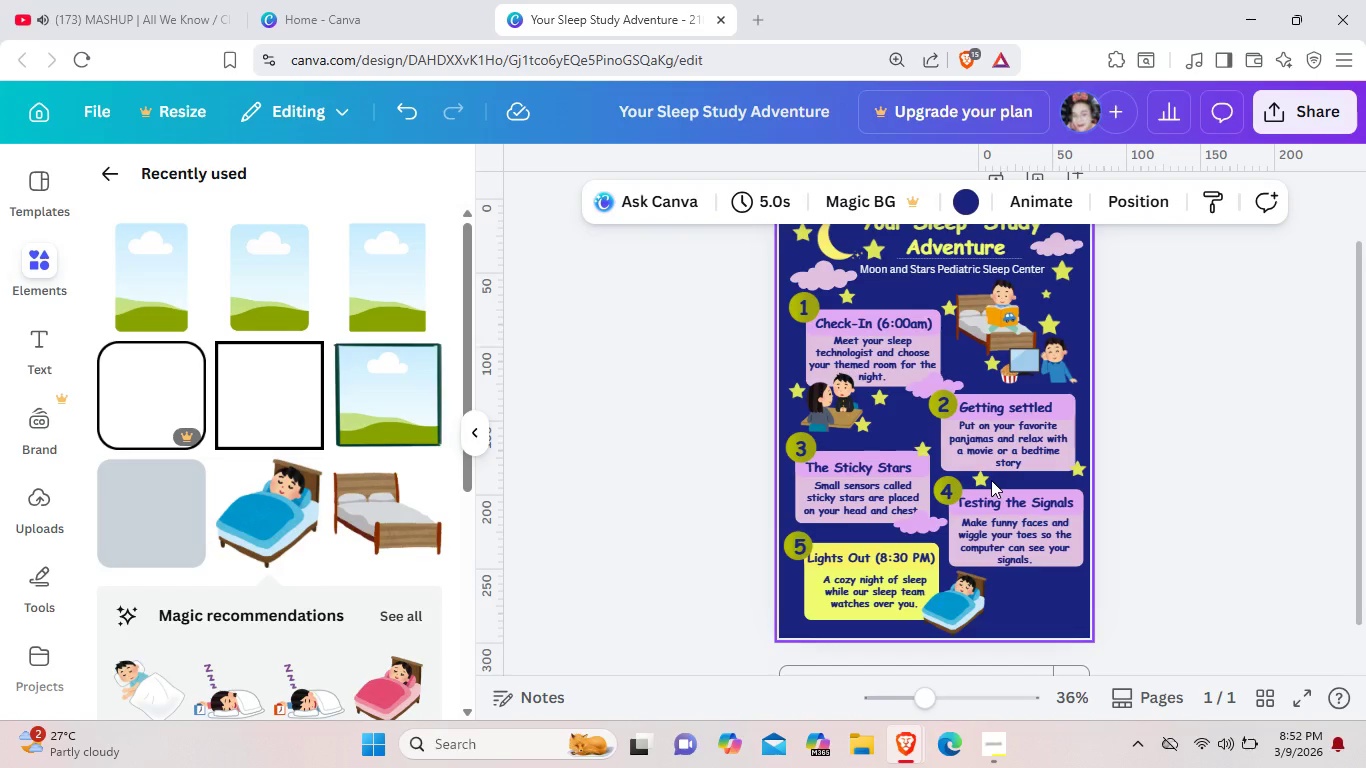 
left_click([984, 475])
 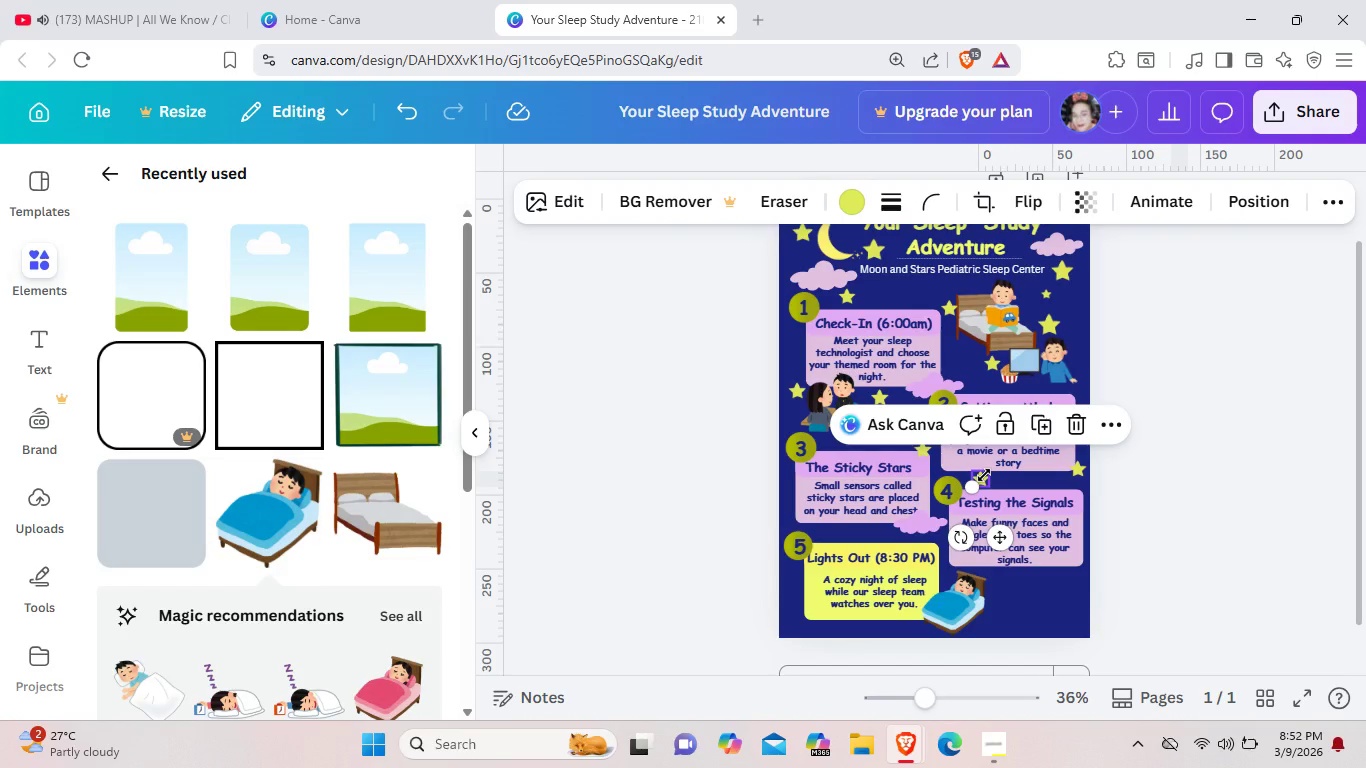 
key(Control+C)
 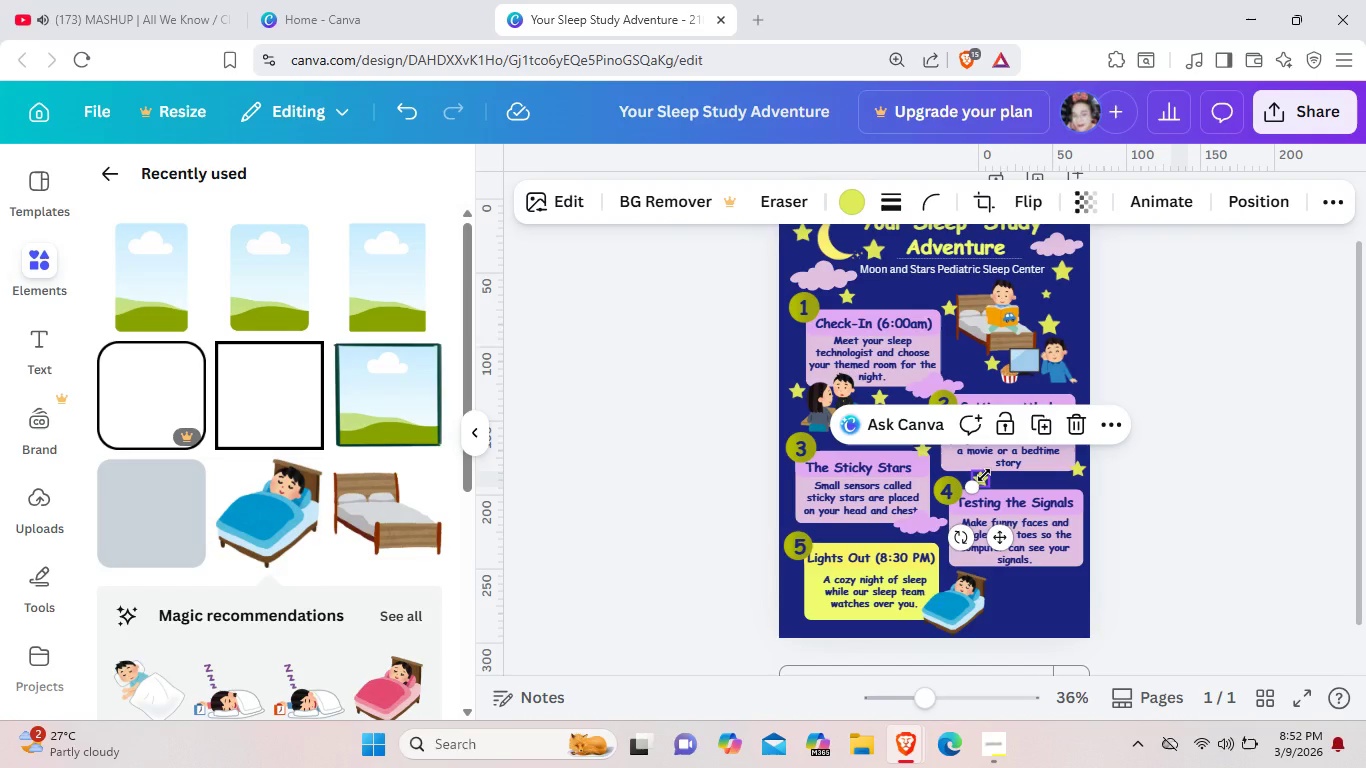 
left_click([984, 475])
 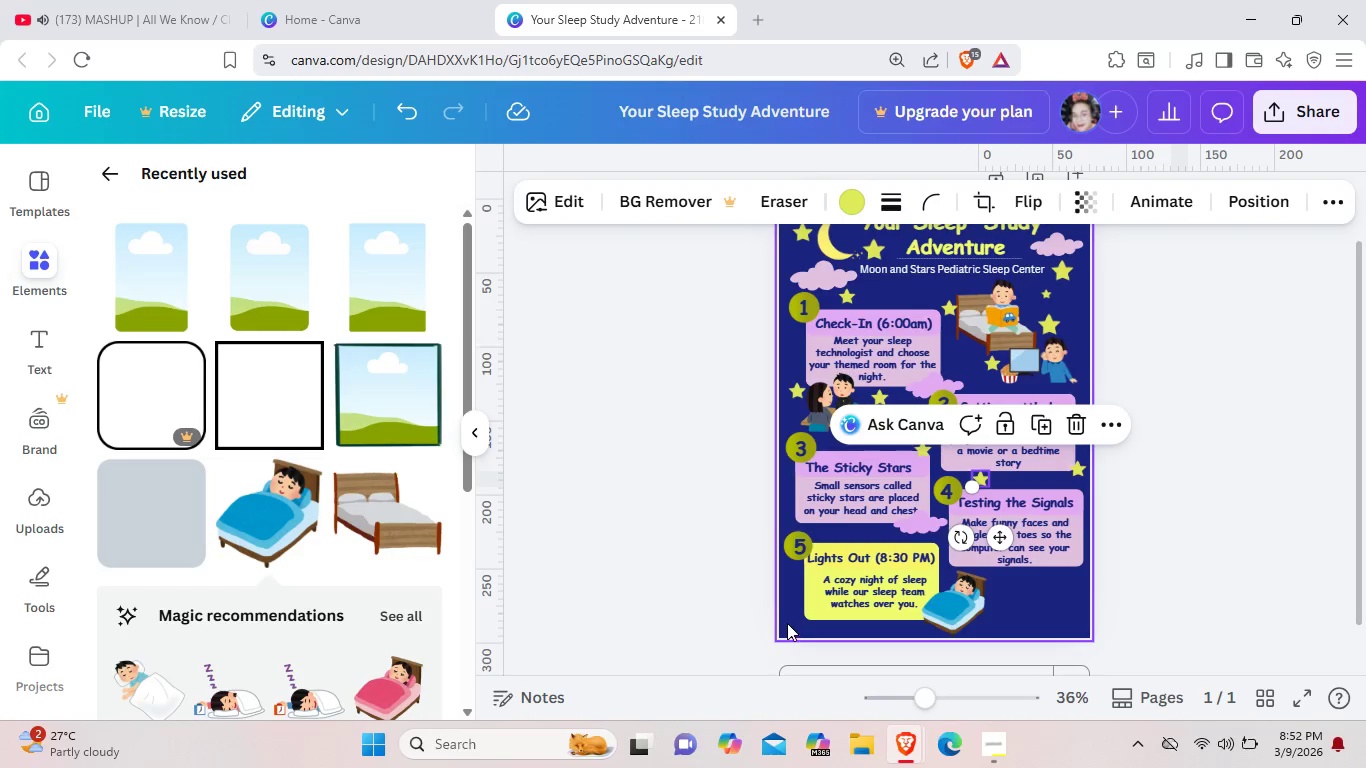 
left_click([787, 623])
 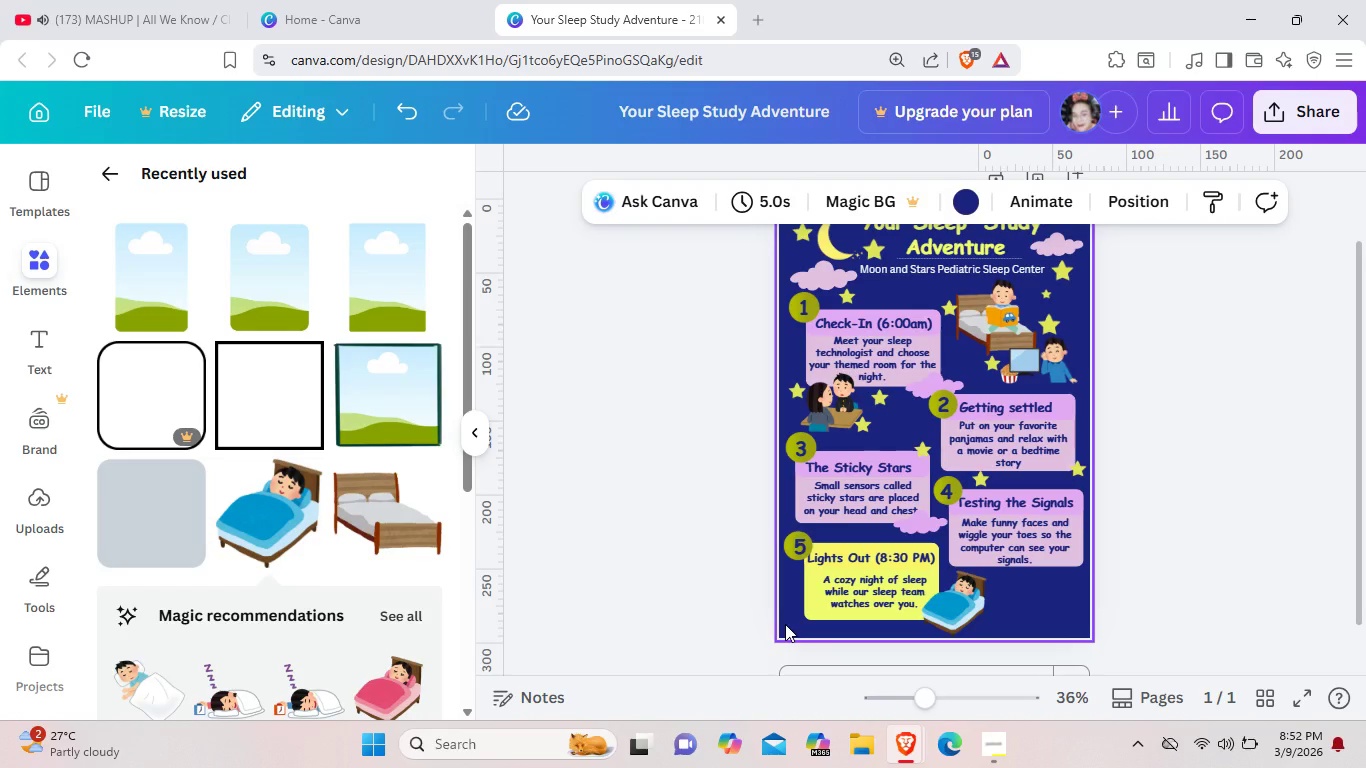 
key(Control+V)
 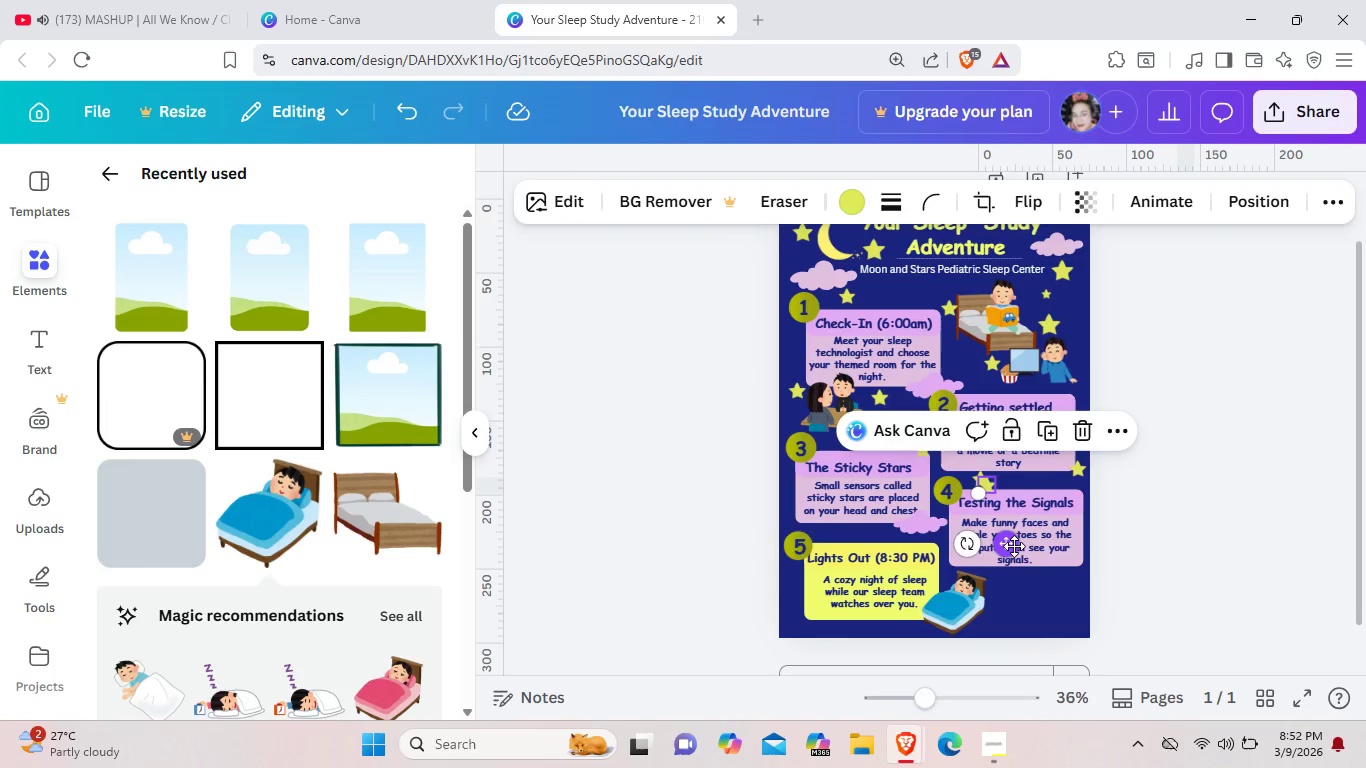 
left_click_drag(start_coordinate=[1011, 548], to_coordinate=[870, 595])
 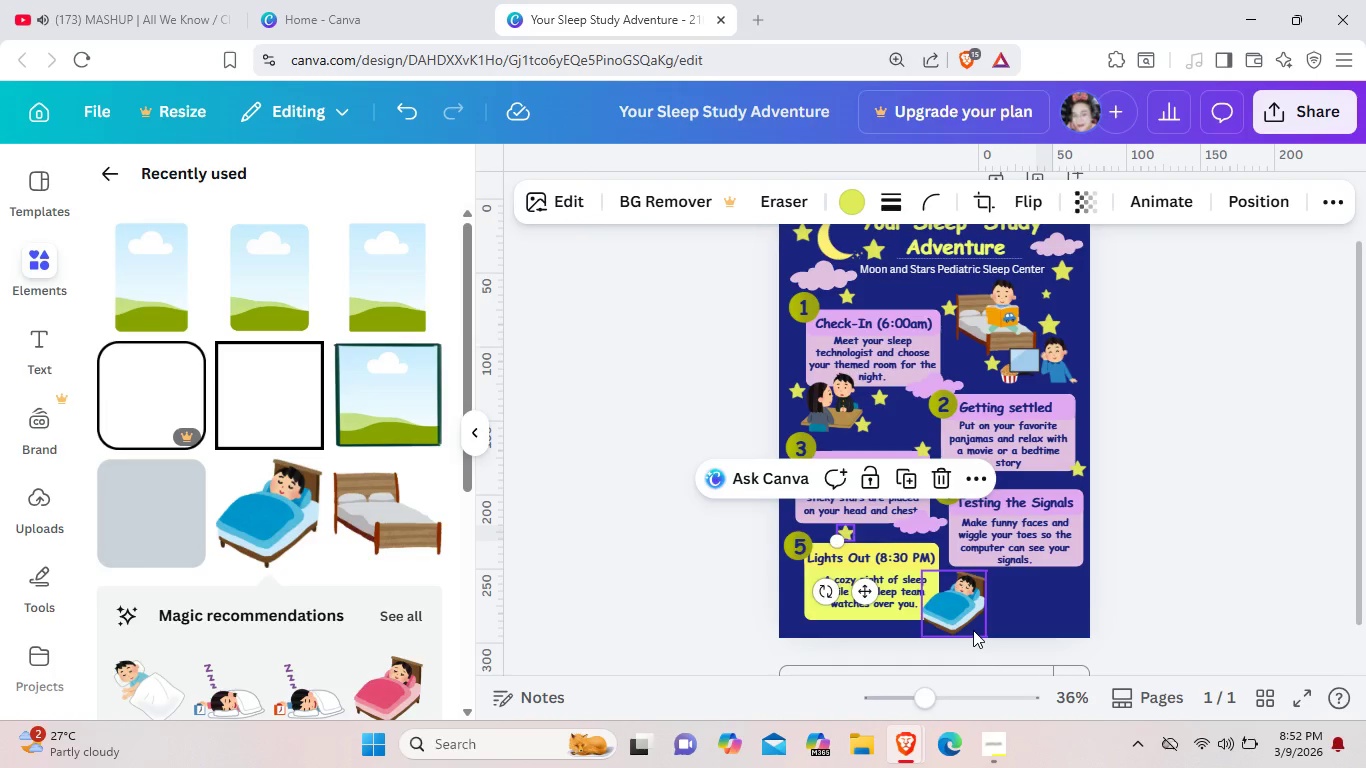 
key(Control+V)
 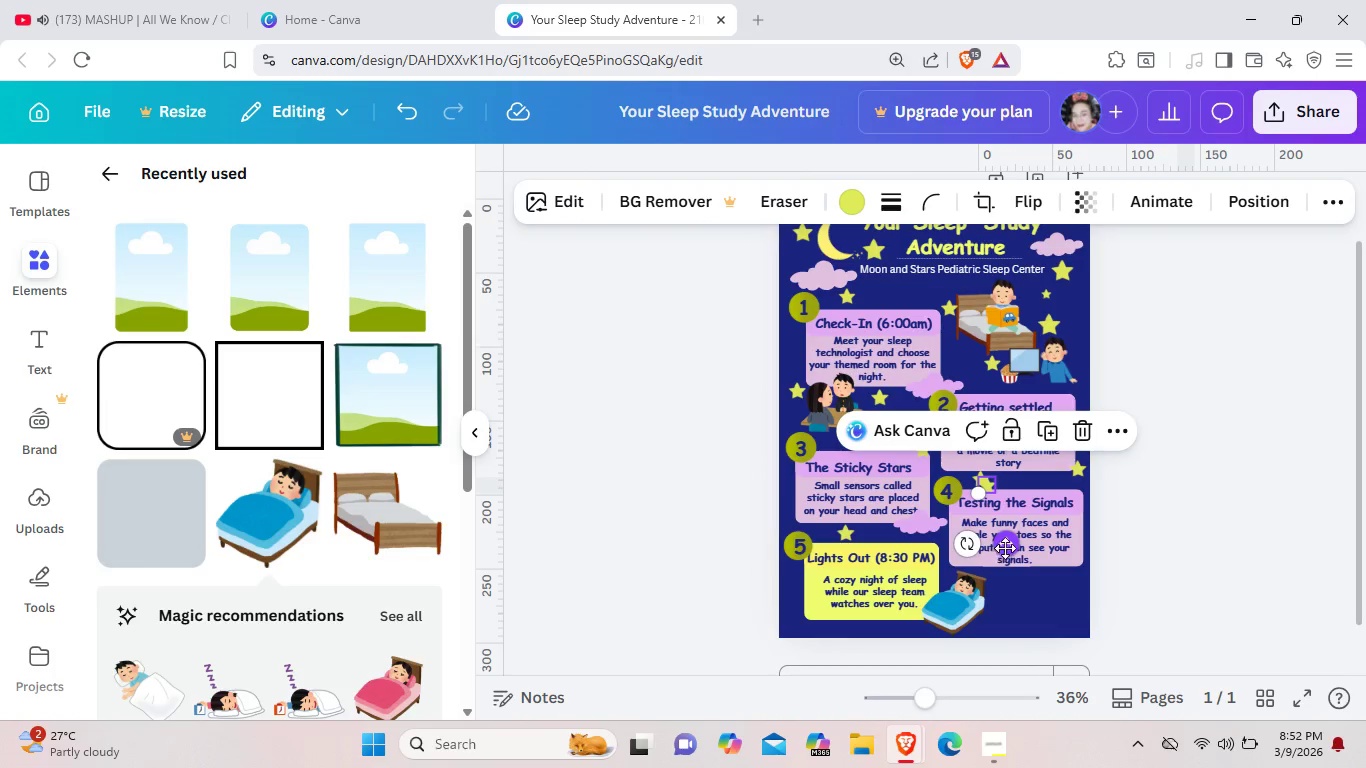 
left_click_drag(start_coordinate=[1005, 548], to_coordinate=[1020, 640])
 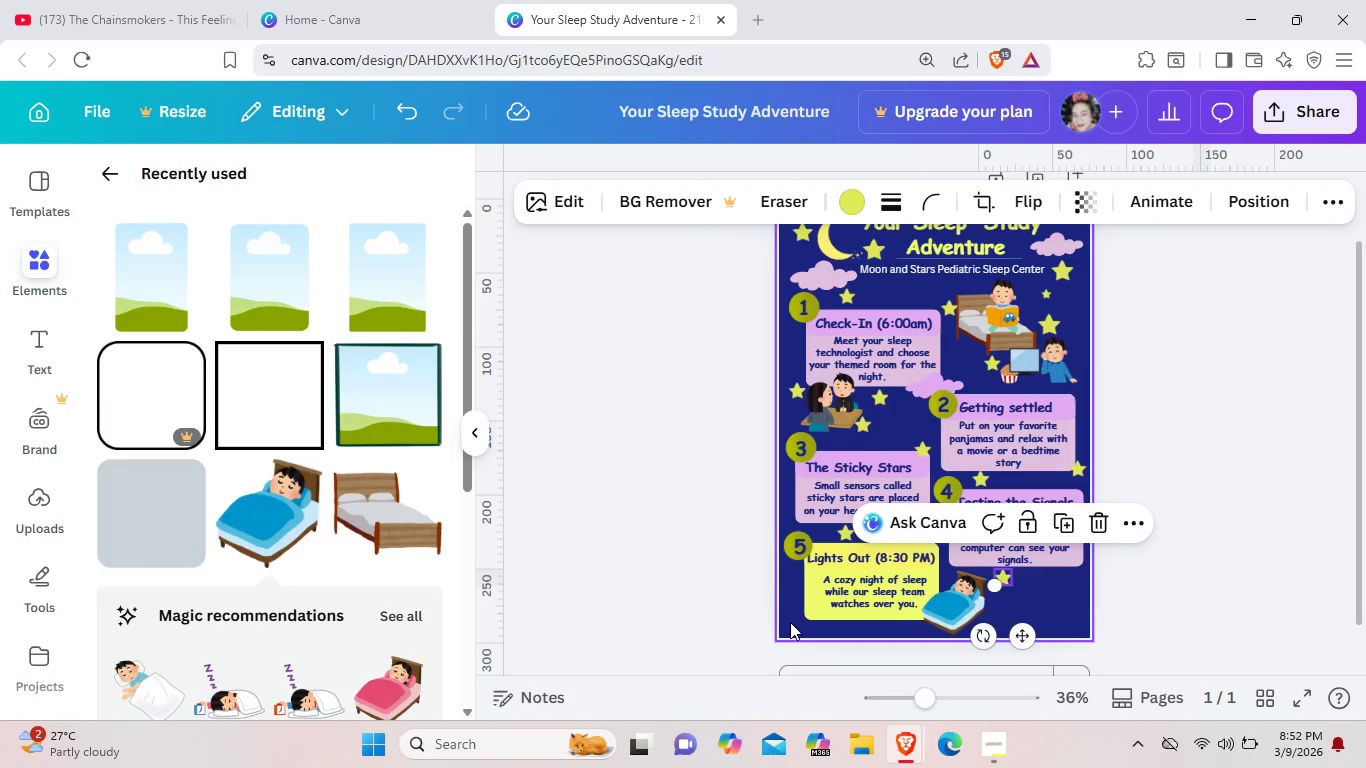 
key(Control+V)
 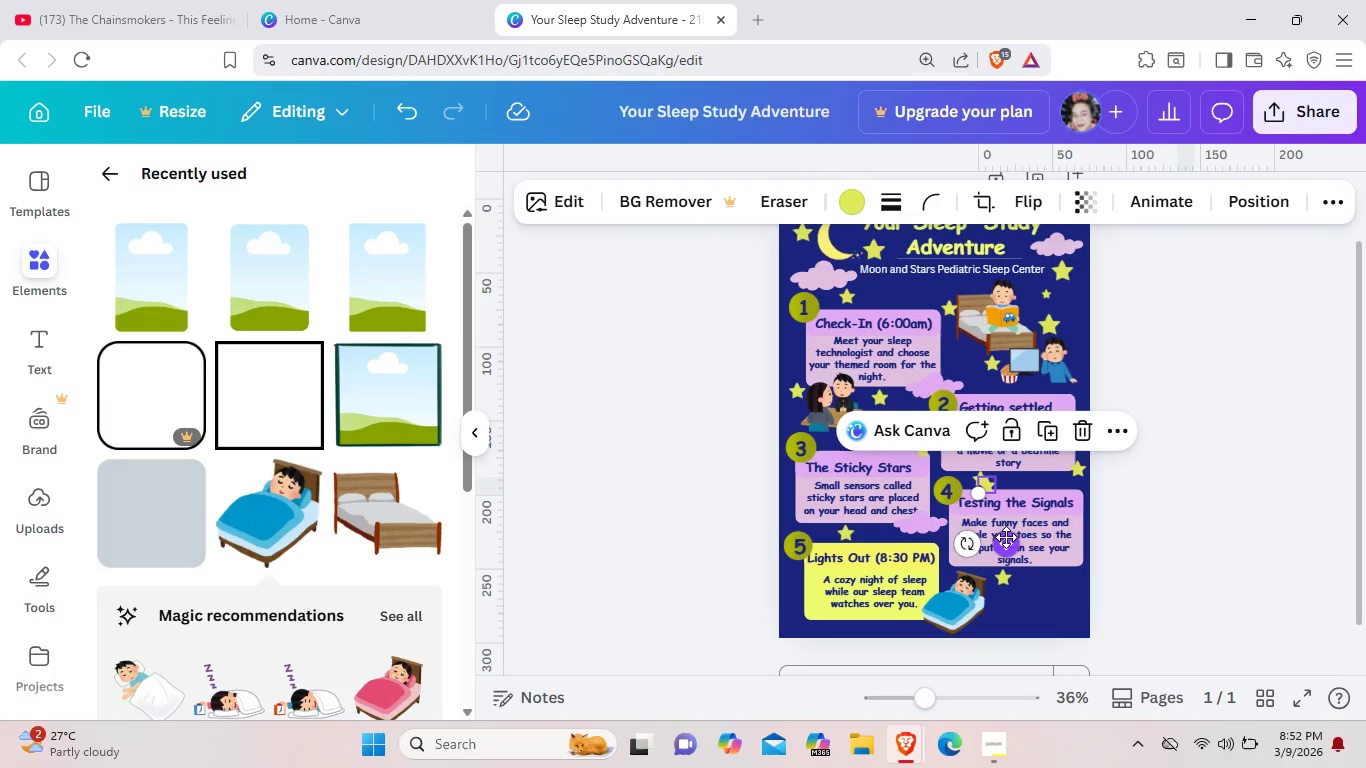 
left_click_drag(start_coordinate=[1007, 539], to_coordinate=[815, 636])
 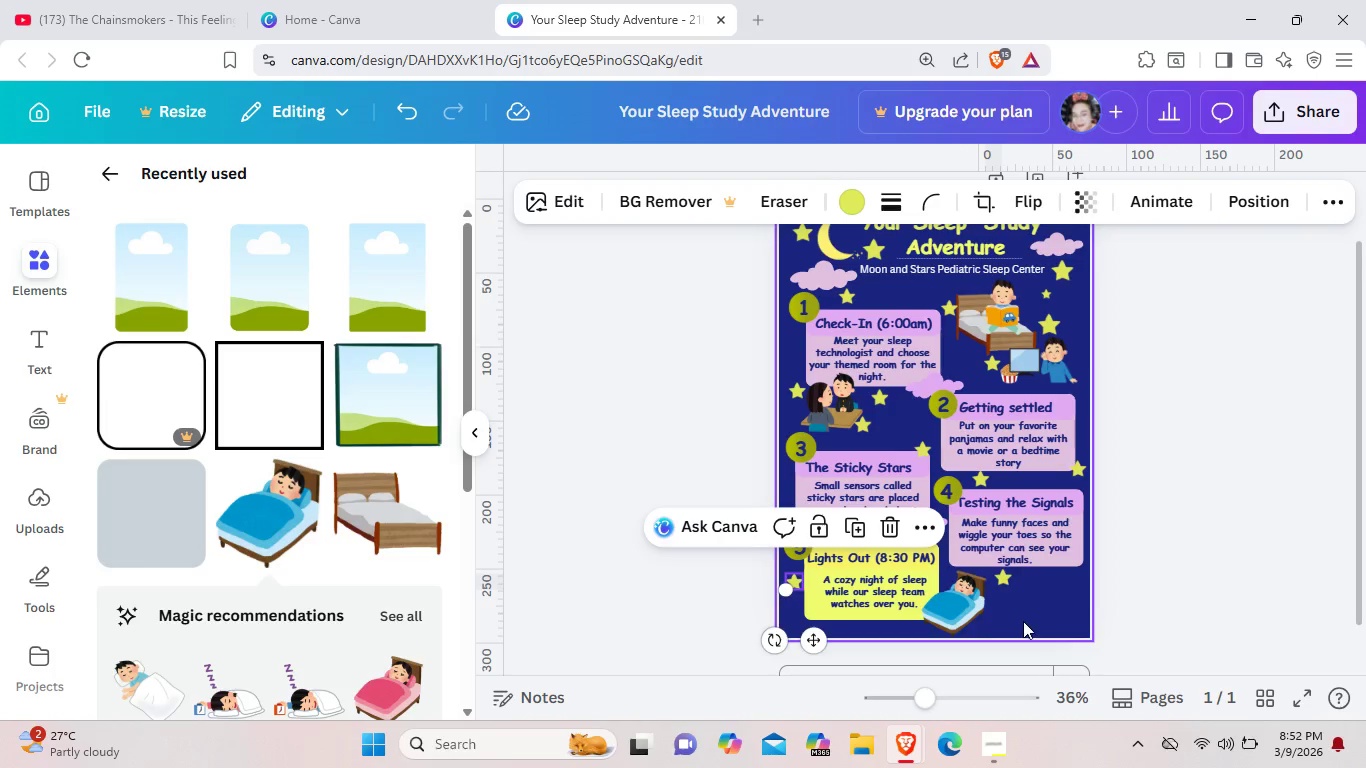 
key(Control+V)
 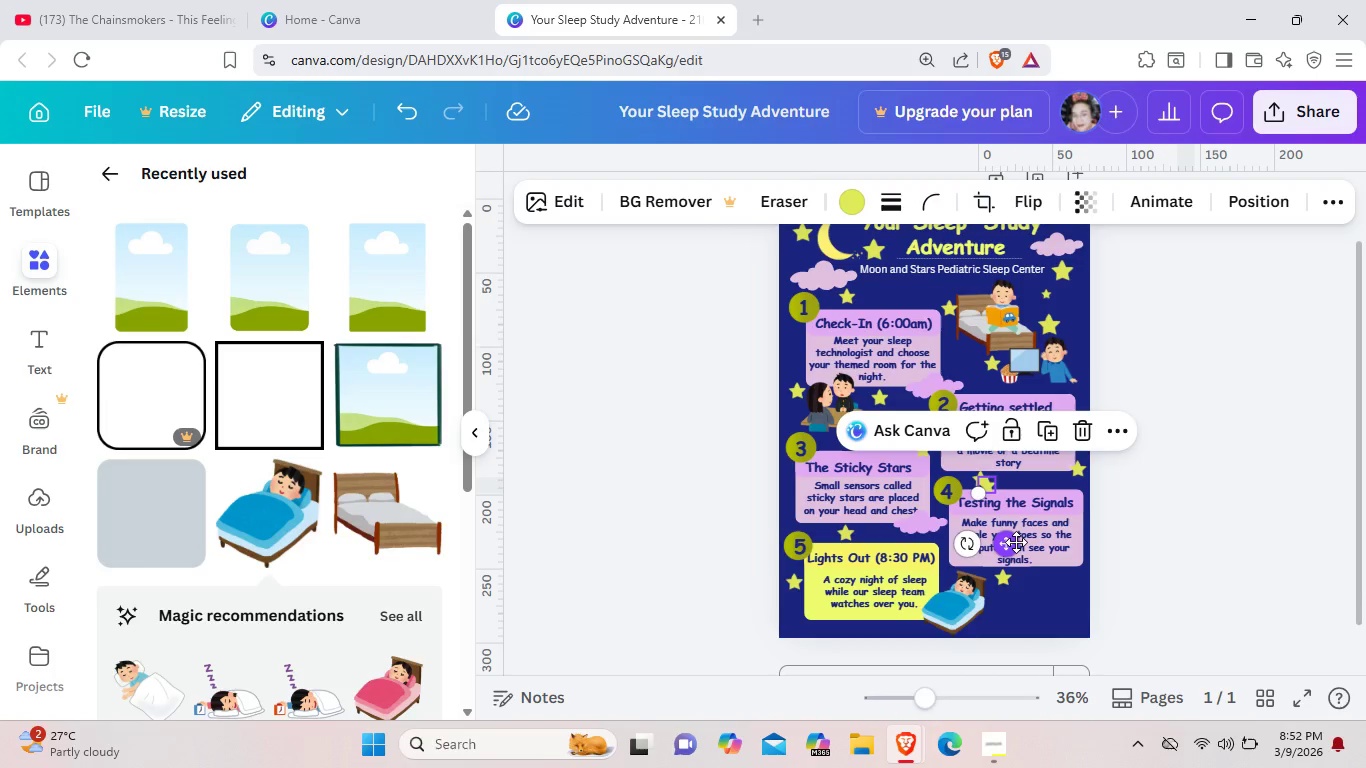 
left_click_drag(start_coordinate=[1015, 542], to_coordinate=[1024, 662])
 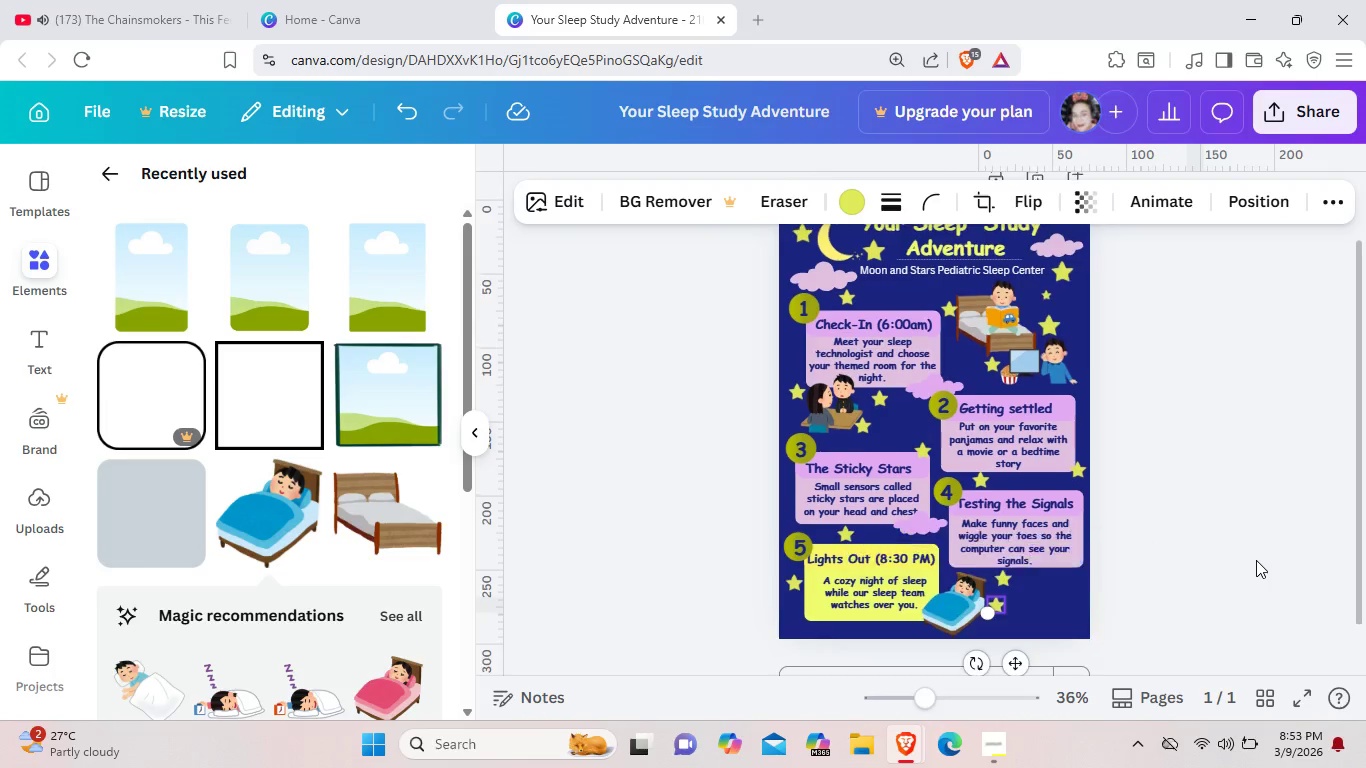 
scroll: coordinate [1256, 560], scroll_direction: up, amount: 1.0
 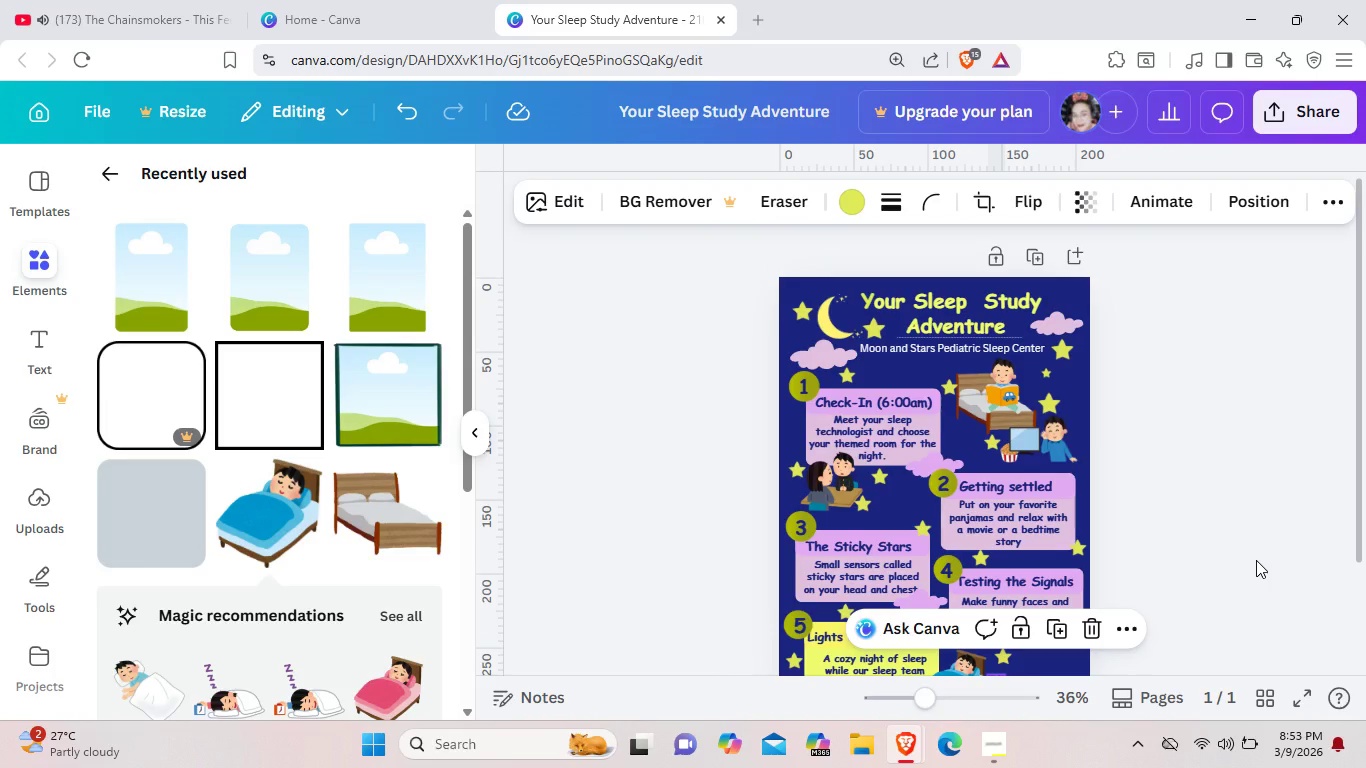 
scroll: coordinate [1256, 560], scroll_direction: down, amount: 2.0
 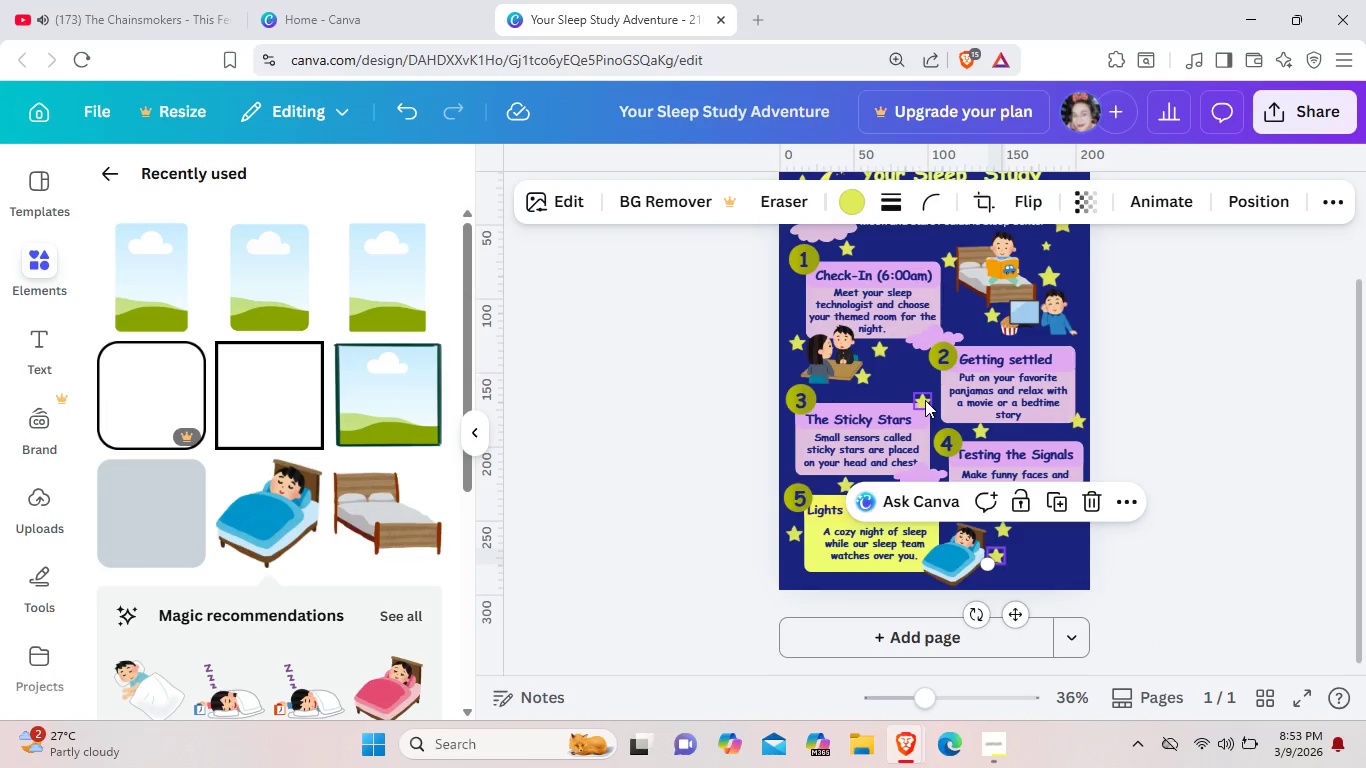 
left_click_drag(start_coordinate=[925, 400], to_coordinate=[911, 396])
 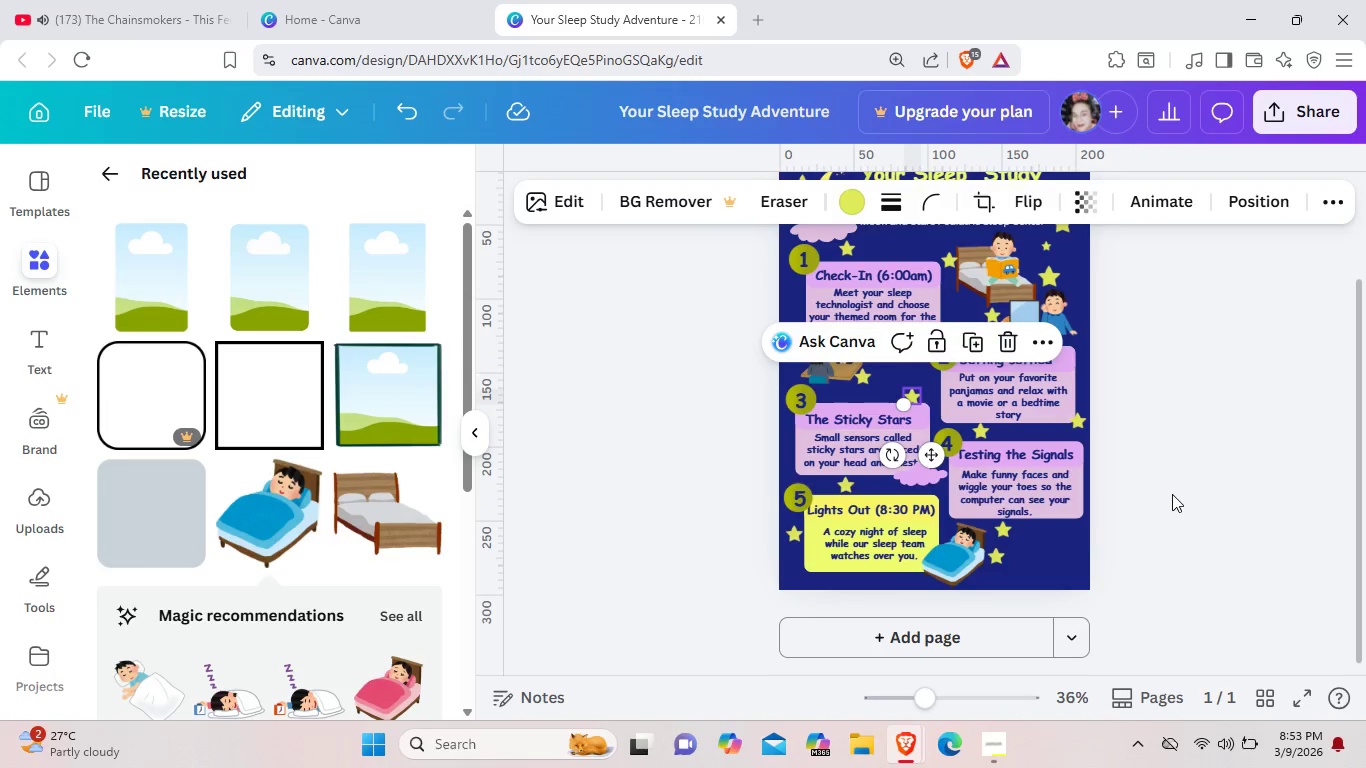 
left_click([1172, 494])
 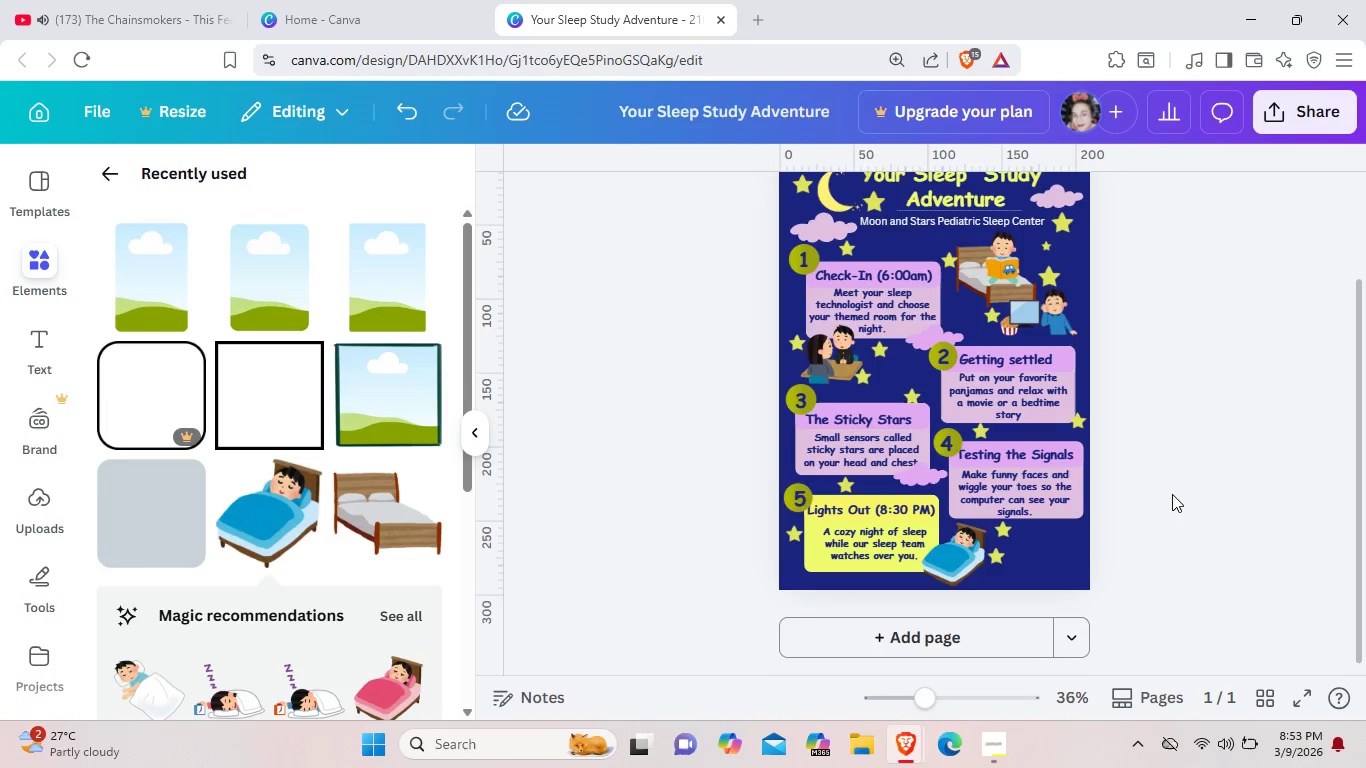 
wait(14.2)
 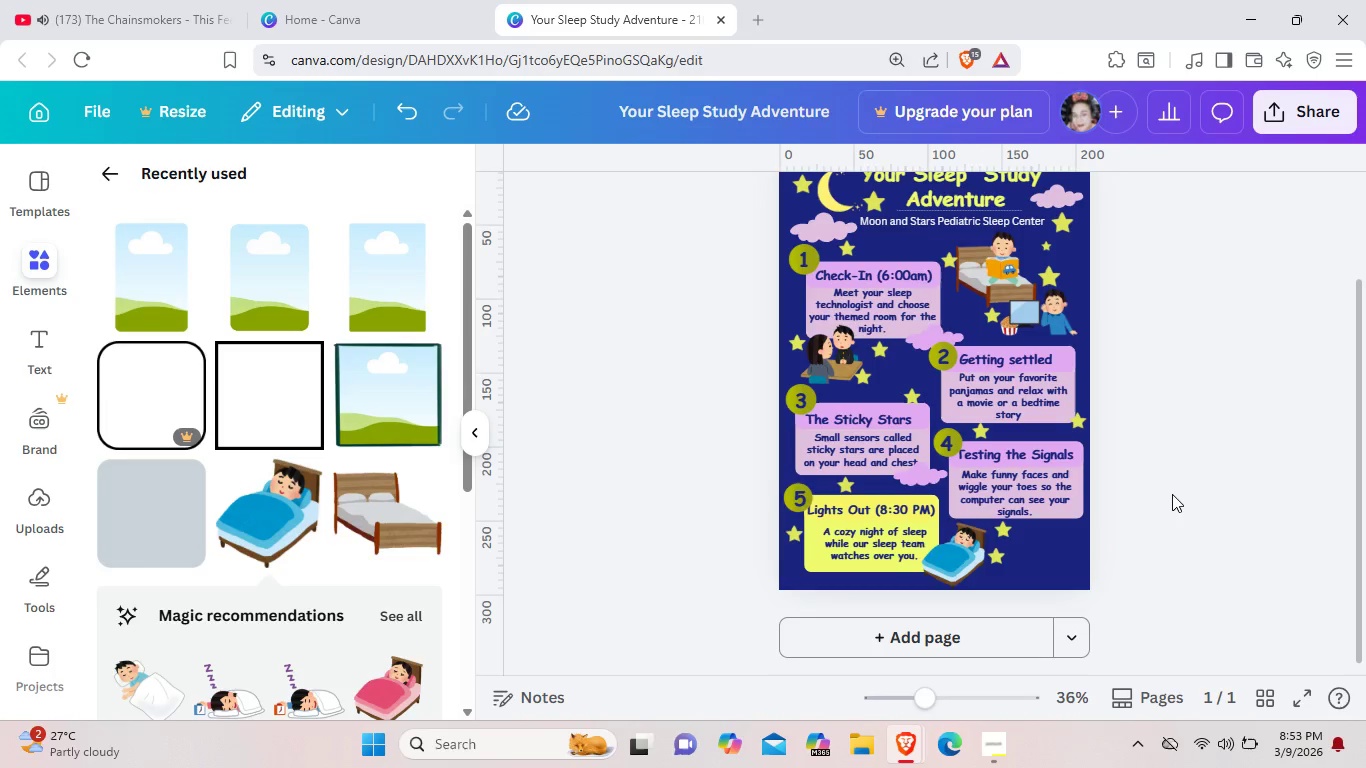 
left_click([931, 474])
 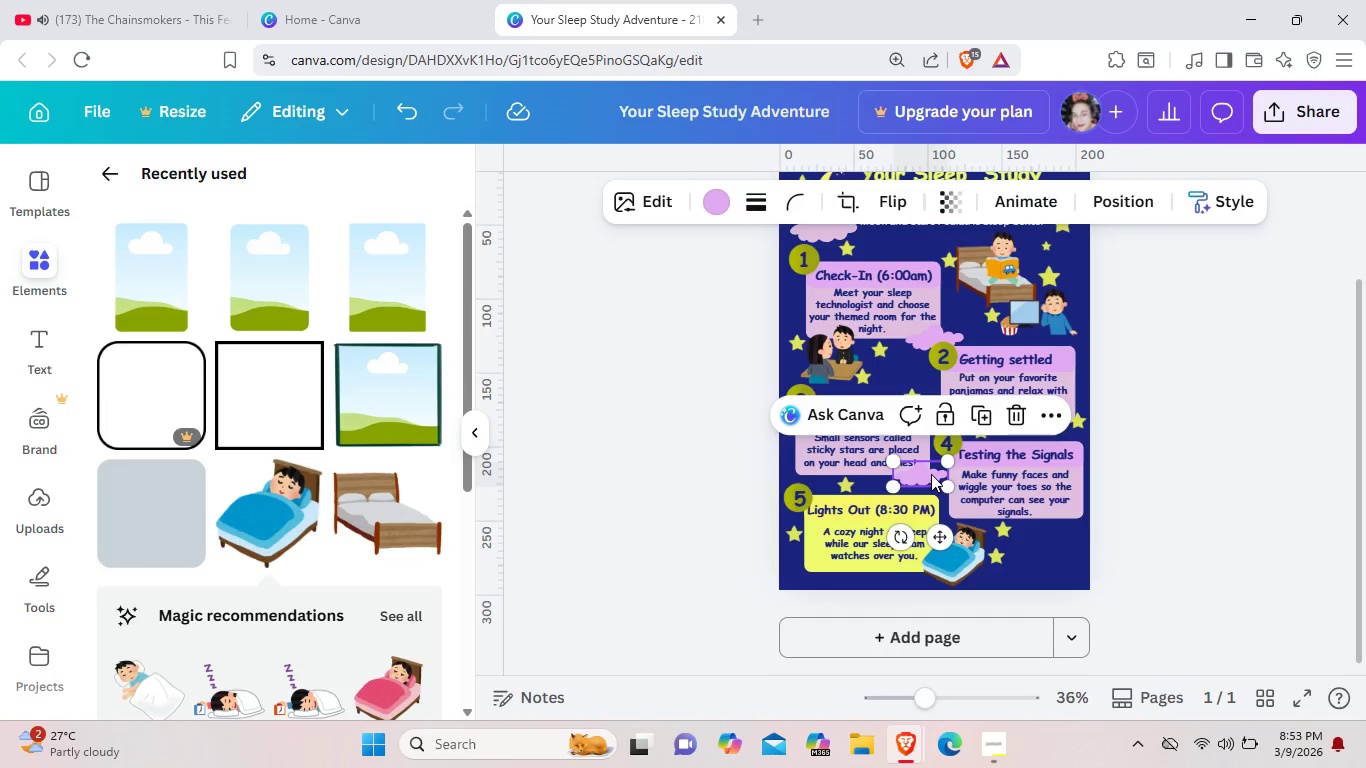 
key(Control+C)
 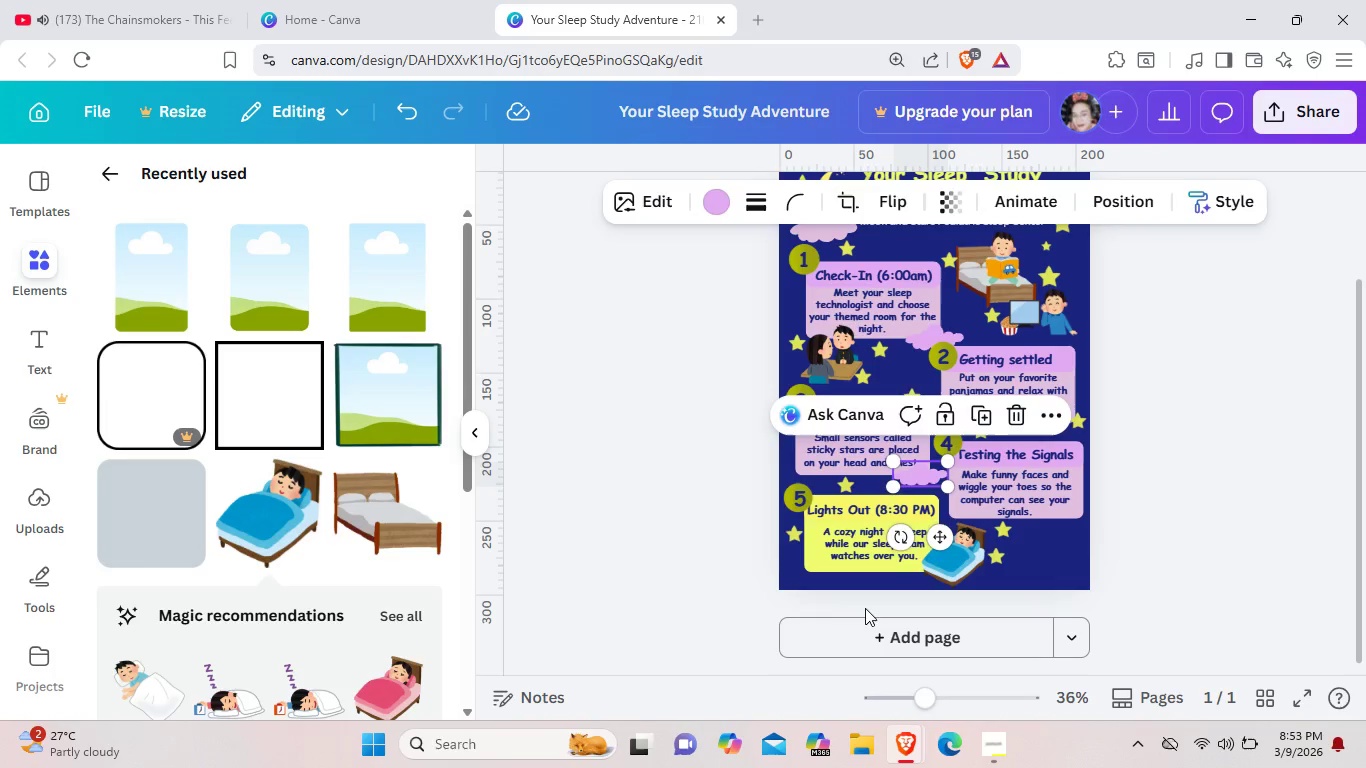 
left_click([865, 608])
 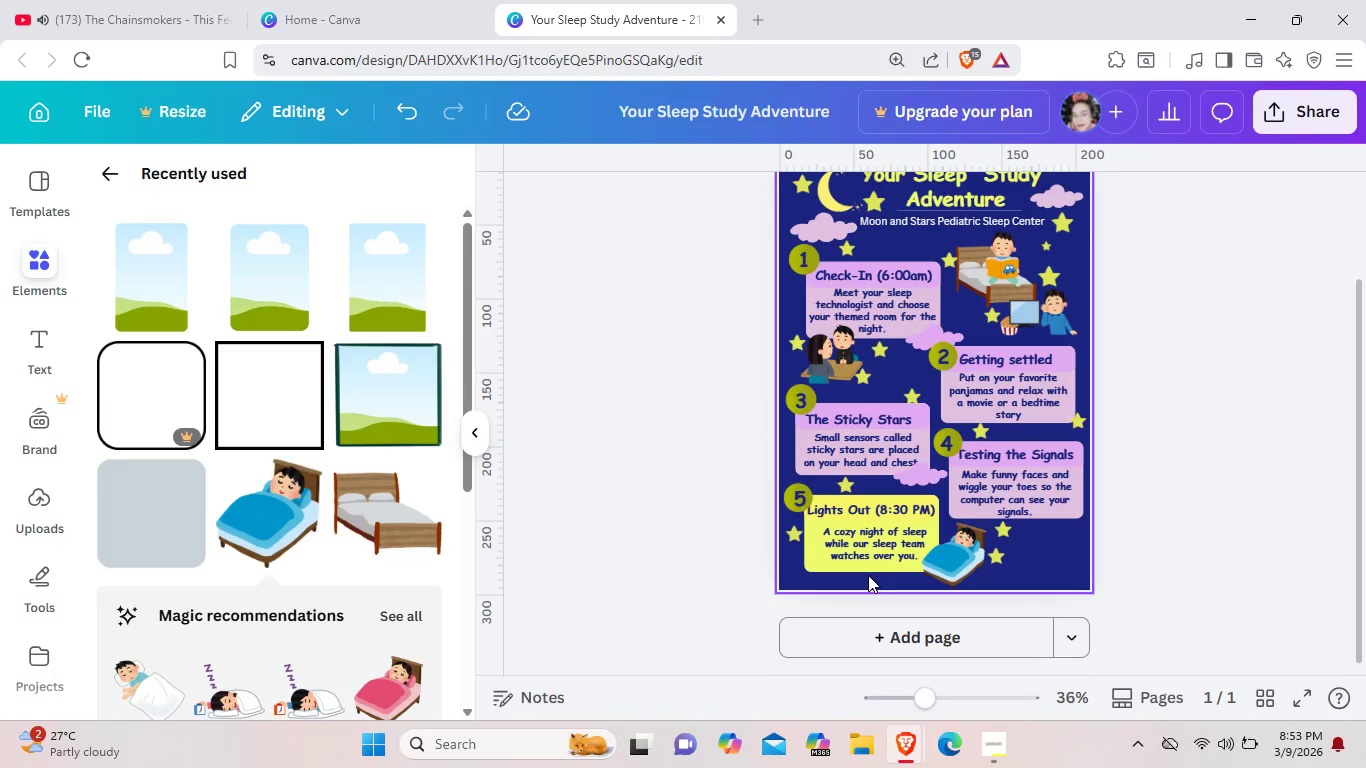 
left_click([869, 575])
 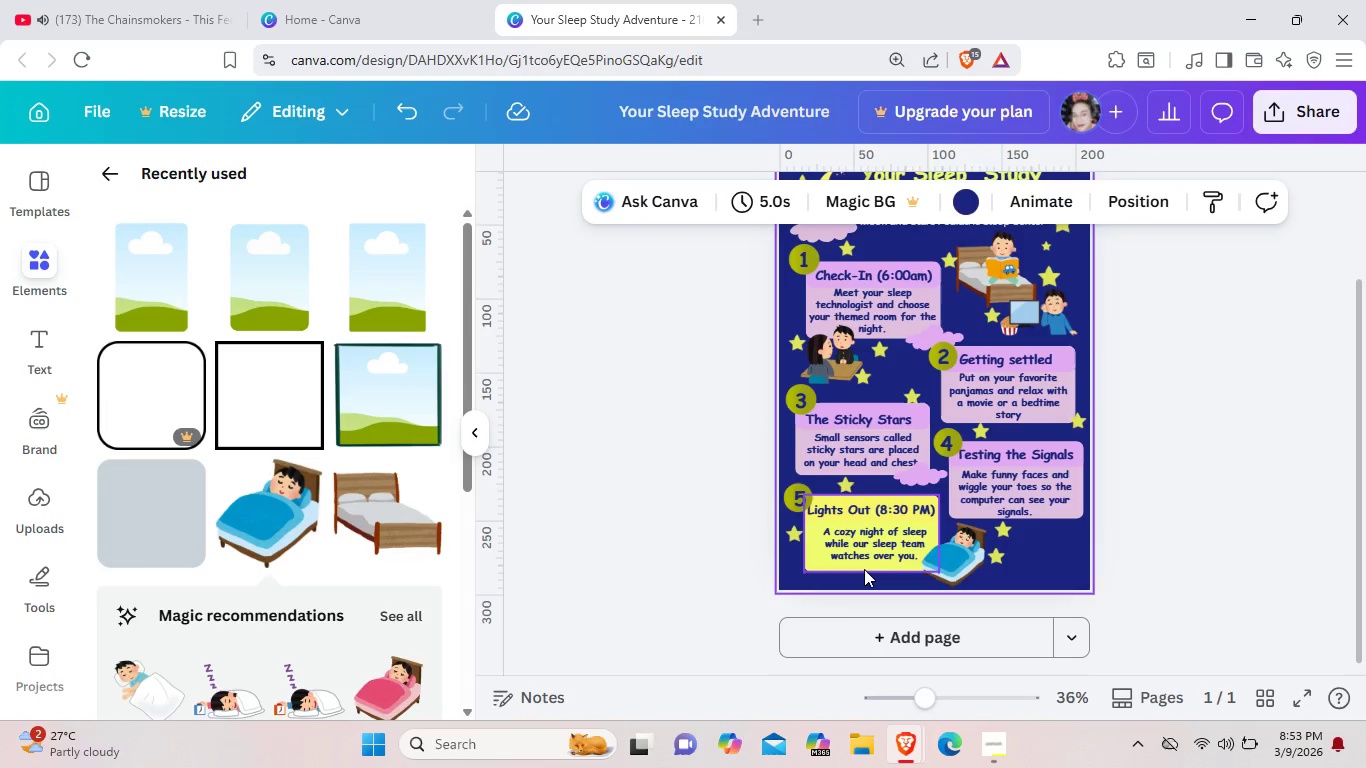 
key(Control+V)
 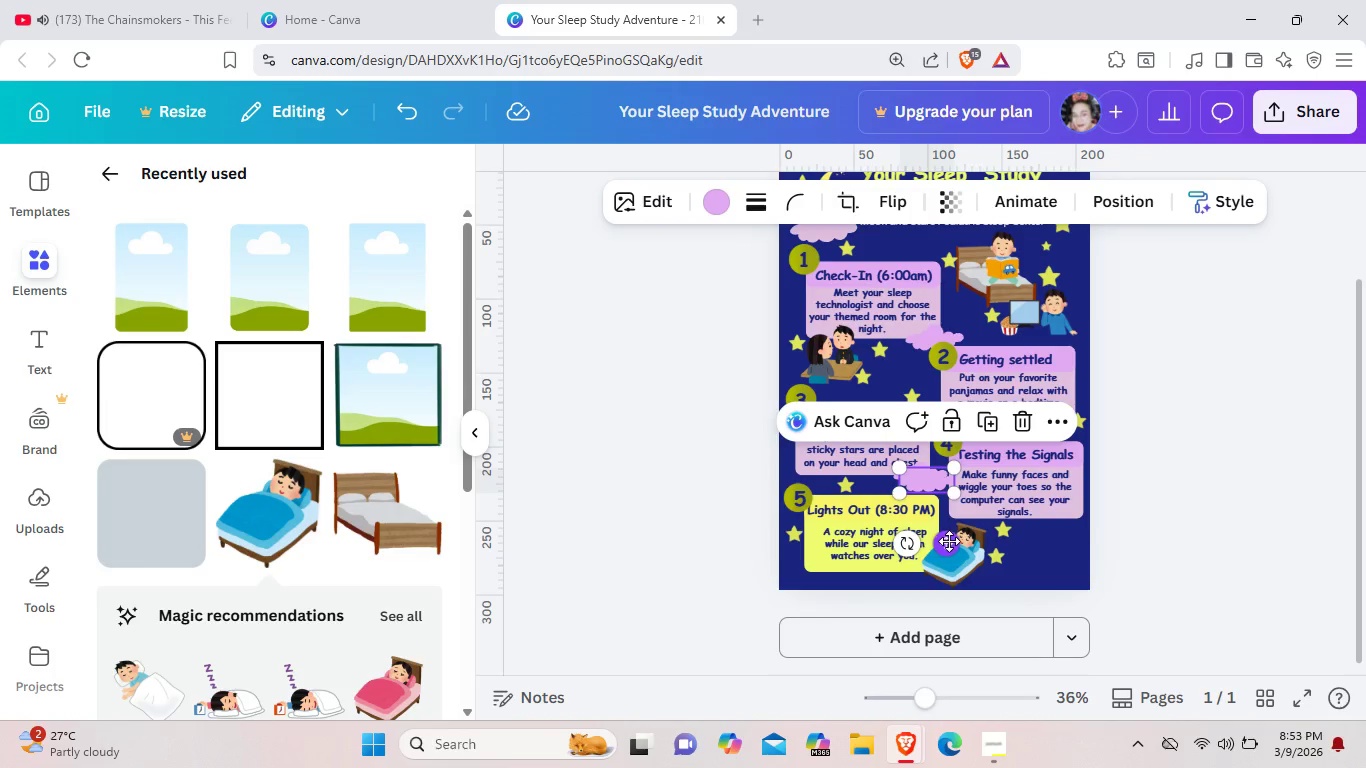 
left_click_drag(start_coordinate=[949, 541], to_coordinate=[892, 632])
 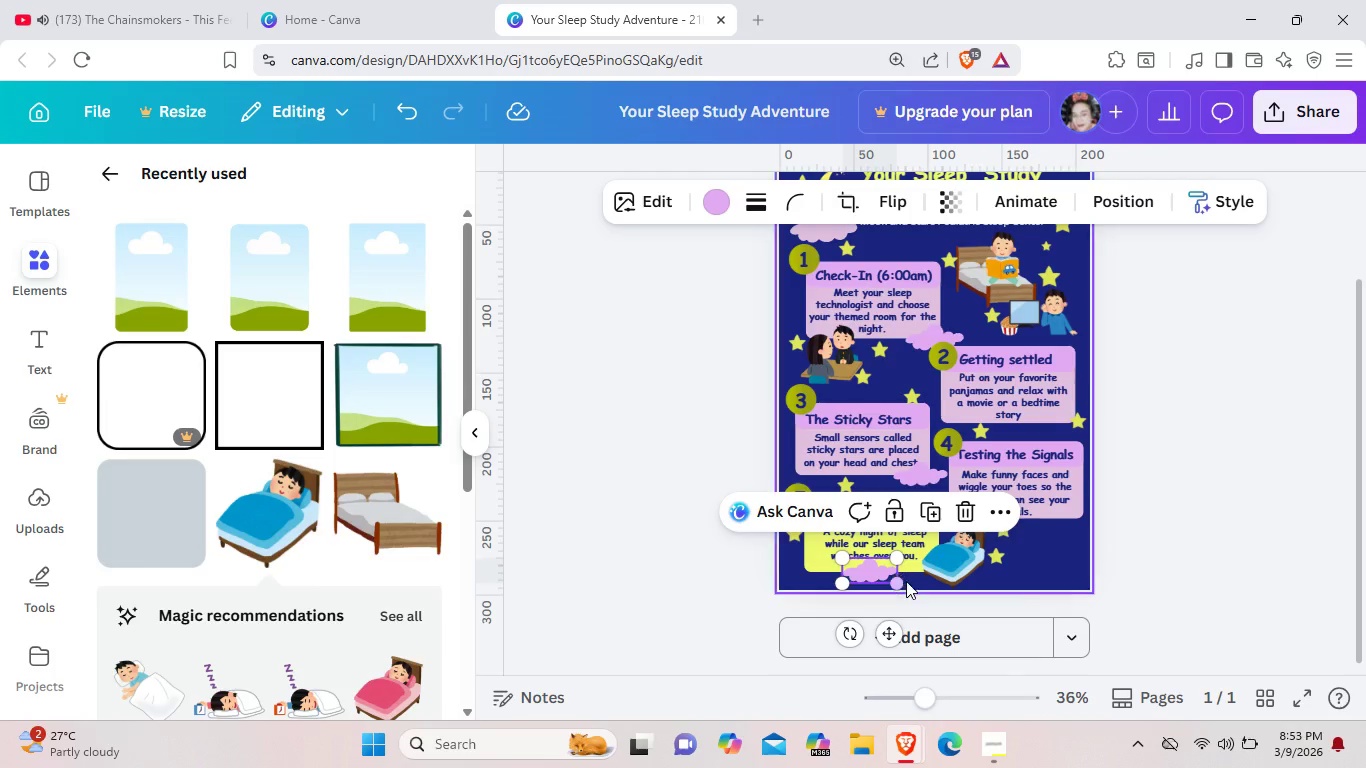 
left_click([906, 581])
 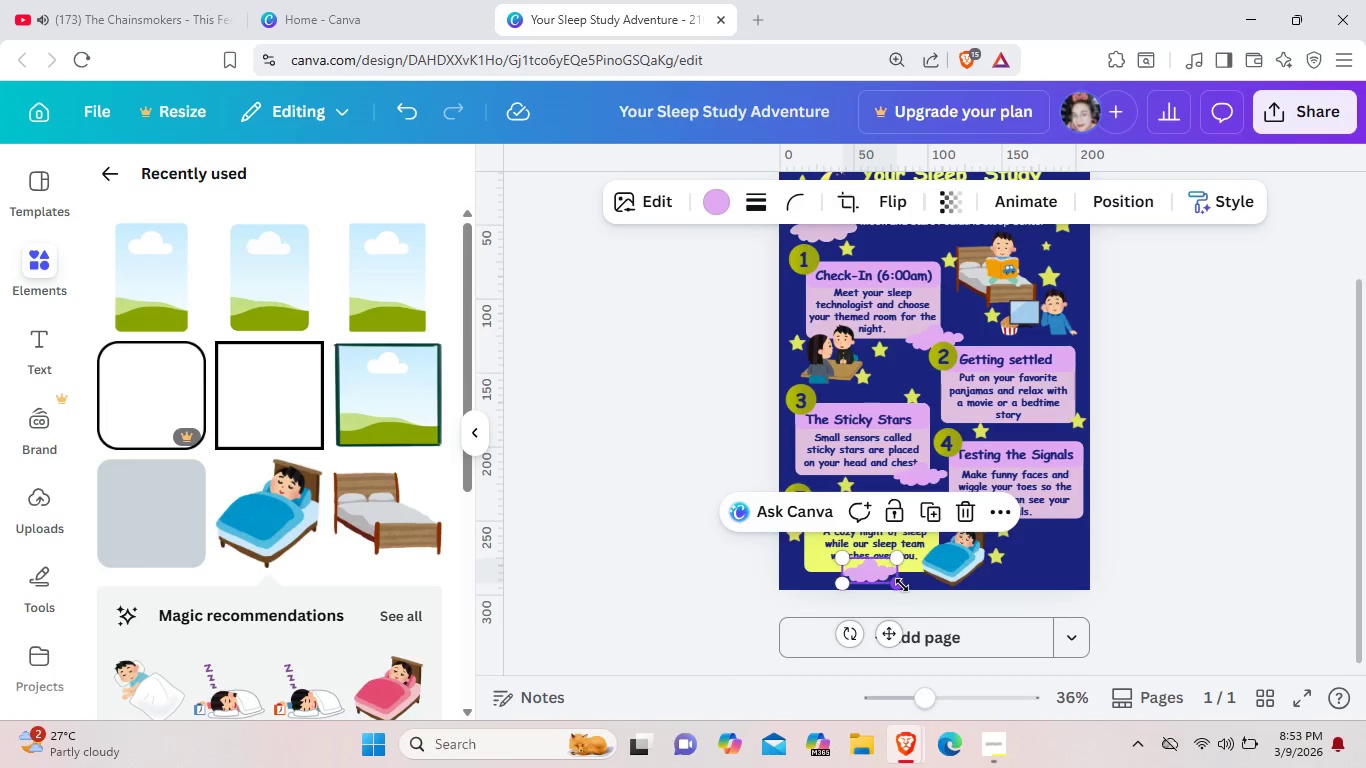 
left_click_drag(start_coordinate=[902, 585], to_coordinate=[892, 582])
 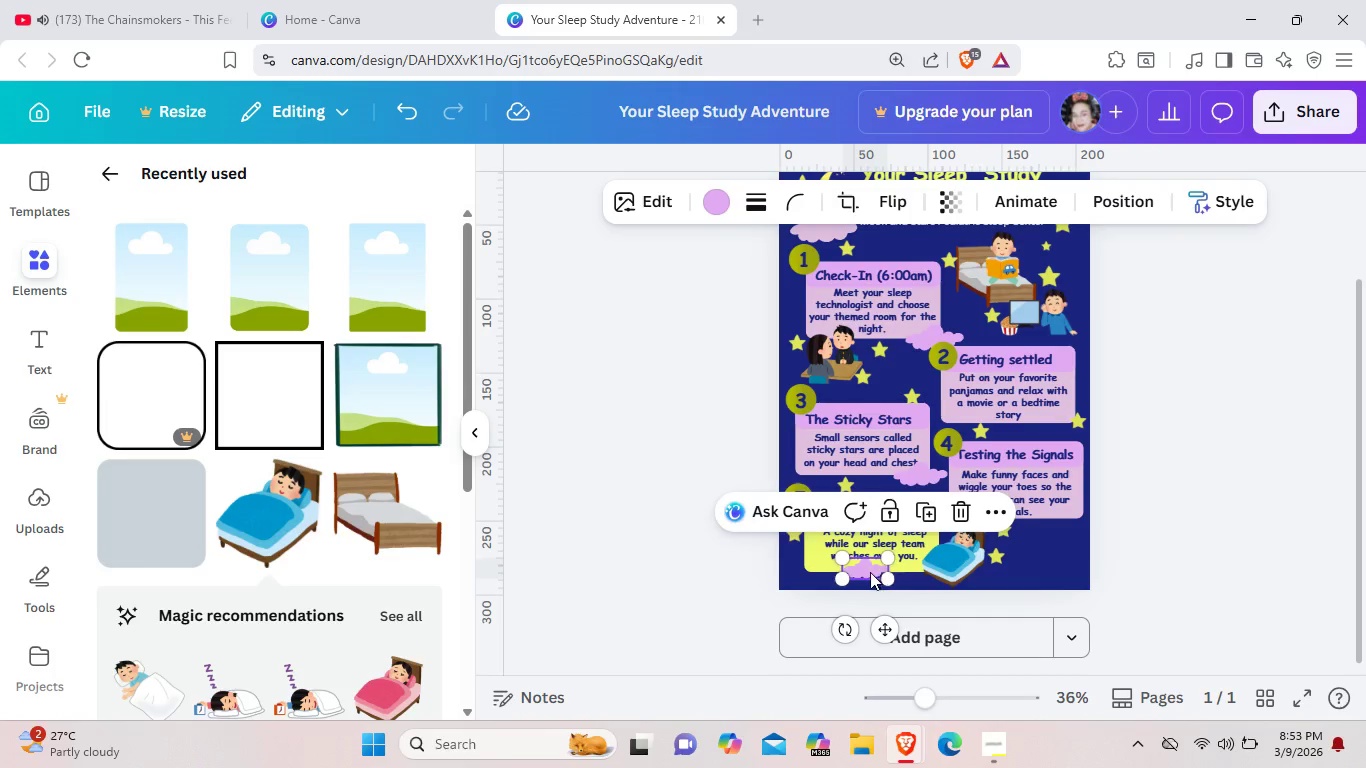 
left_click_drag(start_coordinate=[875, 571], to_coordinate=[821, 571])
 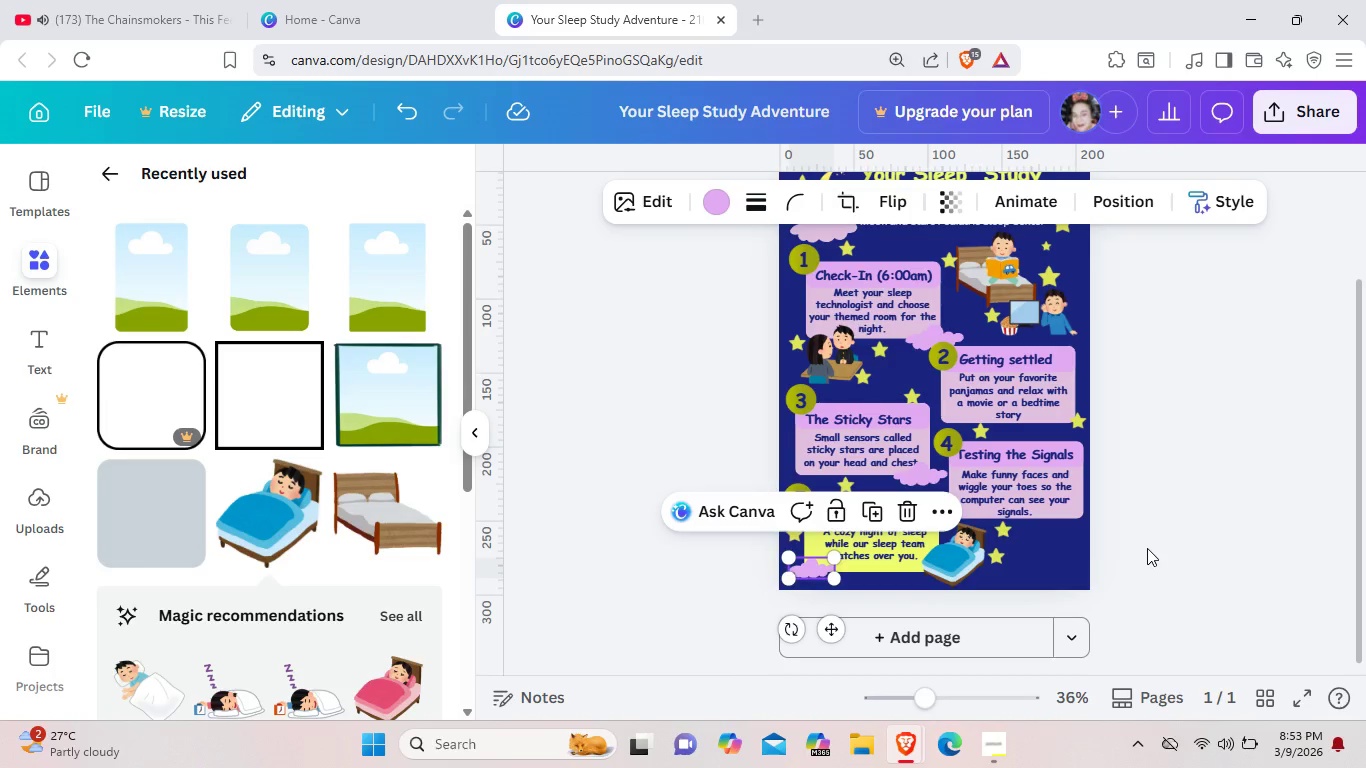 
left_click([1149, 547])
 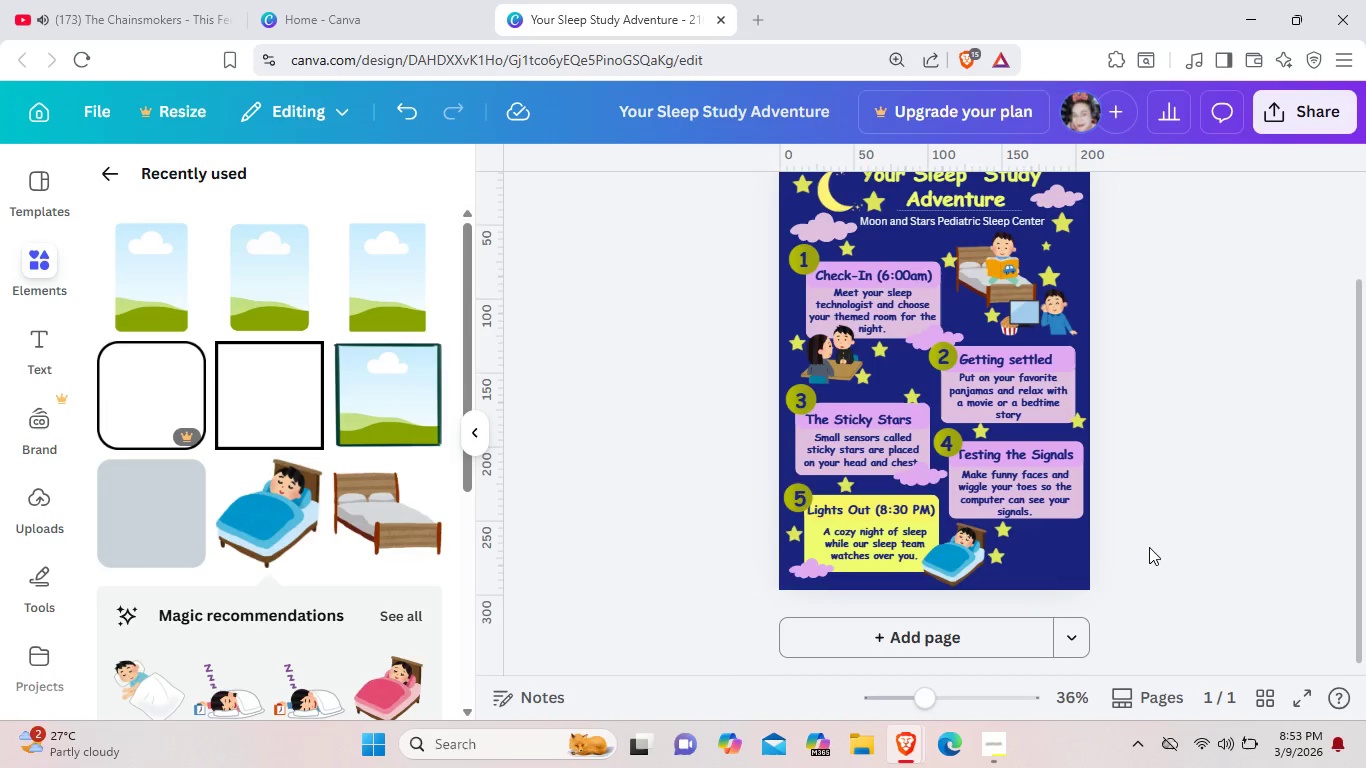 
hold_key(key=ControlLeft, duration=0.44)
scroll: coordinate [1268, 555], scroll_direction: up, amount: 4.0
 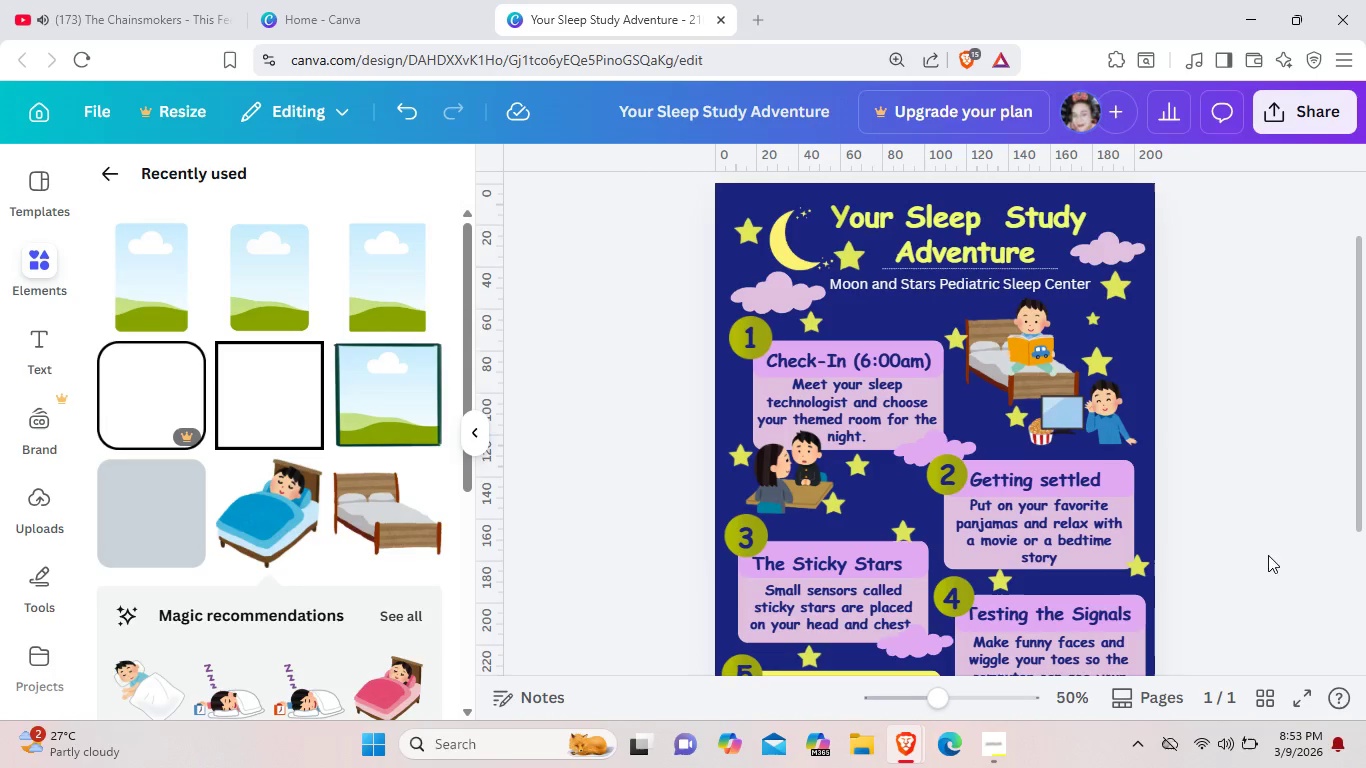 
wait(5.96)
 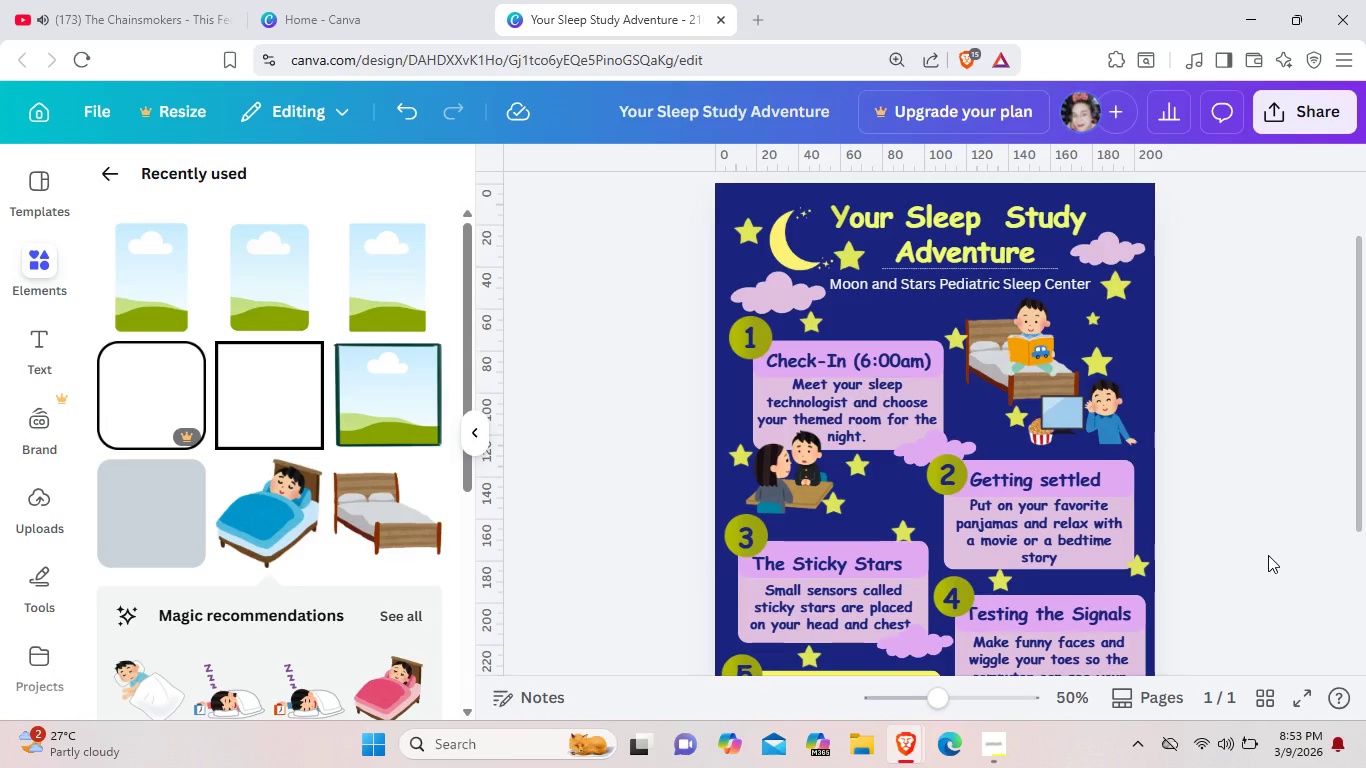 
left_click_drag(start_coordinate=[816, 324], to_coordinate=[831, 316])
 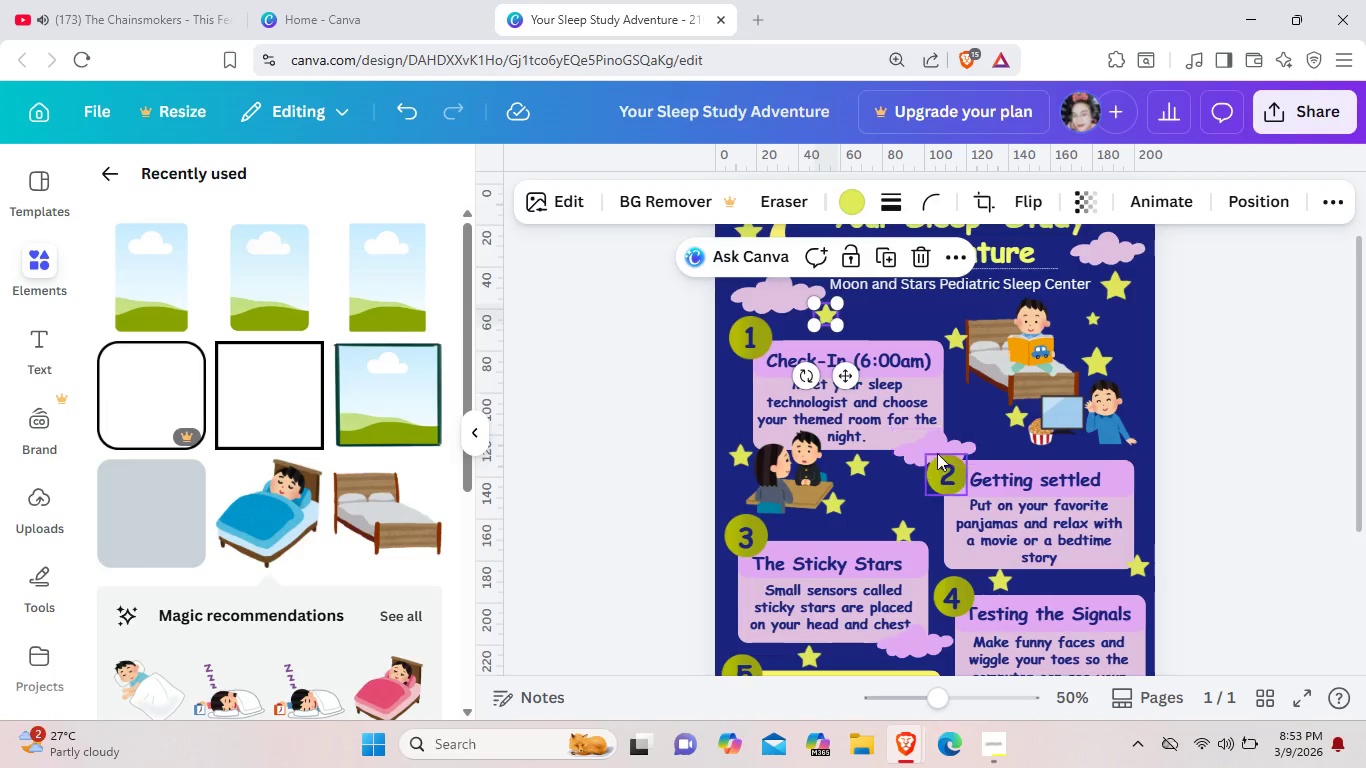 
left_click_drag(start_coordinate=[942, 453], to_coordinate=[1079, 457])
 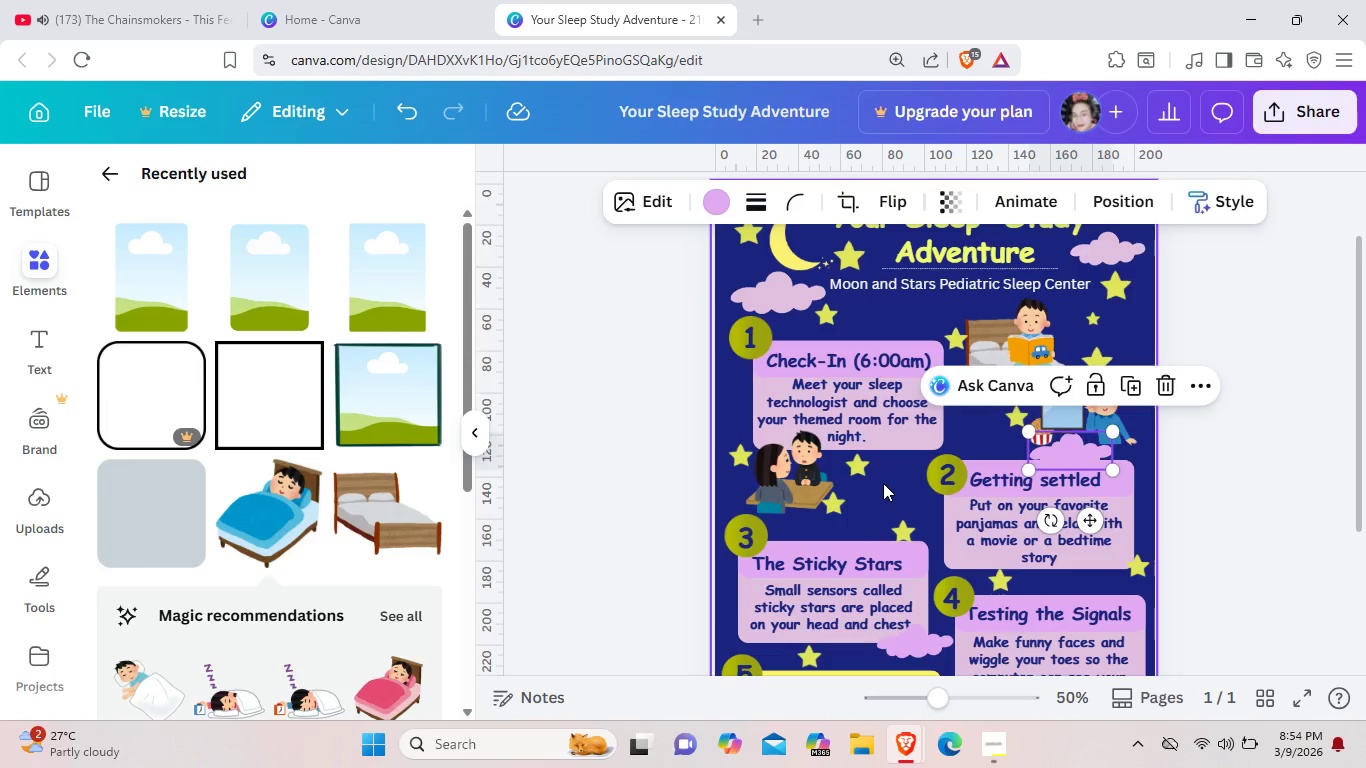 
left_click_drag(start_coordinate=[883, 483], to_coordinate=[764, 344])
 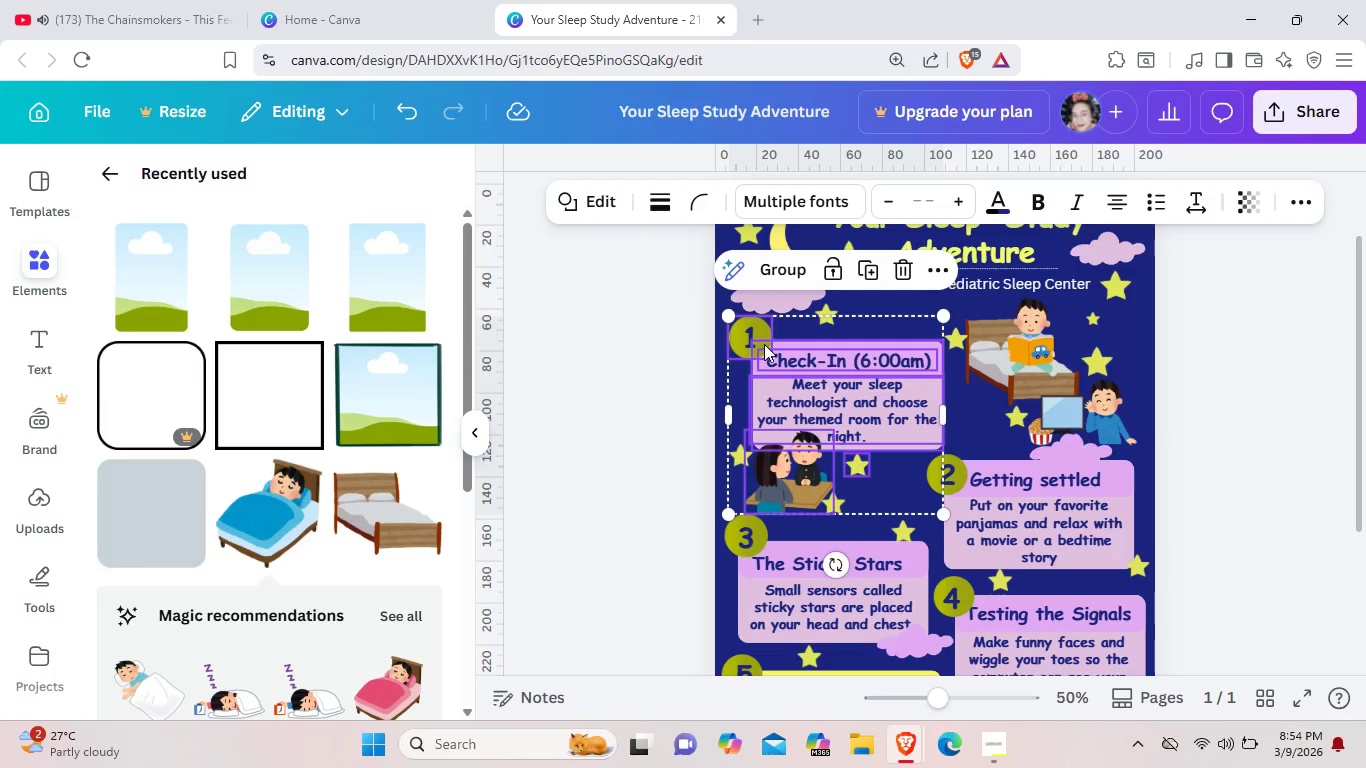 
key(ArrowUp)
 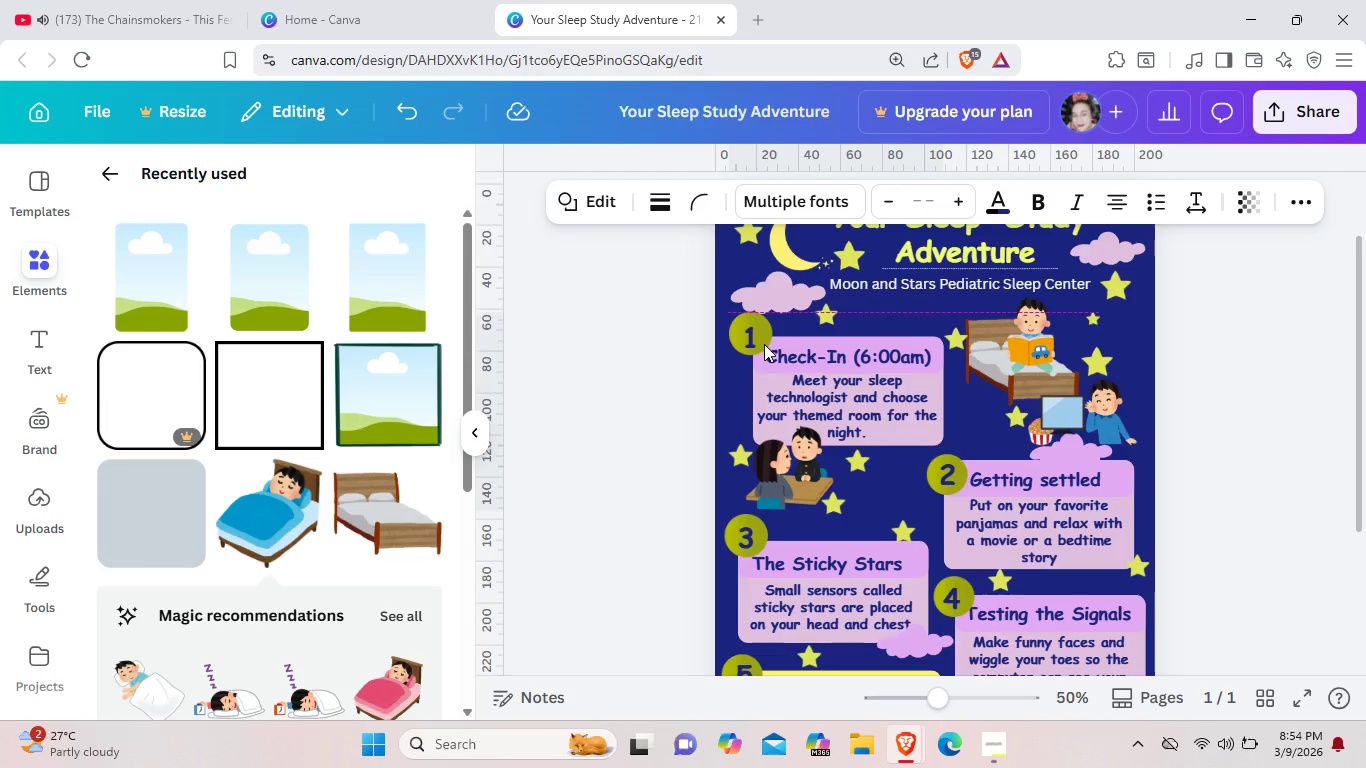 
key(ArrowUp)
 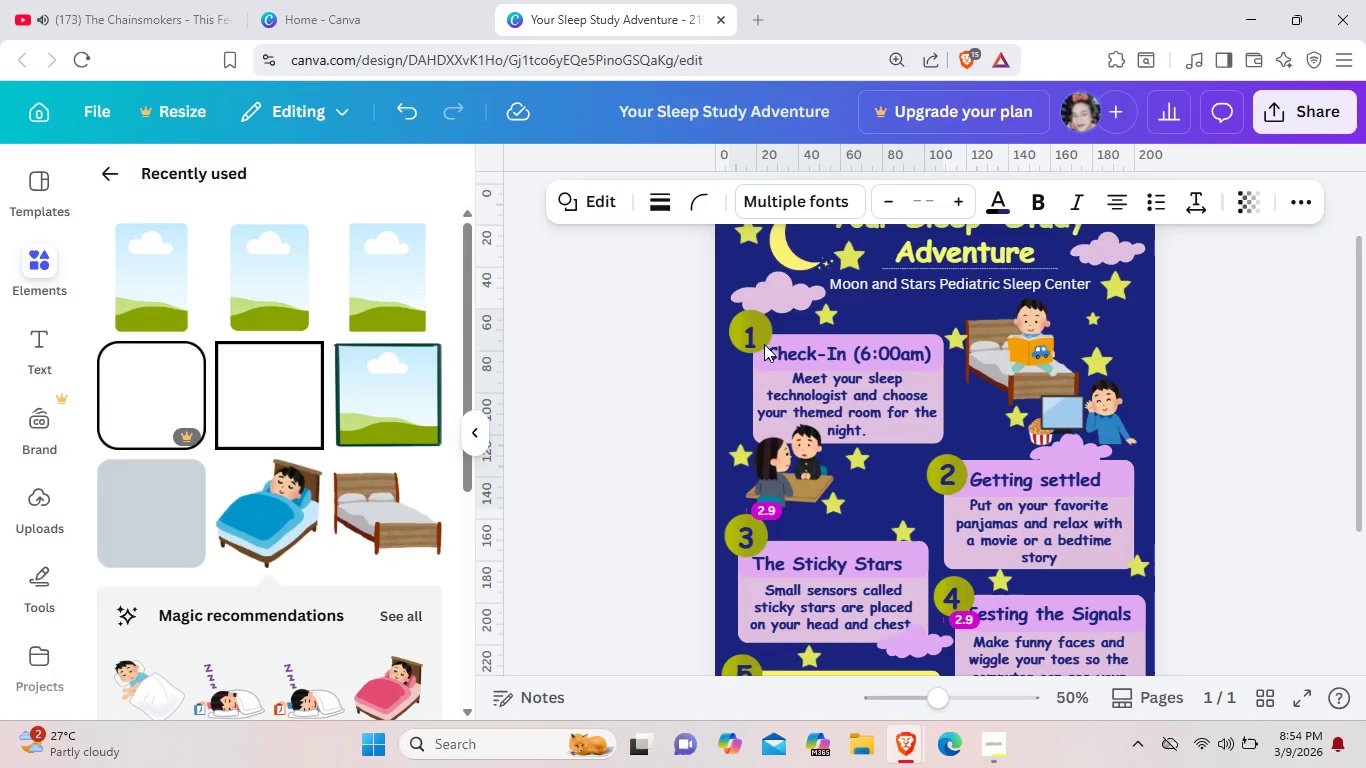 
key(ArrowUp)
 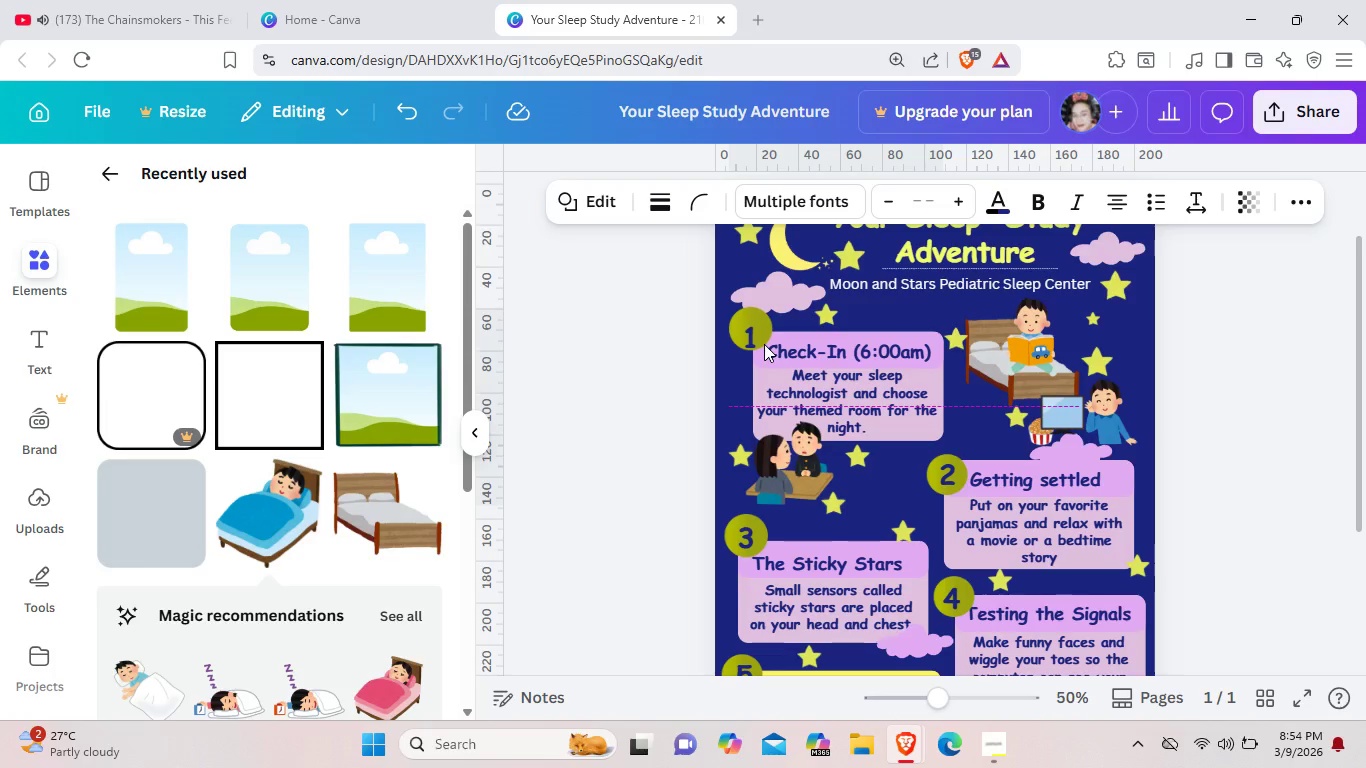 
key(ArrowUp)
 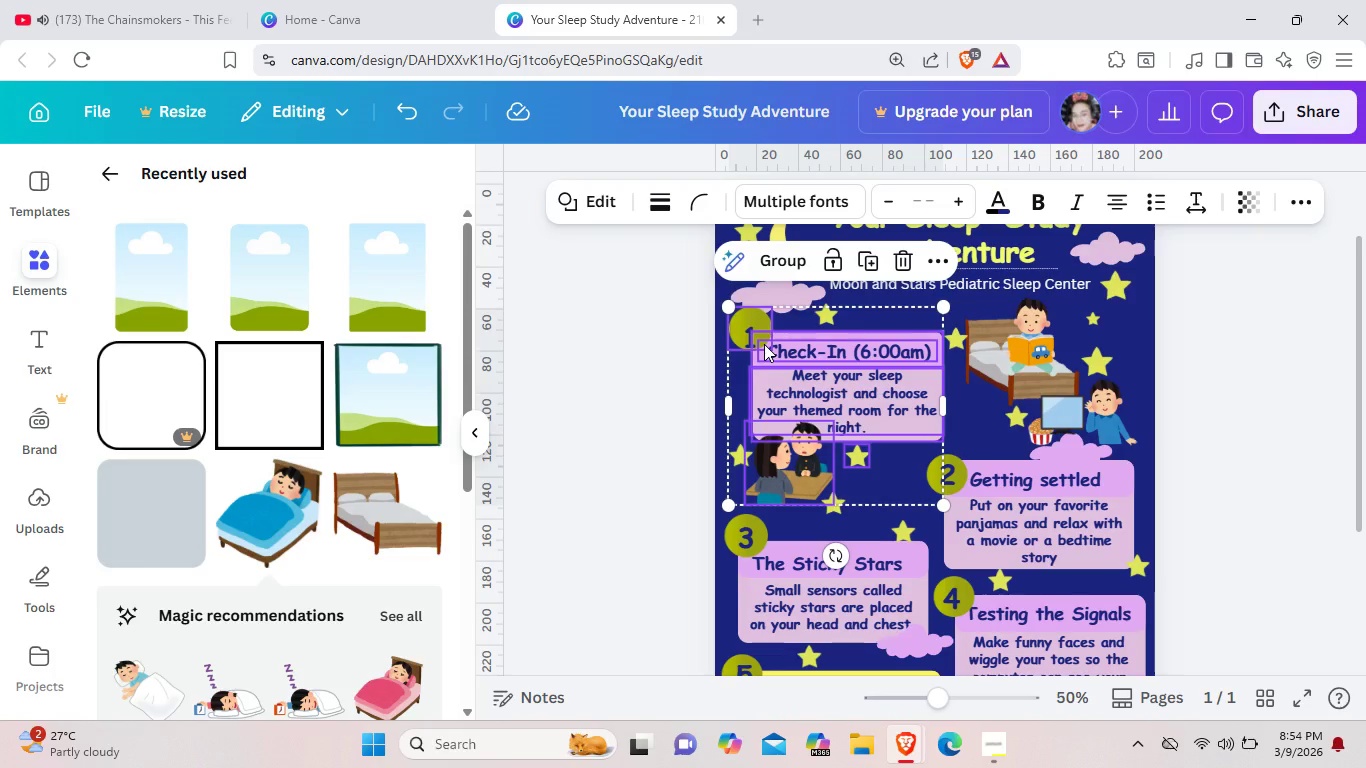 
key(ArrowUp)
 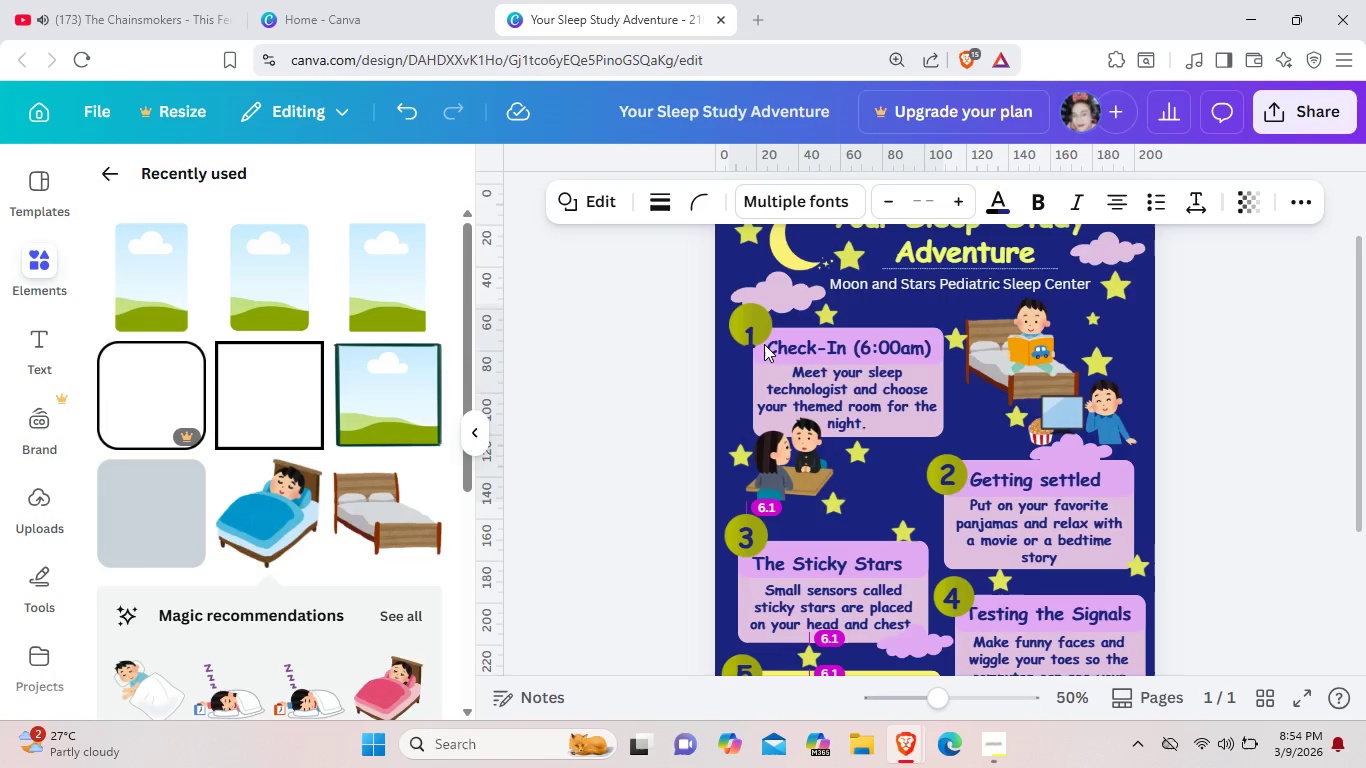 
key(ArrowUp)
 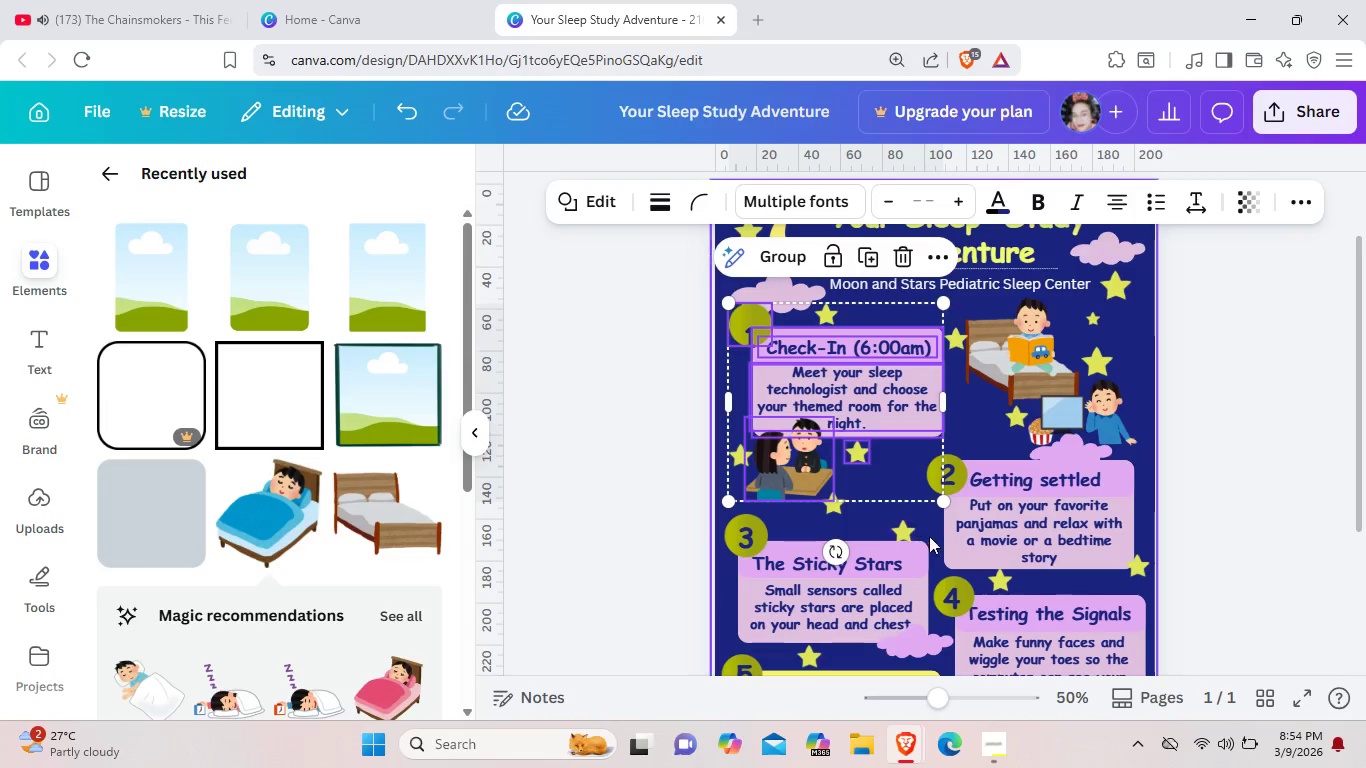 
left_click([910, 511])
 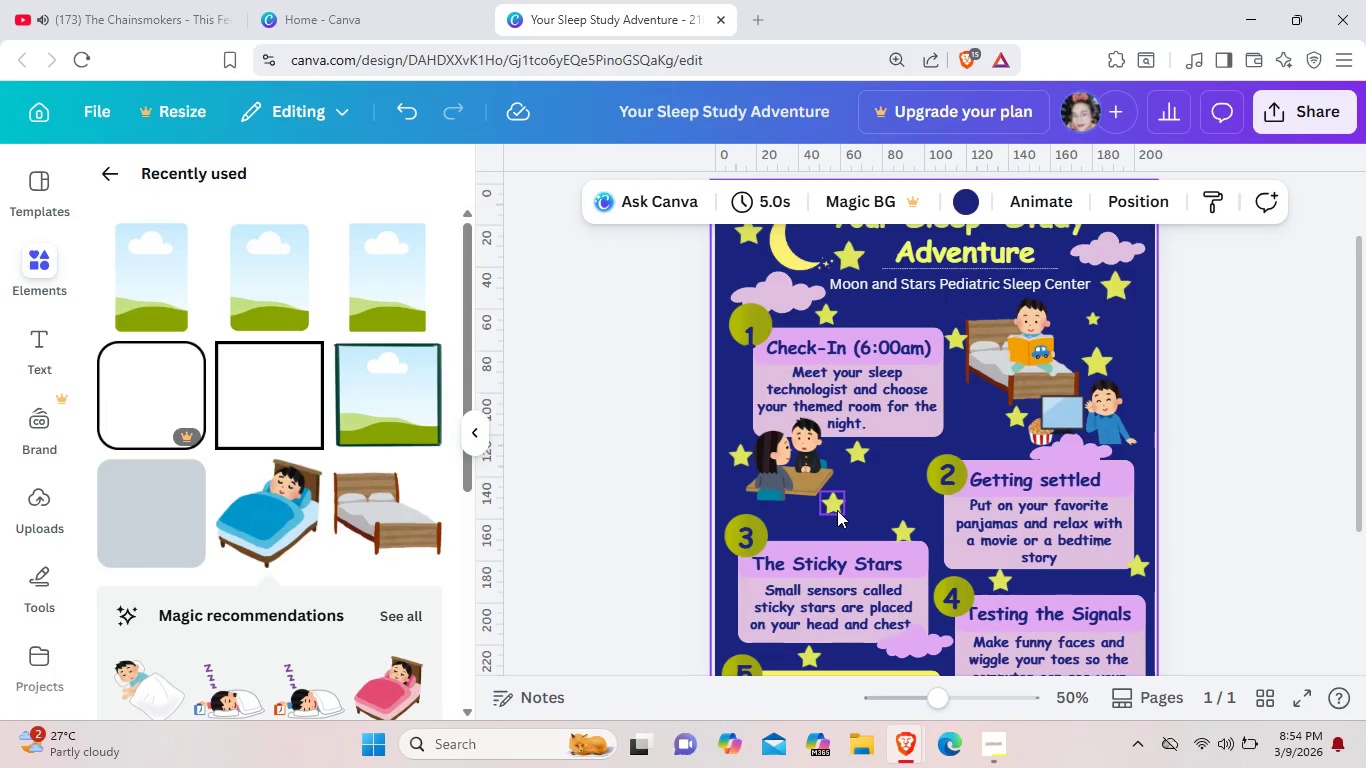 
left_click_drag(start_coordinate=[837, 510], to_coordinate=[804, 512])
 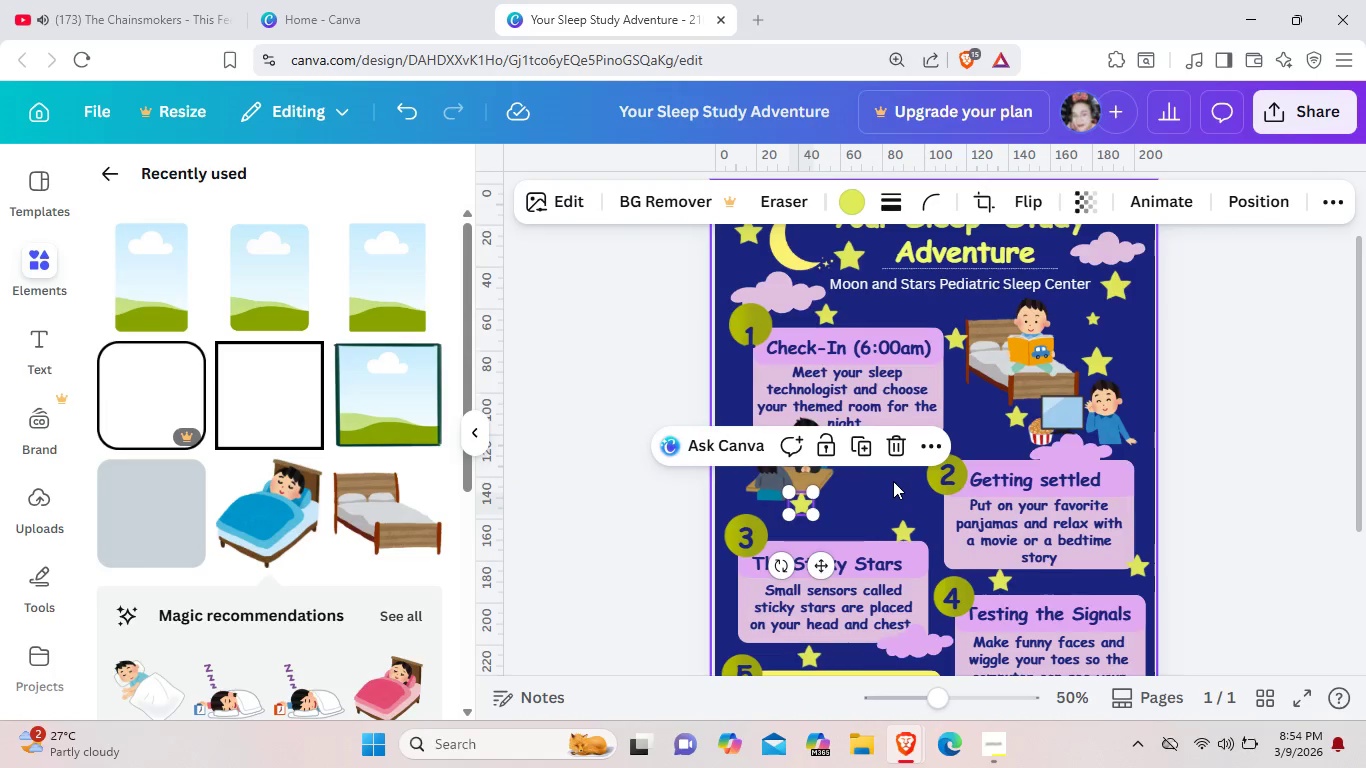 
left_click([893, 481])
 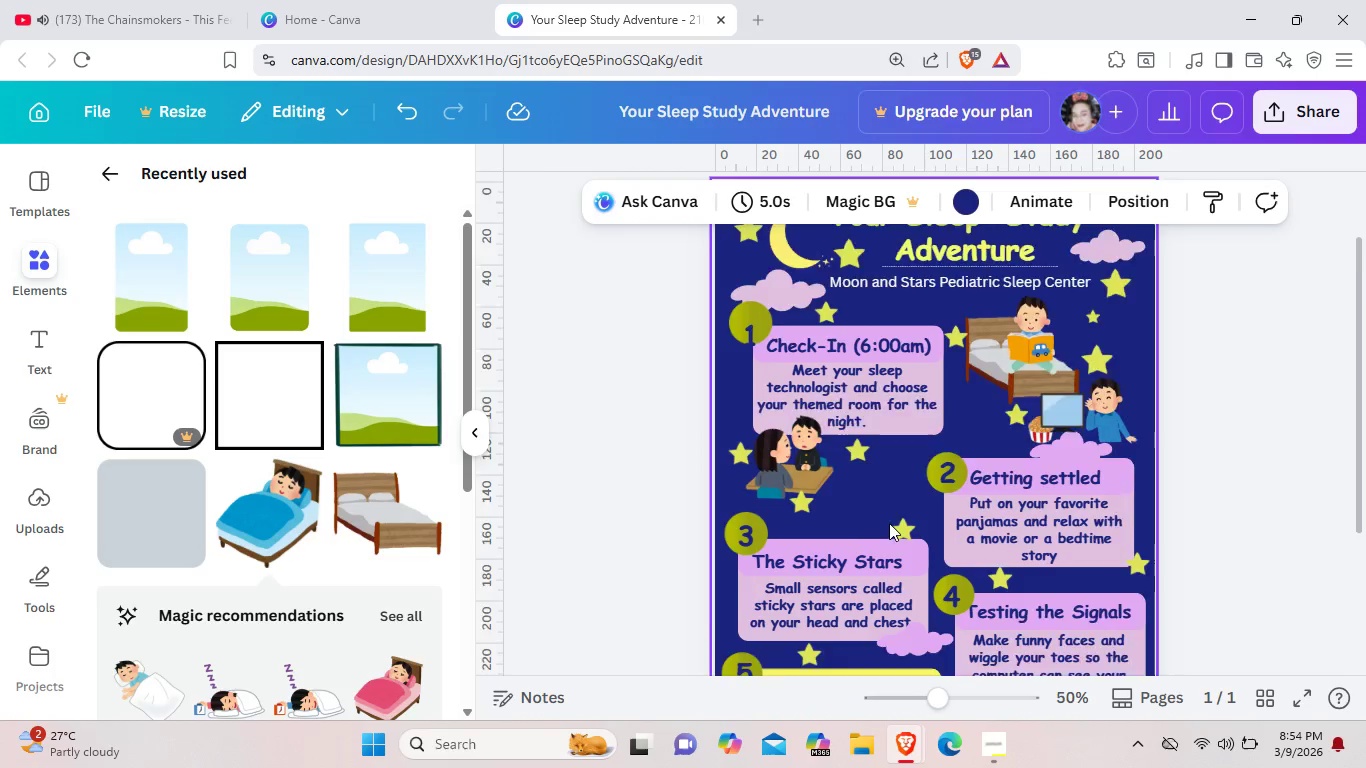 
scroll: coordinate [889, 523], scroll_direction: down, amount: 2.0
 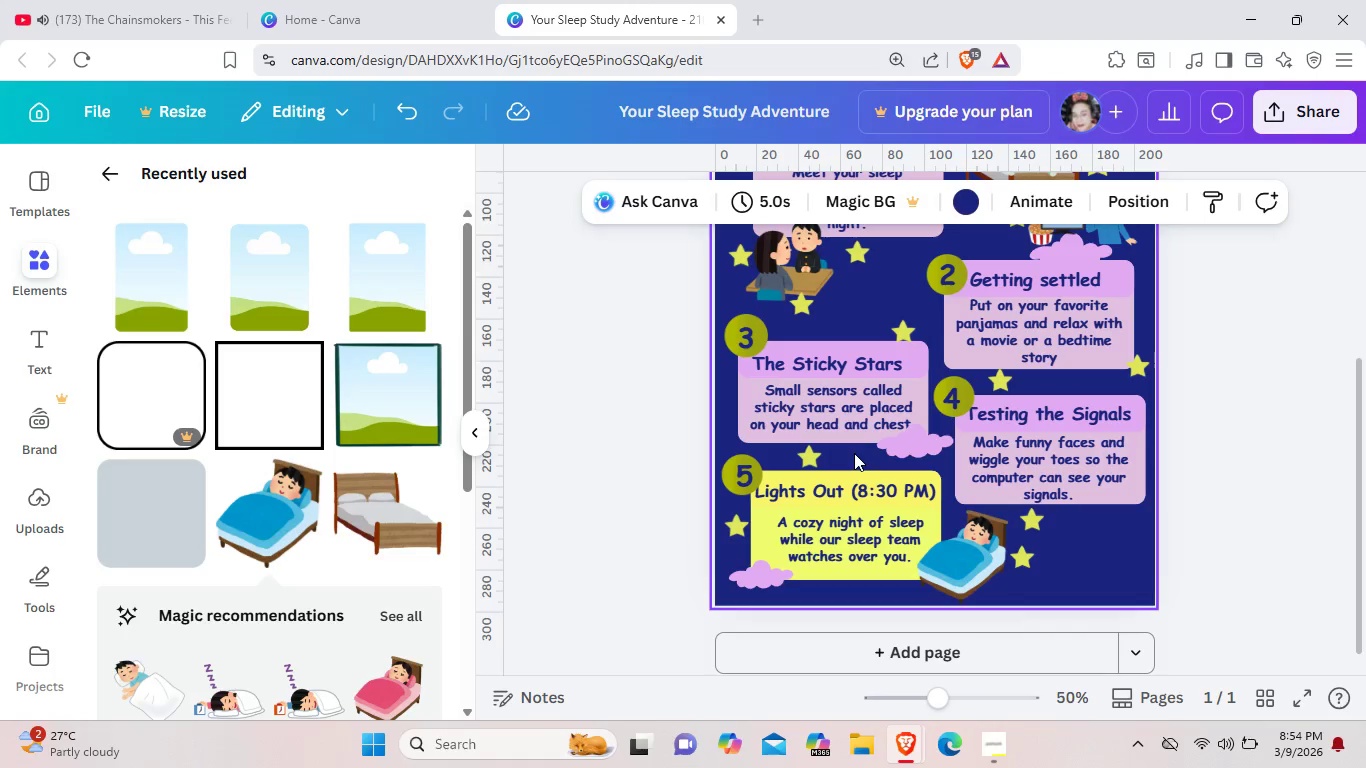 
left_click_drag(start_coordinate=[854, 453], to_coordinate=[753, 326])
 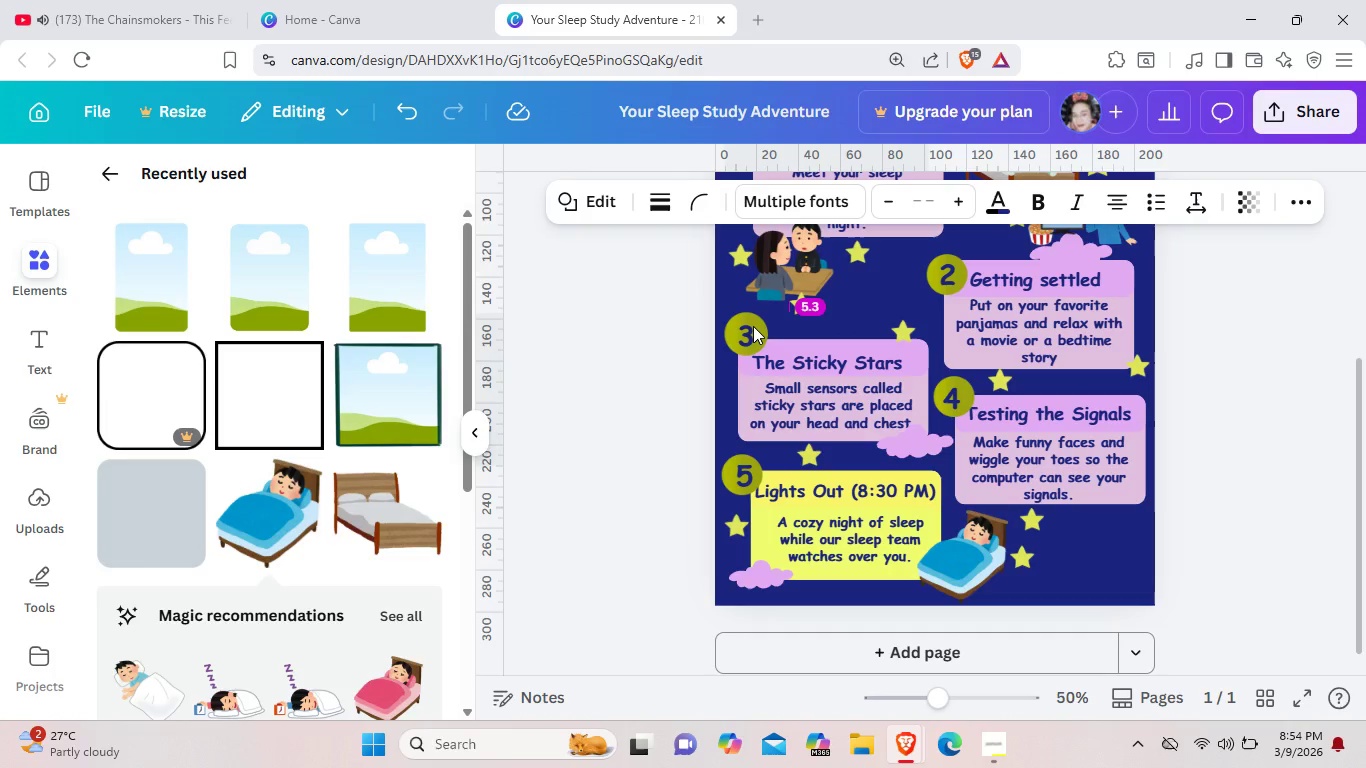 
key(ArrowUp)
 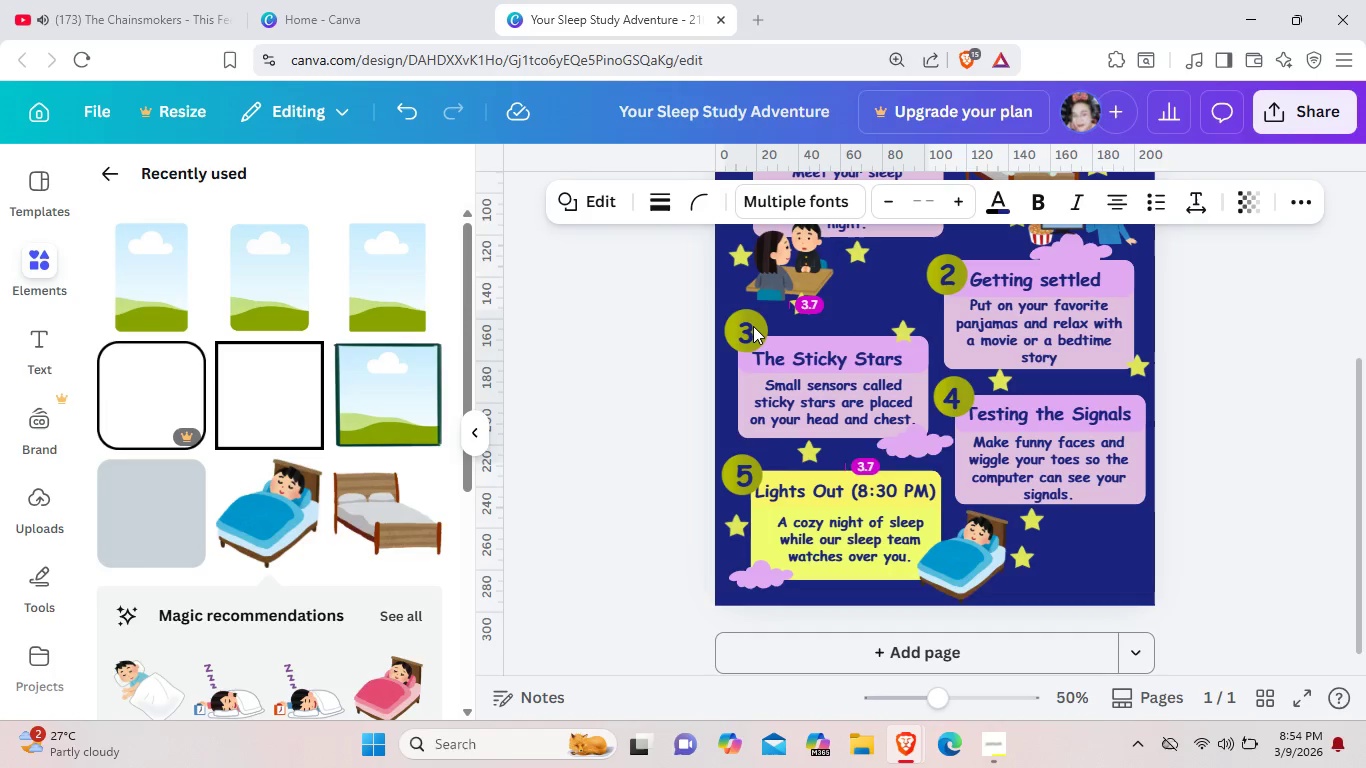 
key(ArrowUp)
 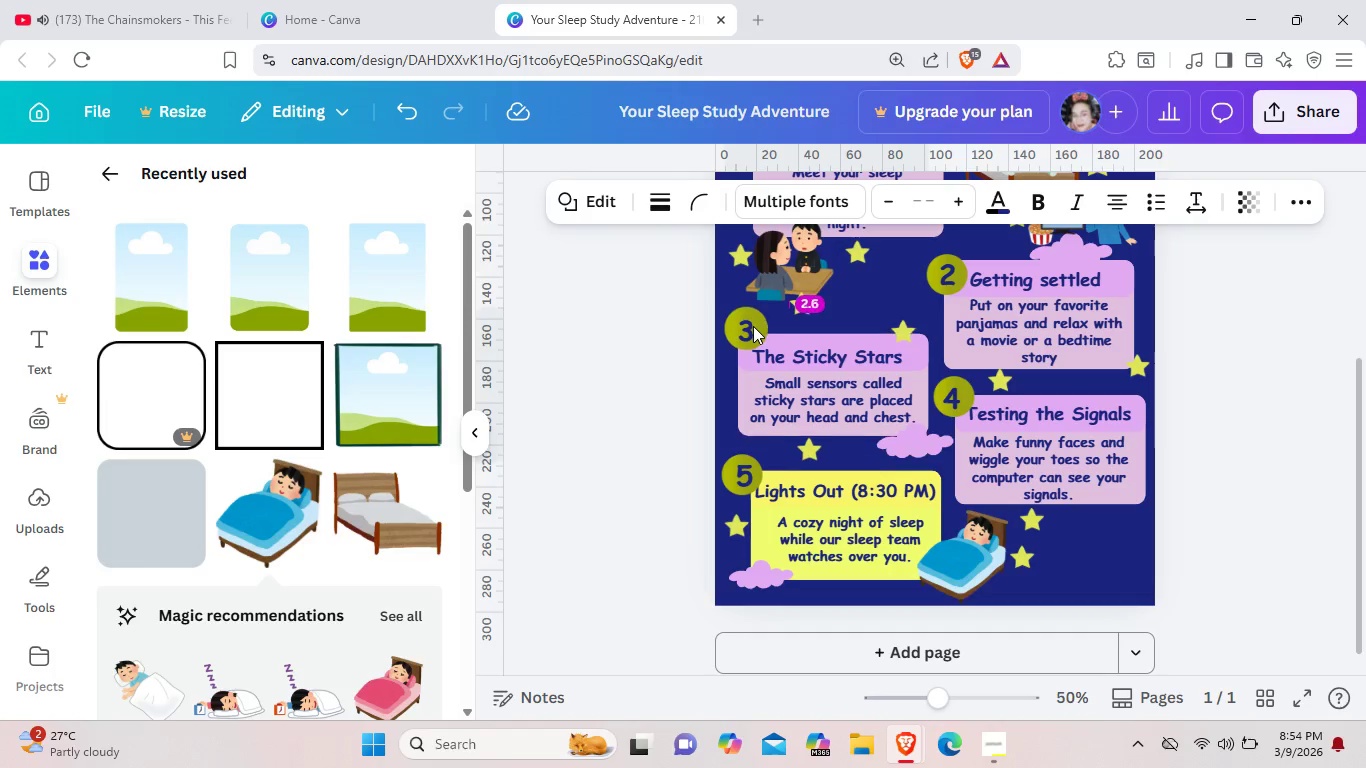 
key(ArrowUp)
 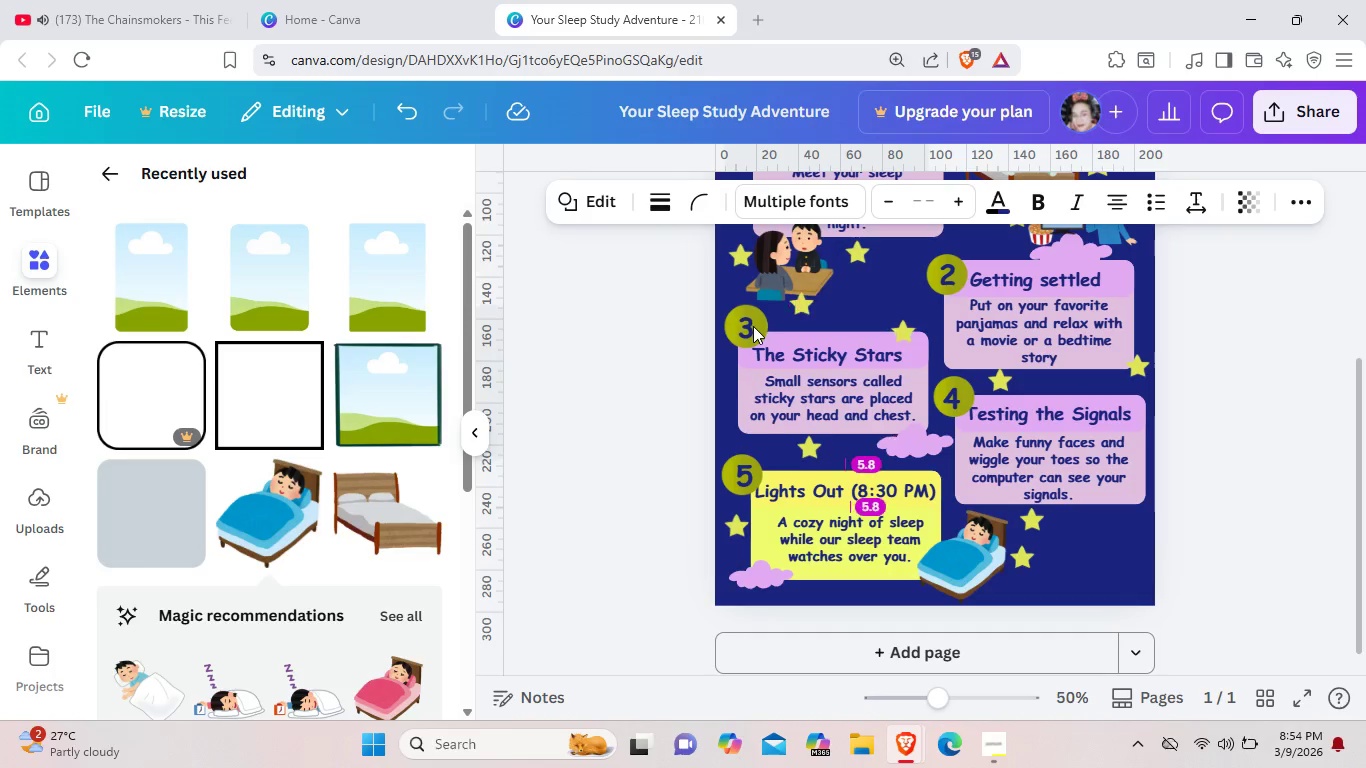 
key(ArrowUp)
 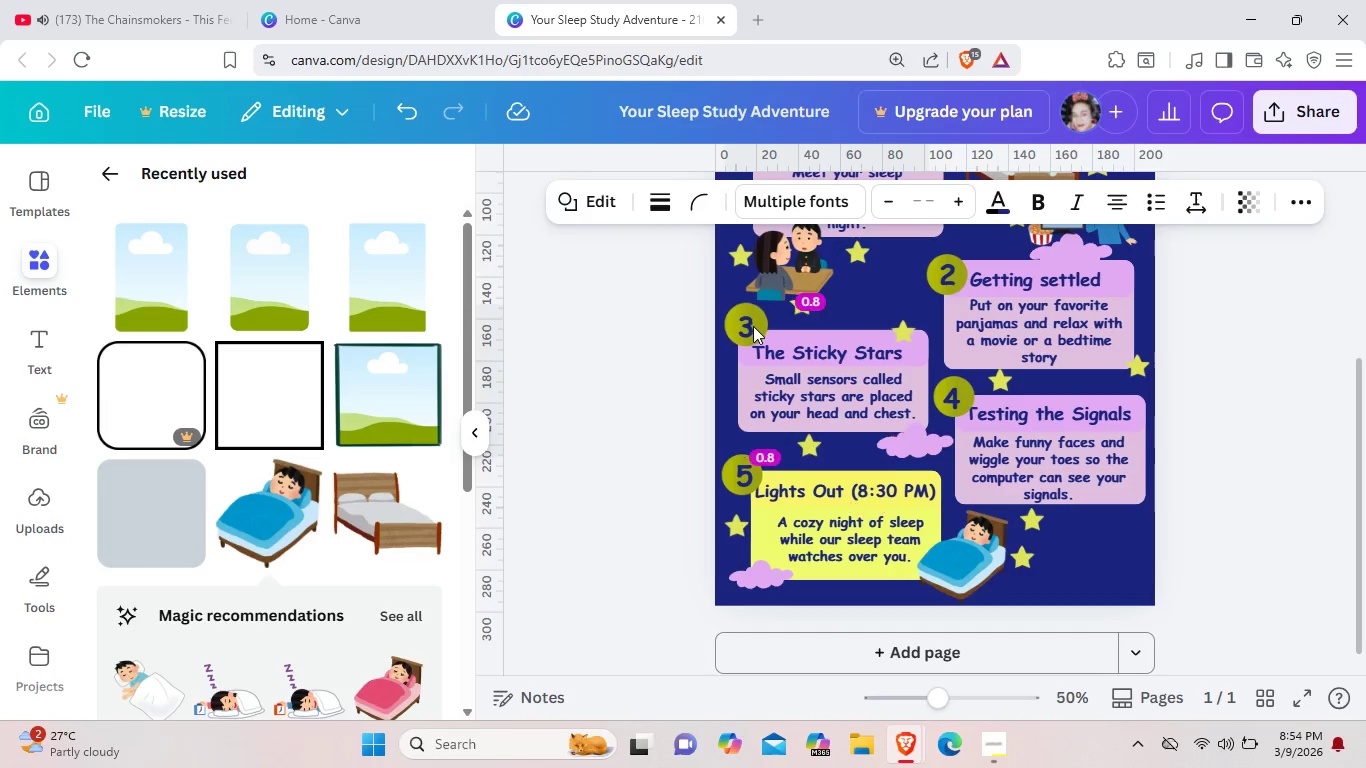 
key(ArrowUp)
 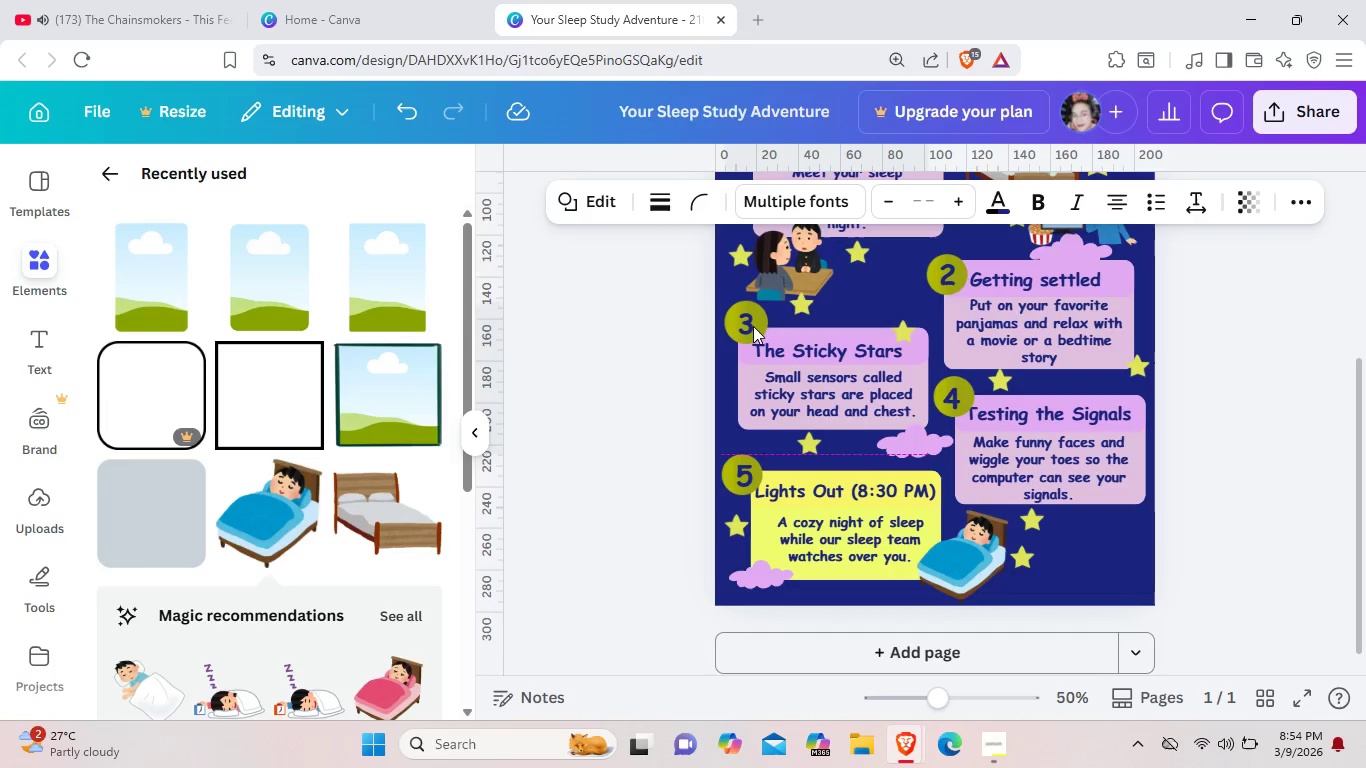 
key(ArrowUp)
 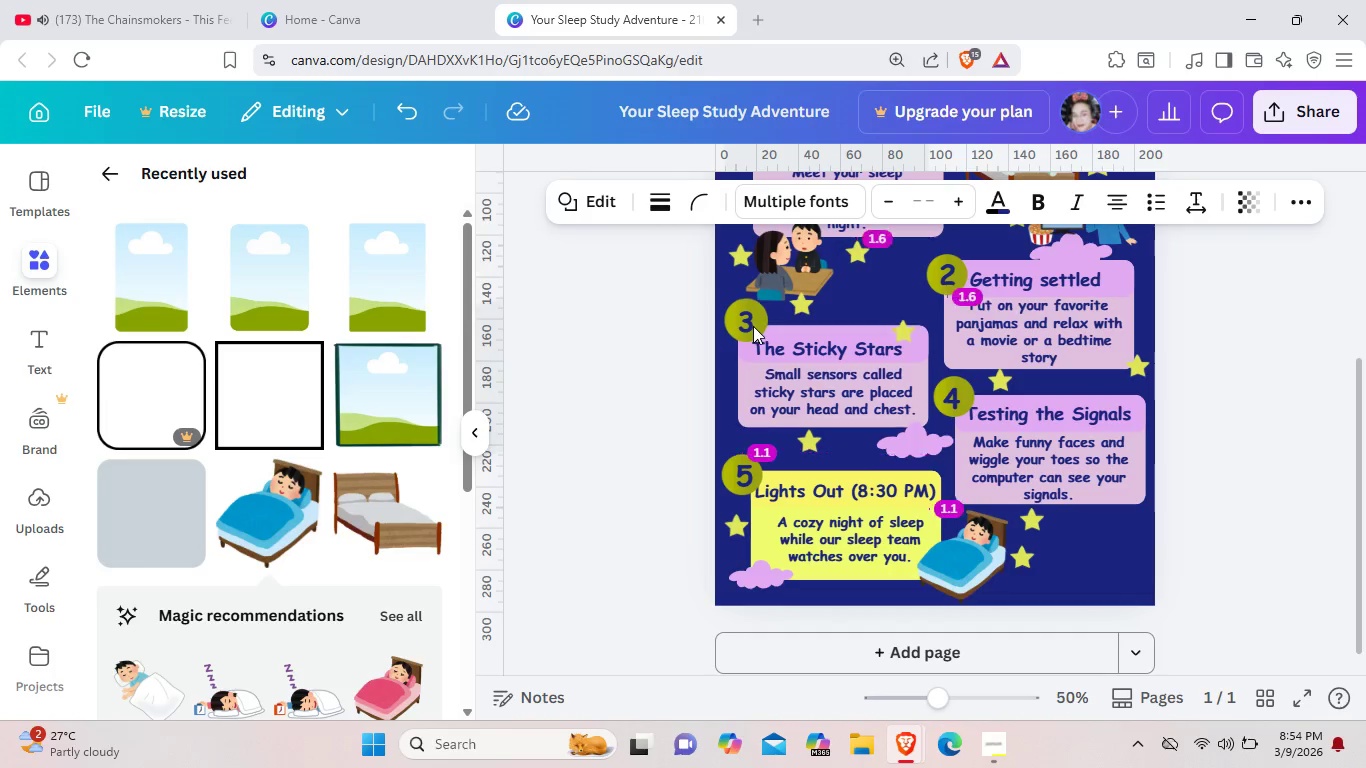 
key(ArrowUp)
 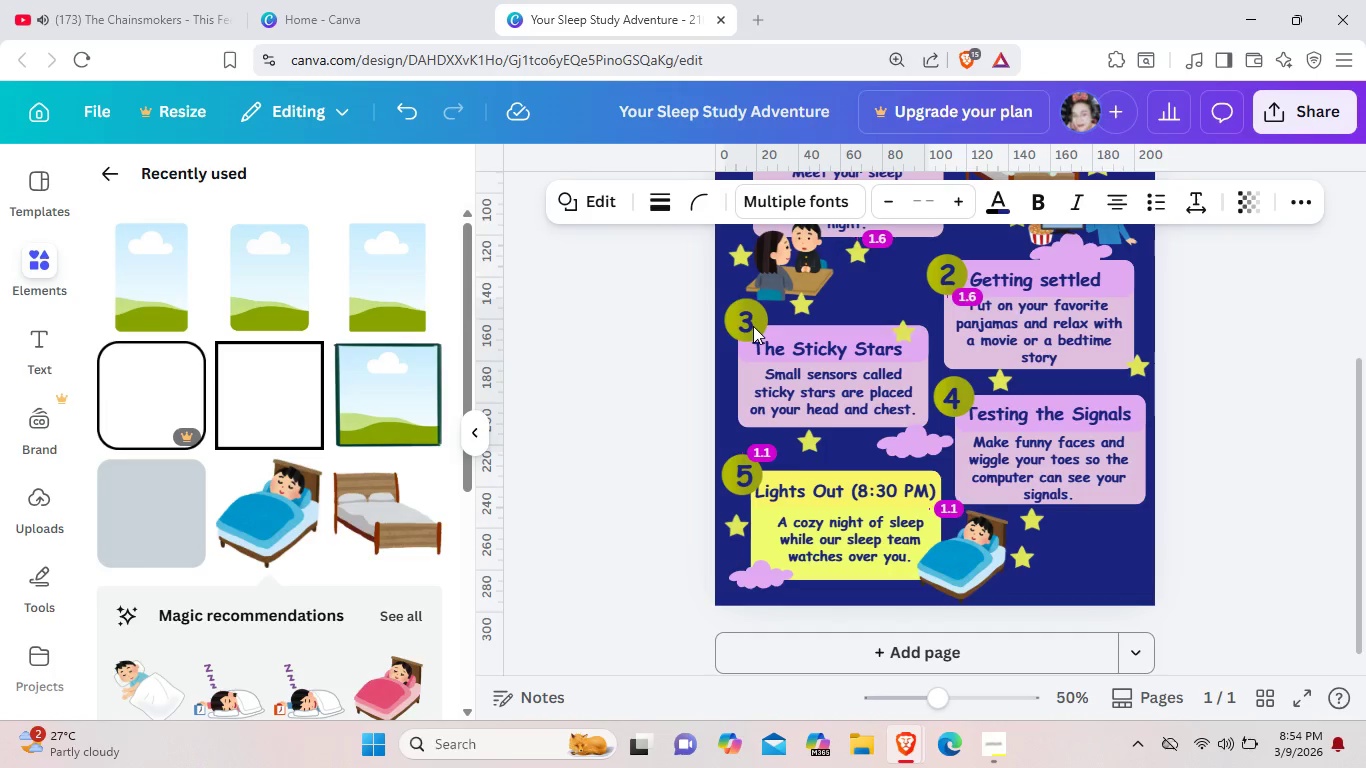 
key(ArrowUp)
 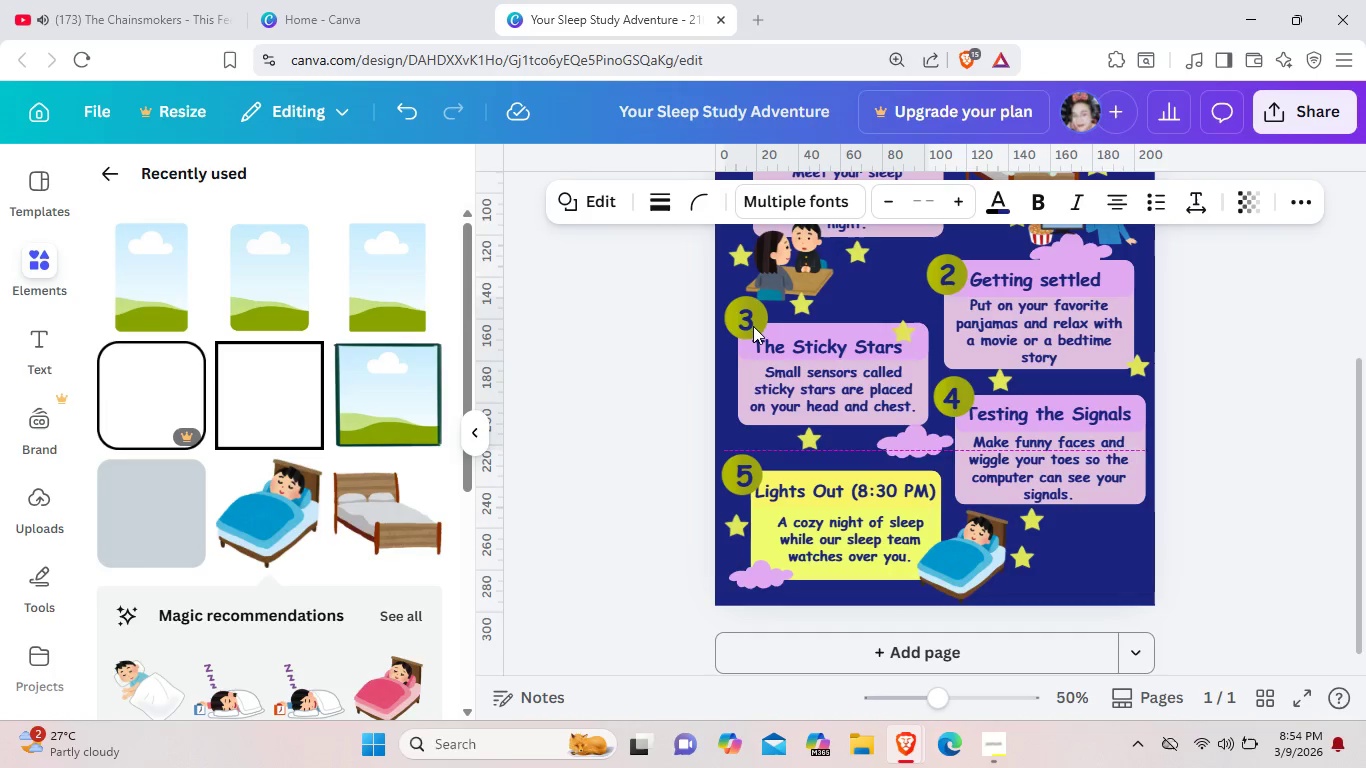 
key(ArrowUp)
 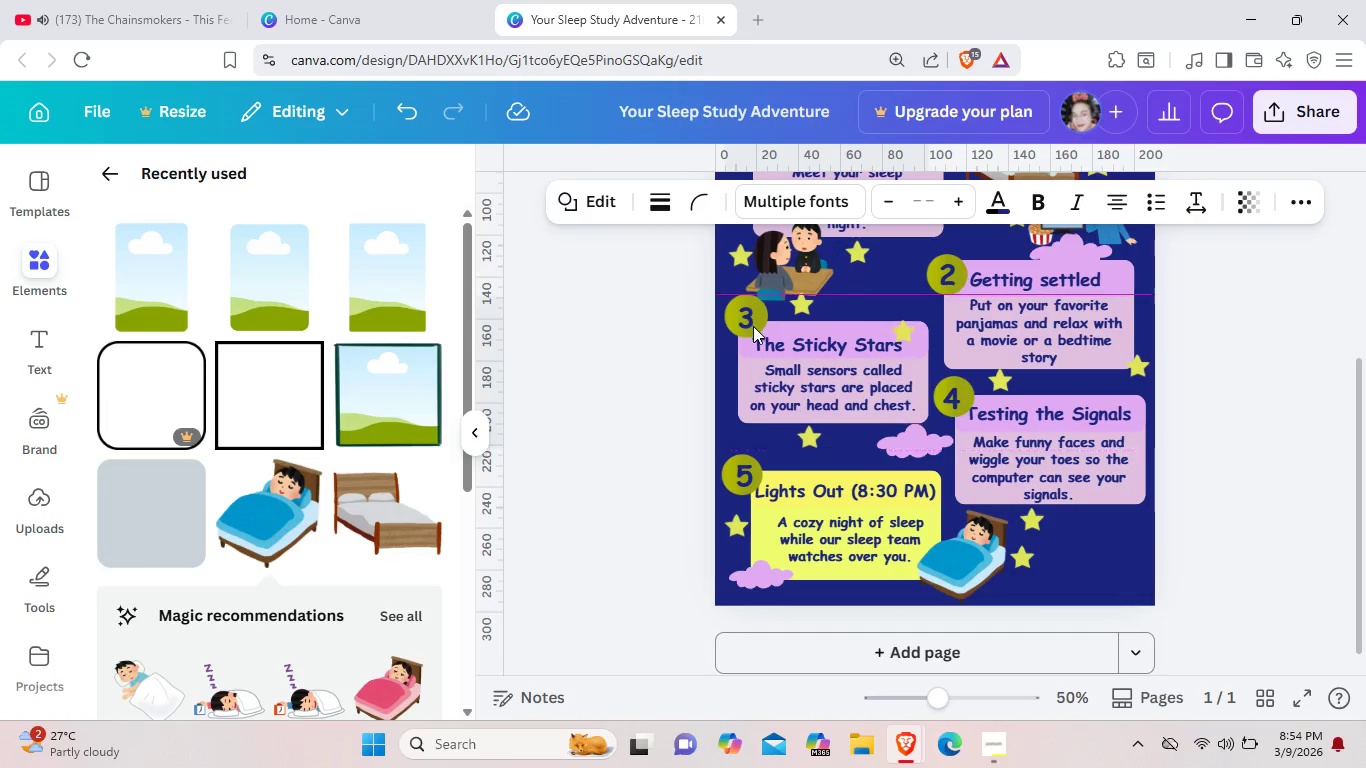 
key(ArrowUp)
 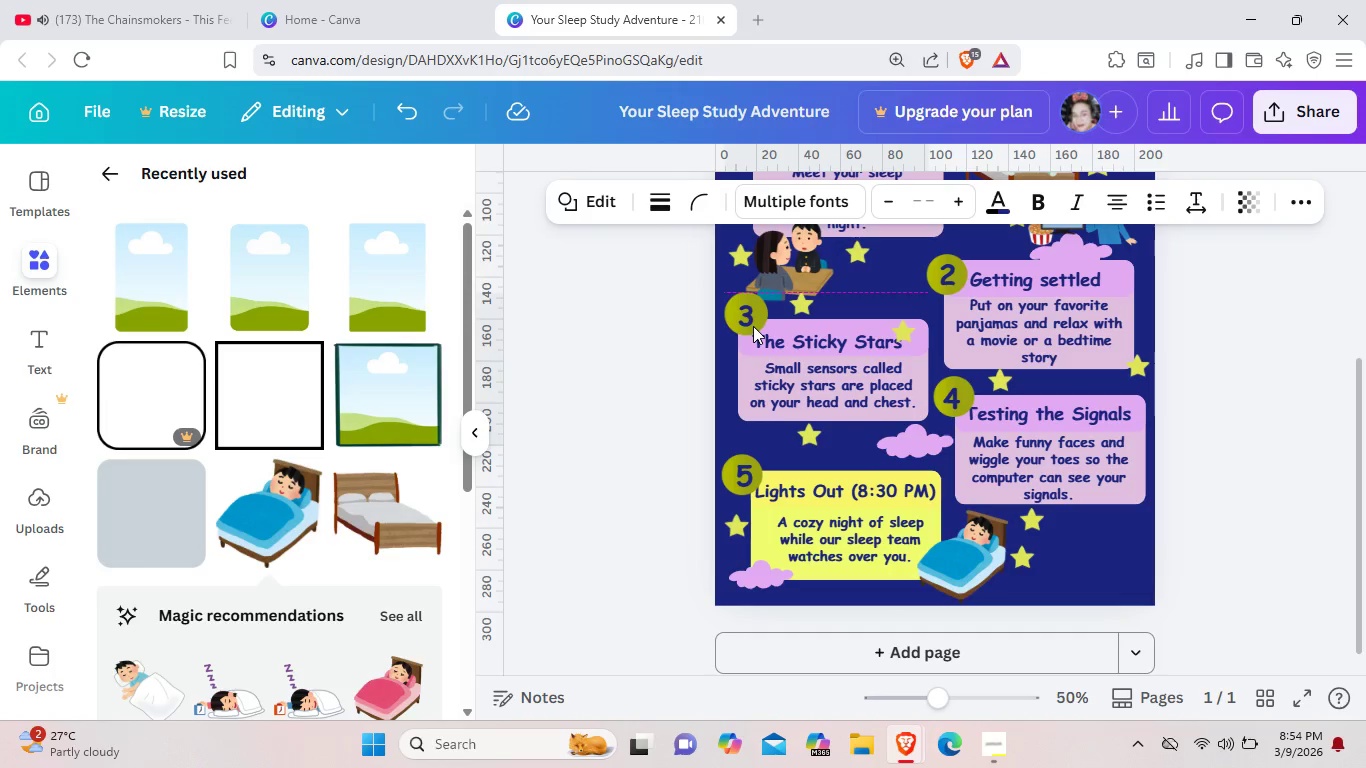 
key(ArrowUp)
 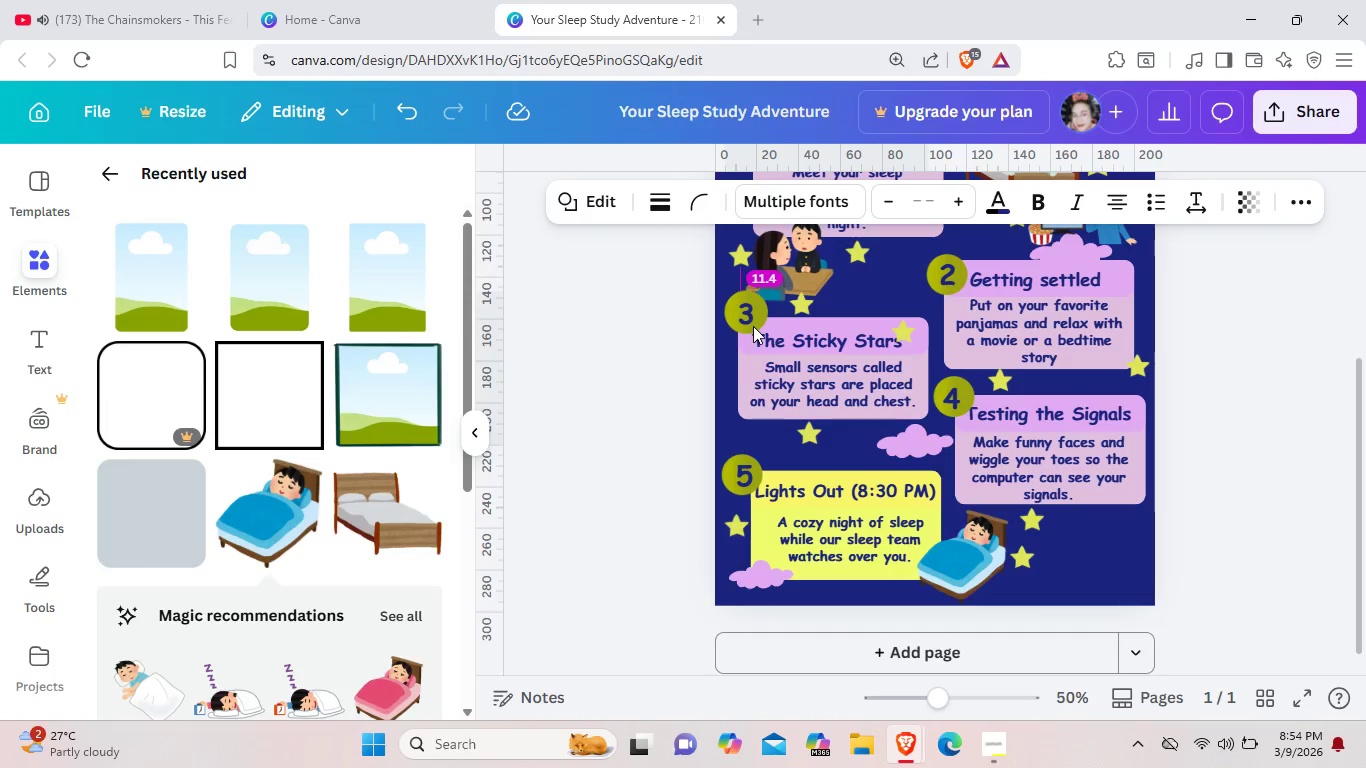 
key(ArrowUp)
 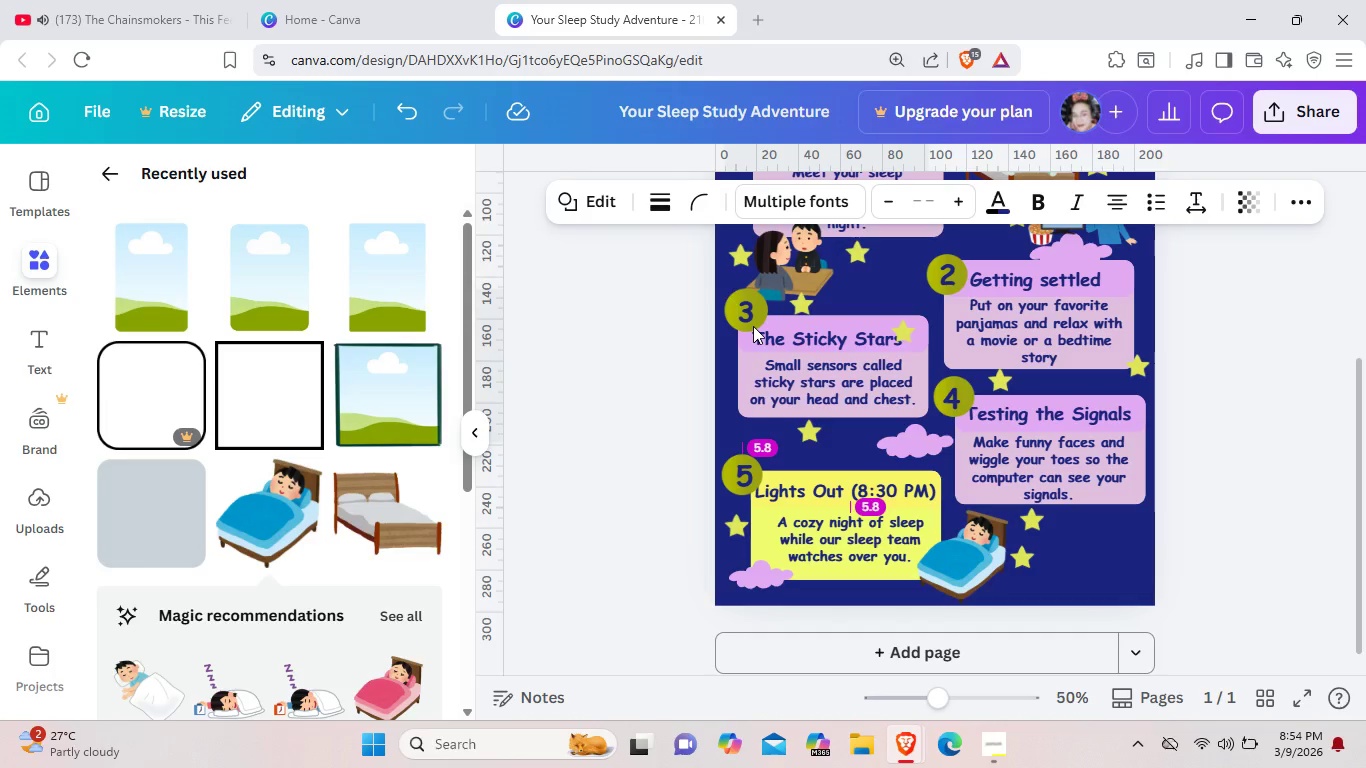 
key(ArrowUp)
 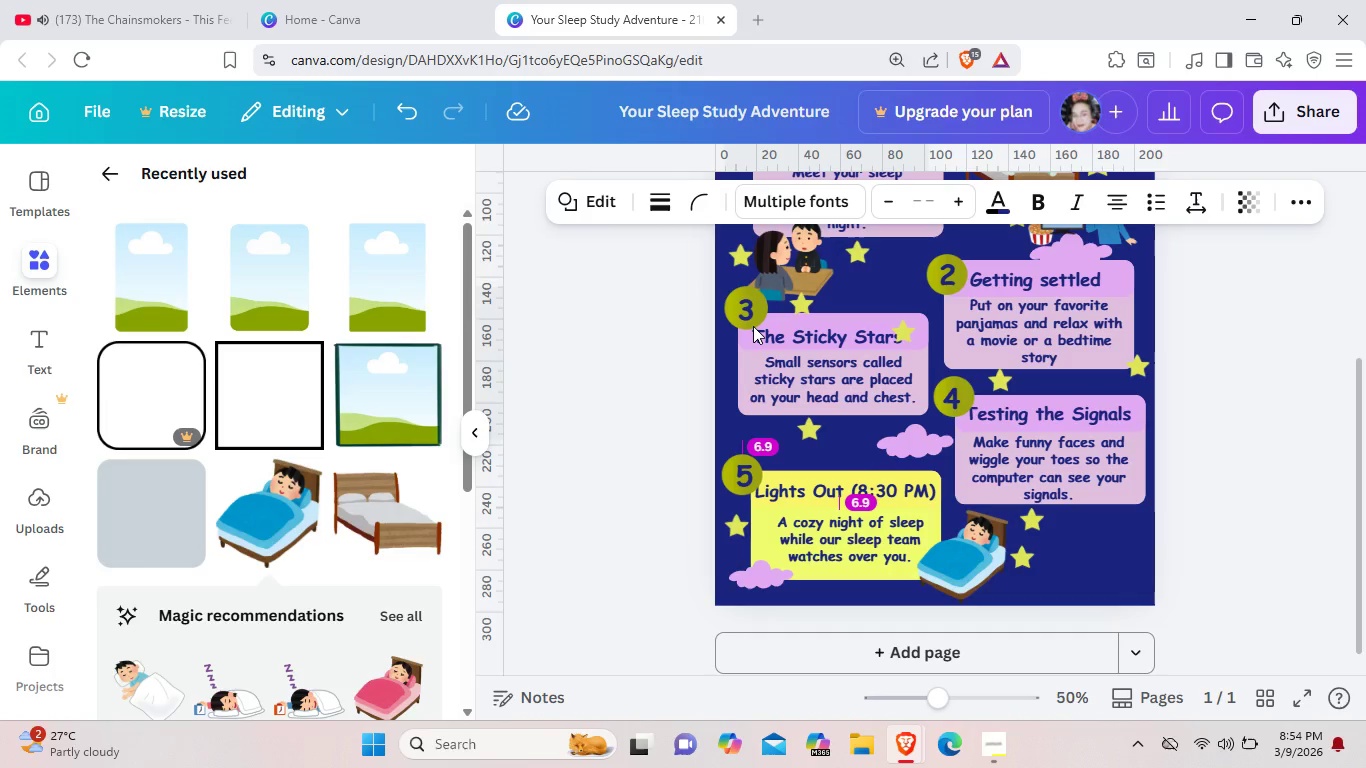 
key(ArrowUp)
 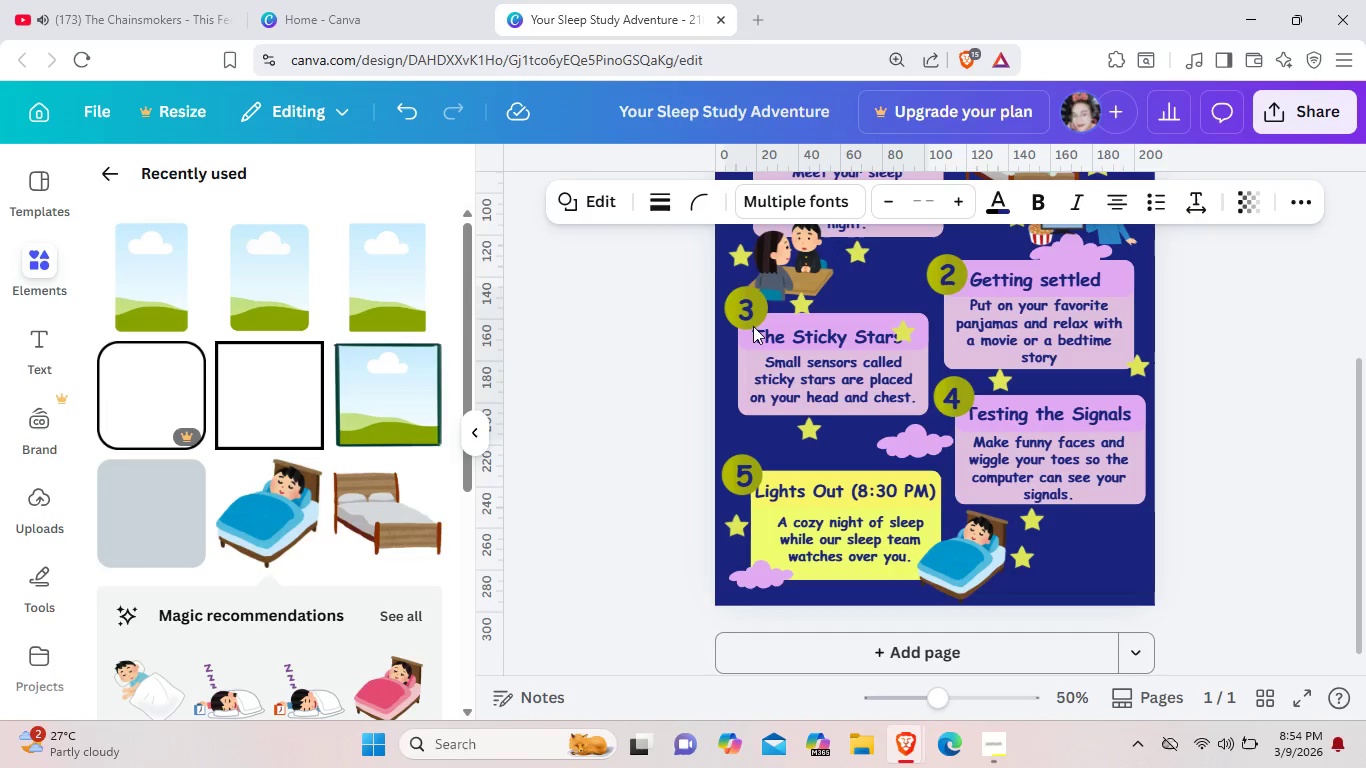 
key(ArrowUp)
 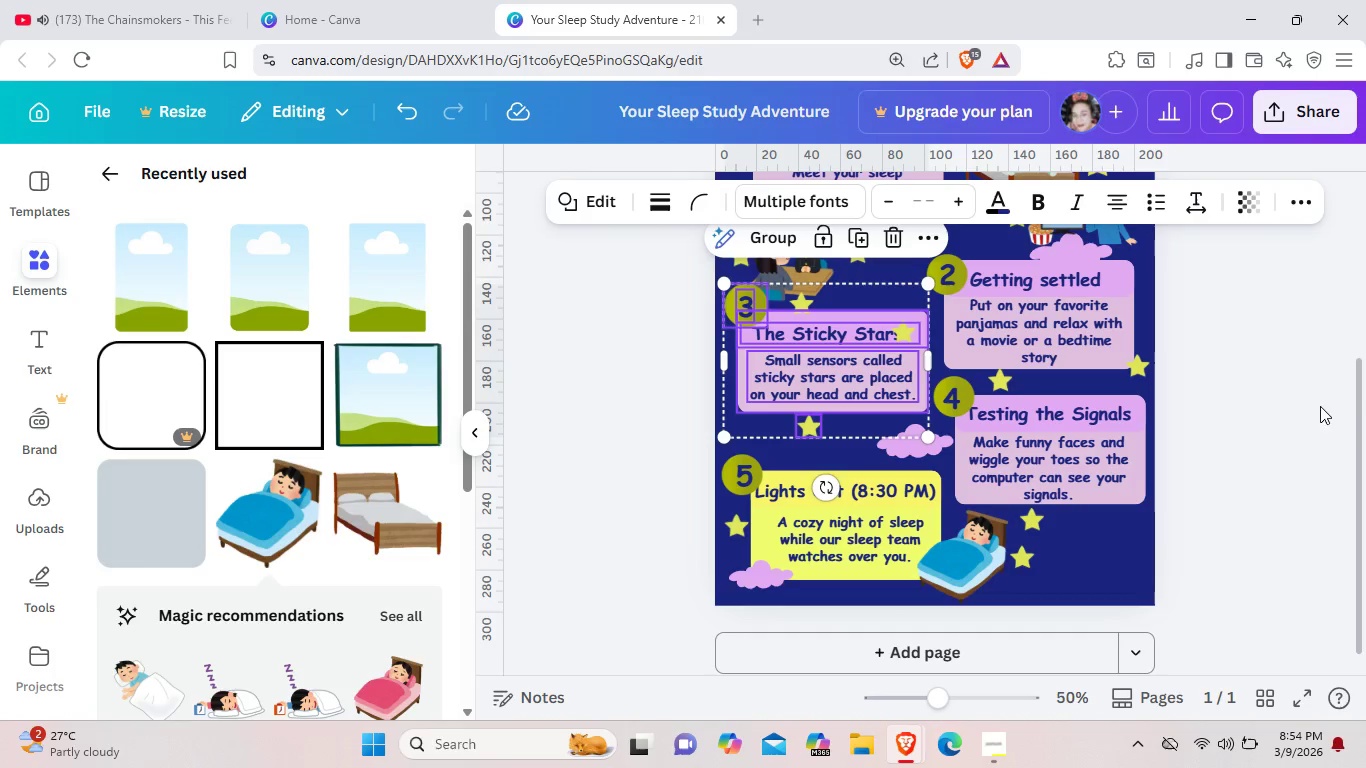 
left_click([1343, 435])
 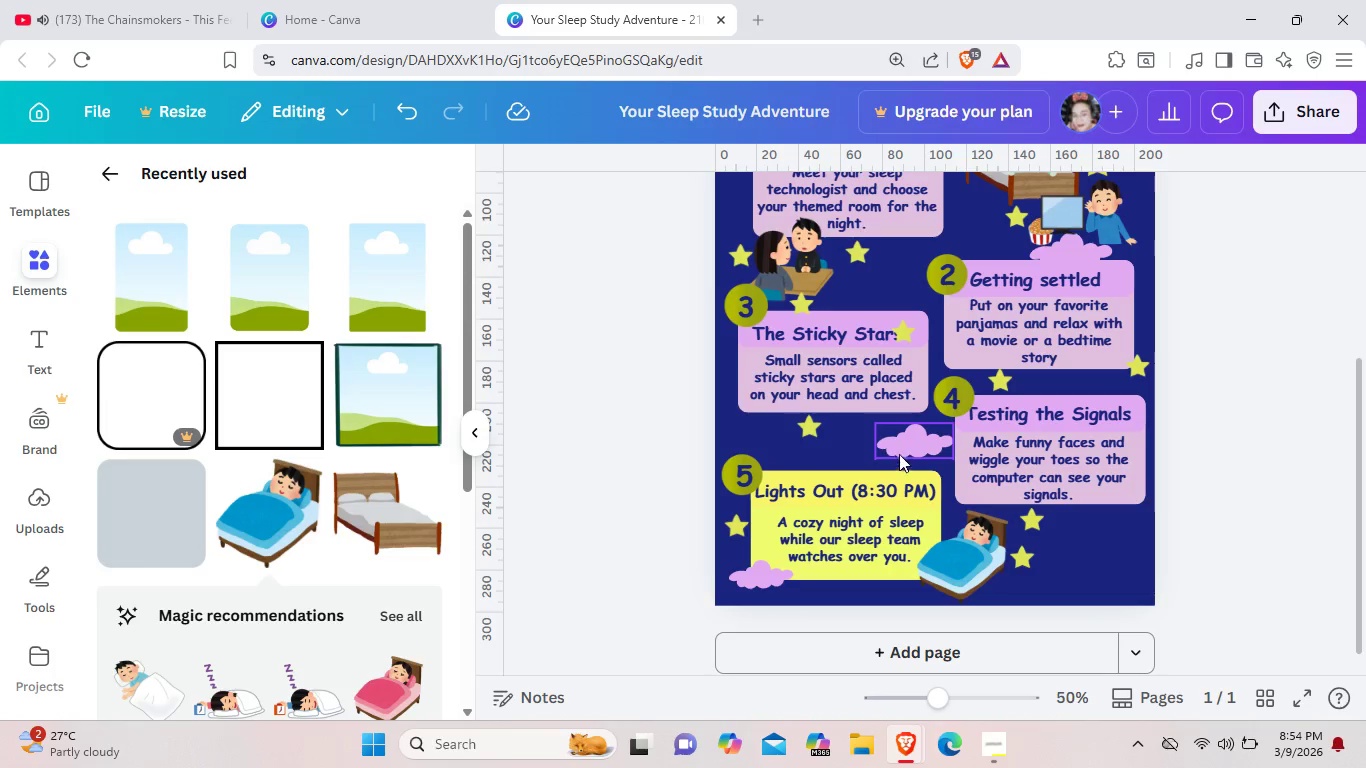 
left_click_drag(start_coordinate=[903, 451], to_coordinate=[889, 434])
 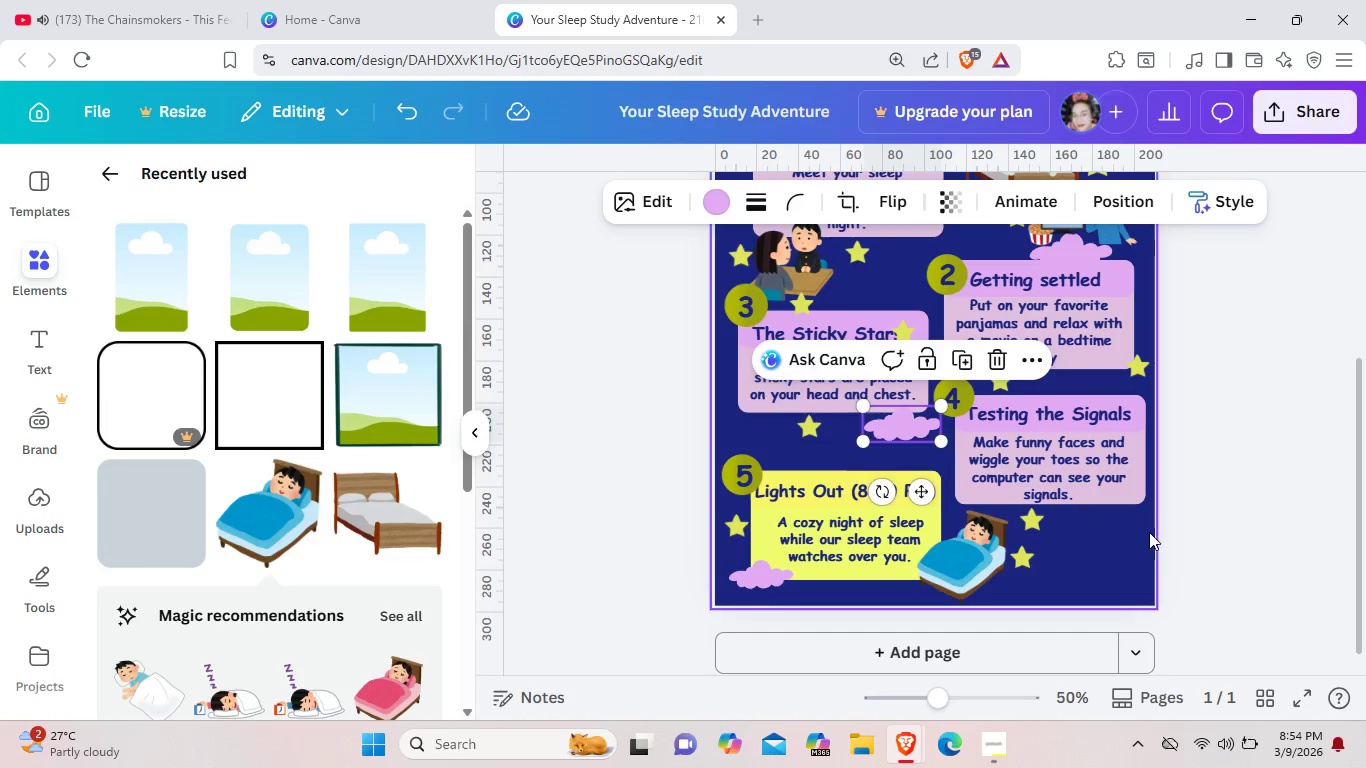 
scroll: coordinate [1126, 523], scroll_direction: up, amount: 2.0
 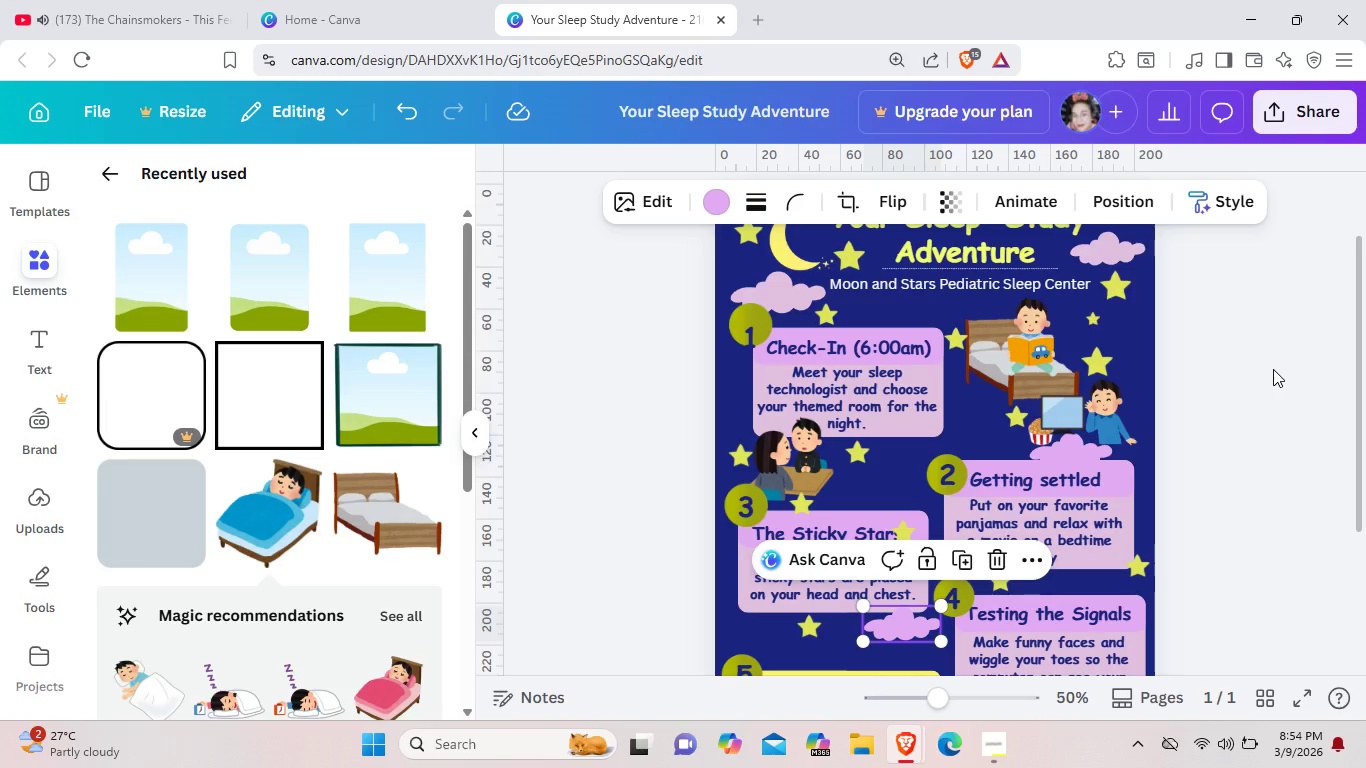 
wait(6.27)
 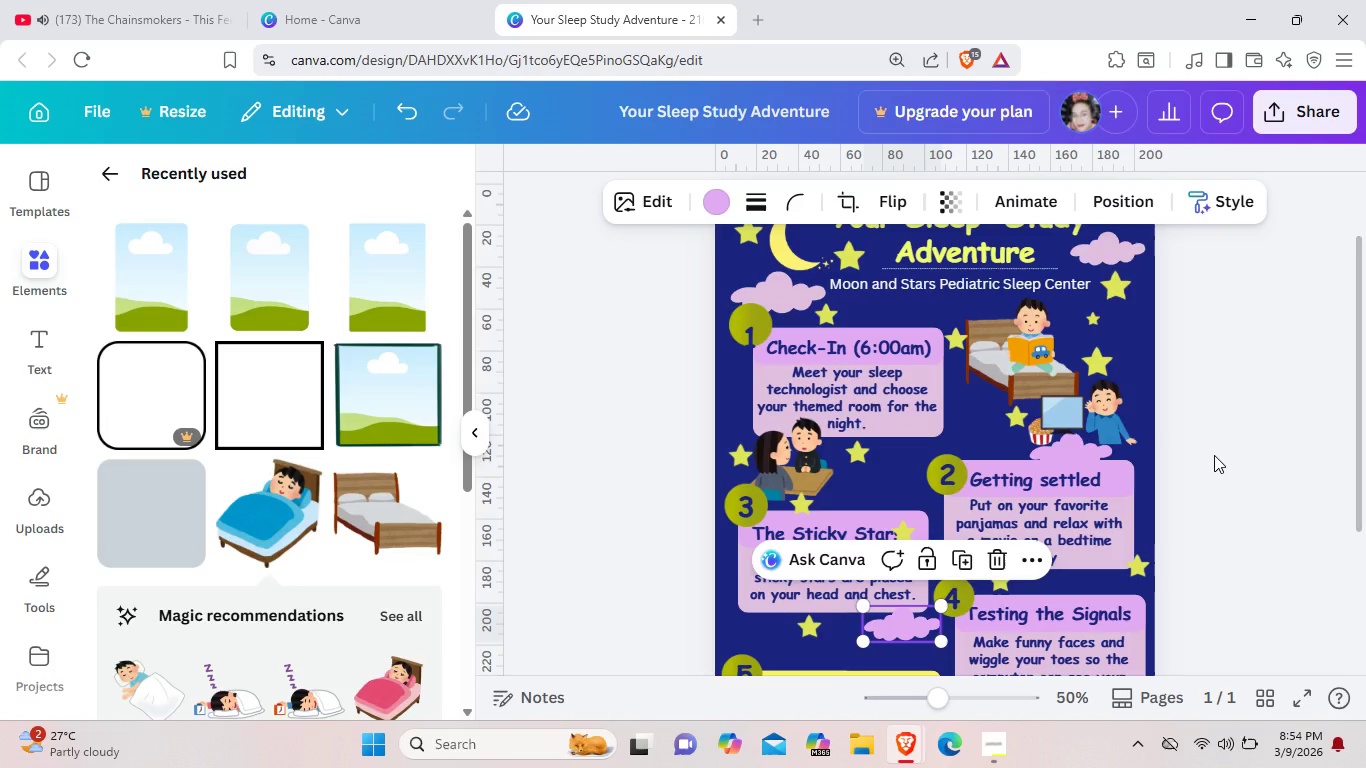 
scroll: coordinate [1257, 390], scroll_direction: down, amount: 1.0
 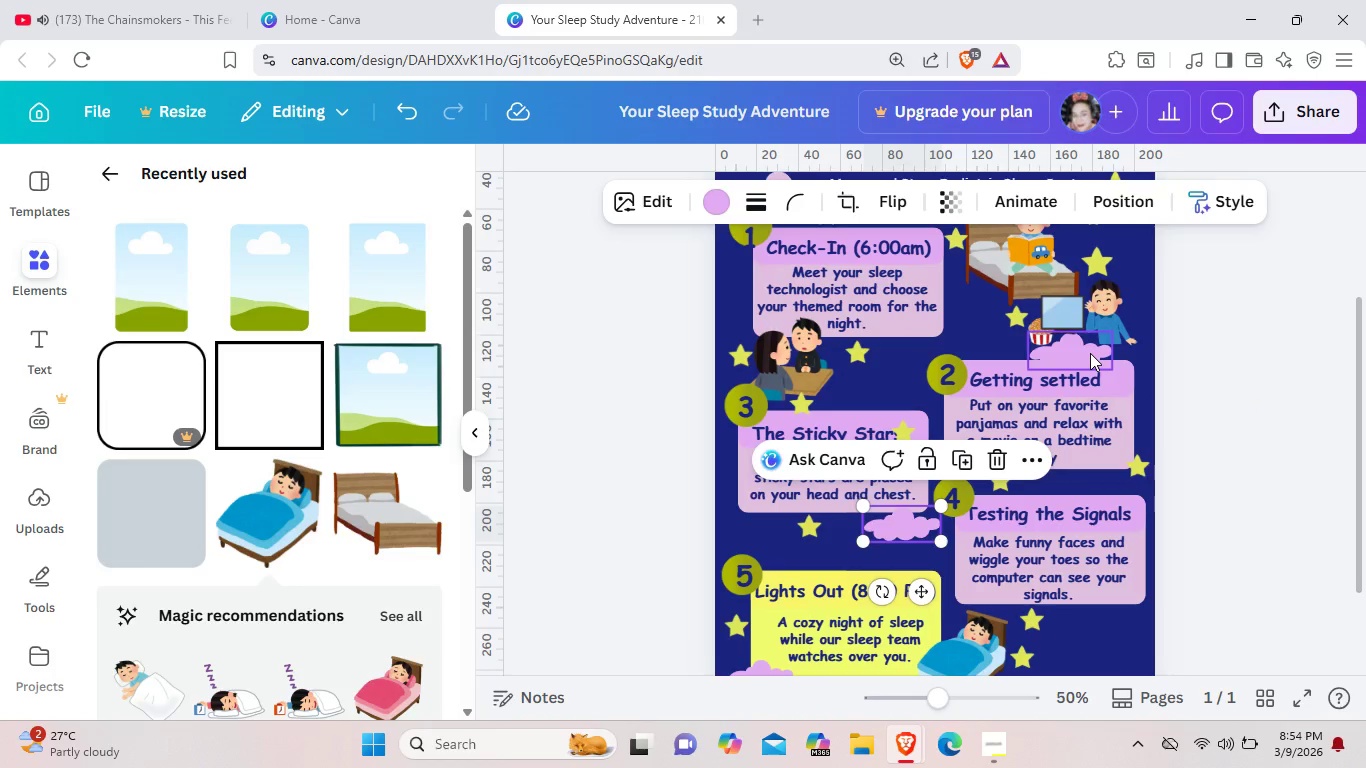 
left_click_drag(start_coordinate=[1090, 353], to_coordinate=[961, 328])
 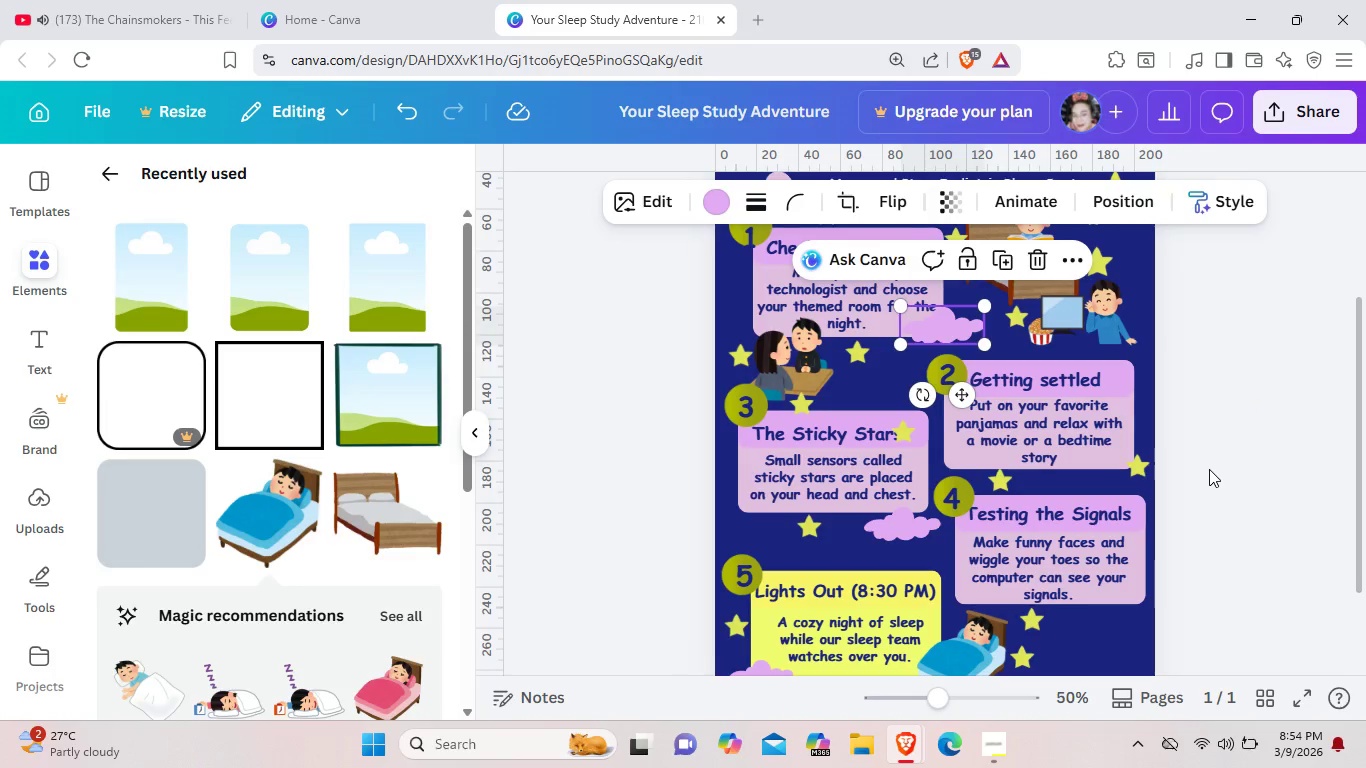 
left_click([1209, 469])
 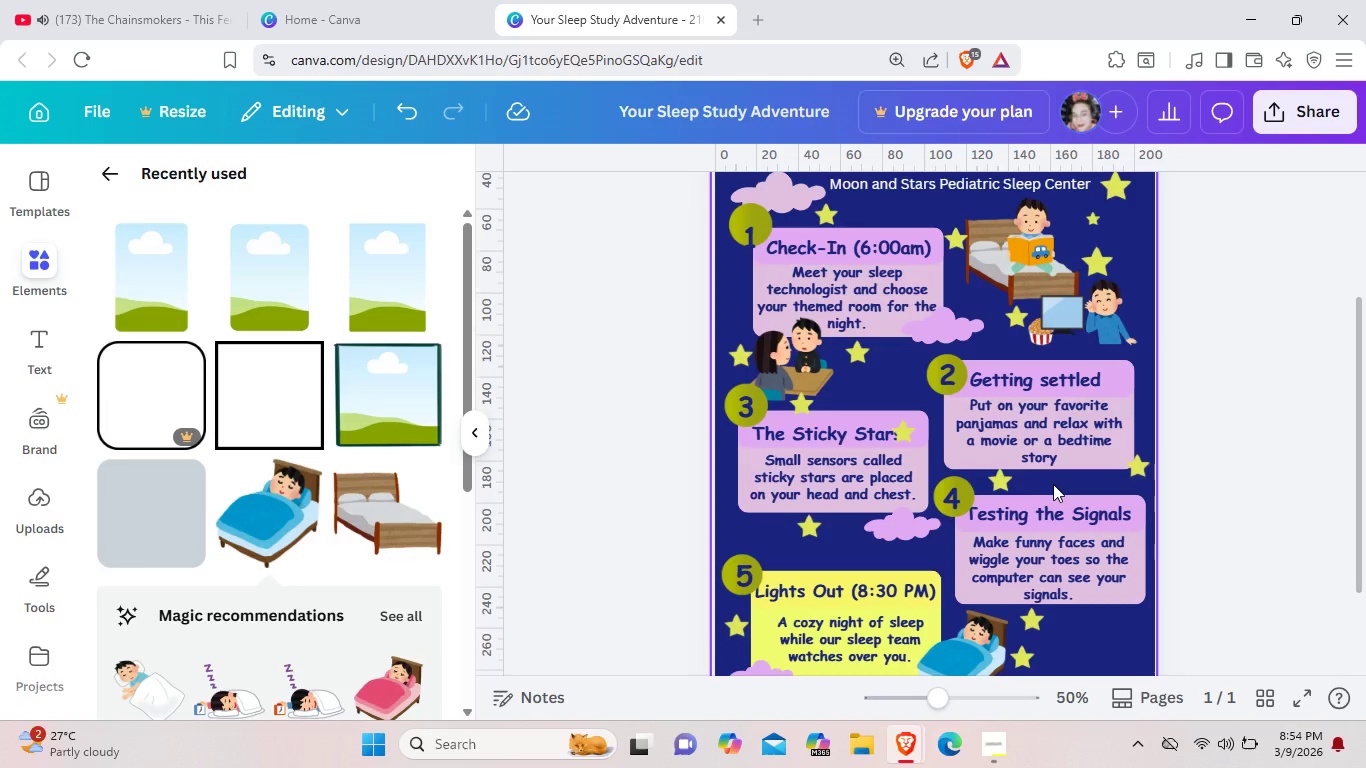 
left_click_drag(start_coordinate=[1054, 484], to_coordinate=[950, 368])
 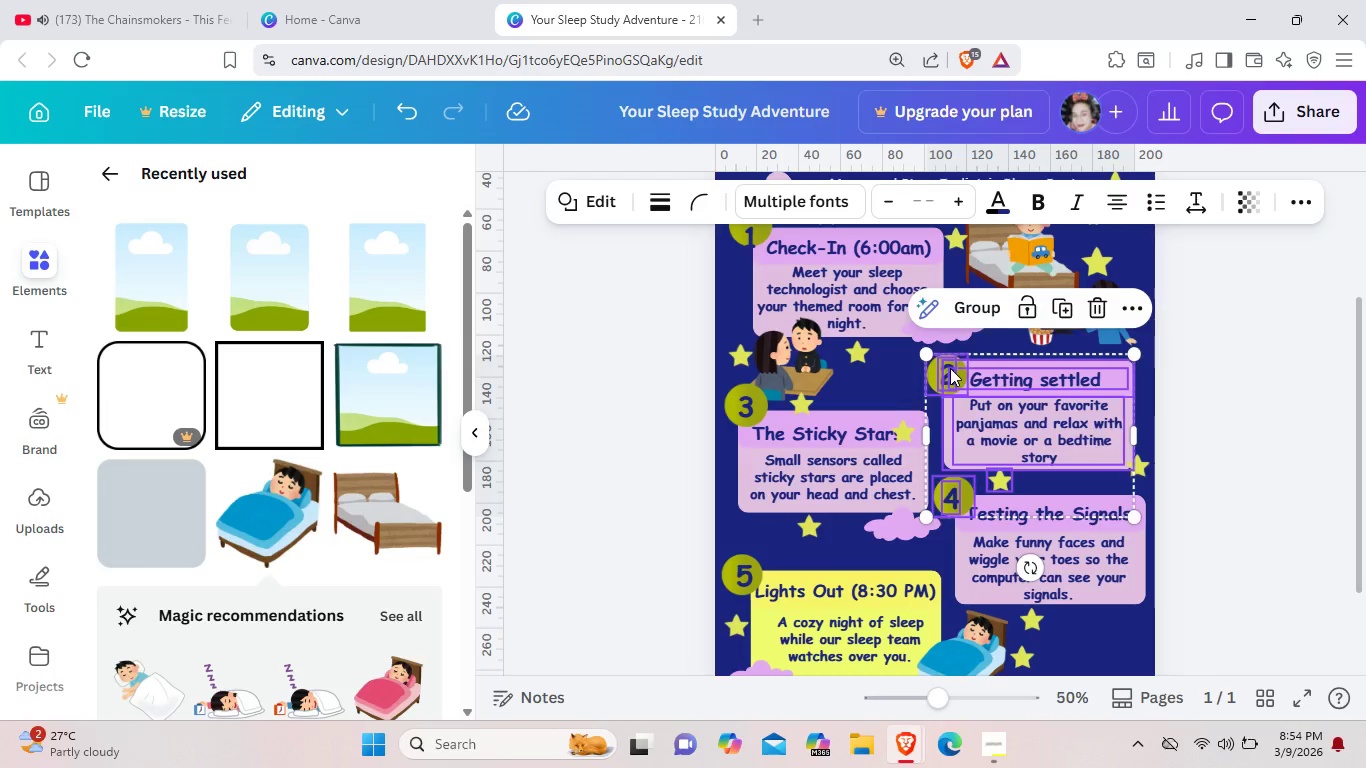 
key(ArrowUp)
 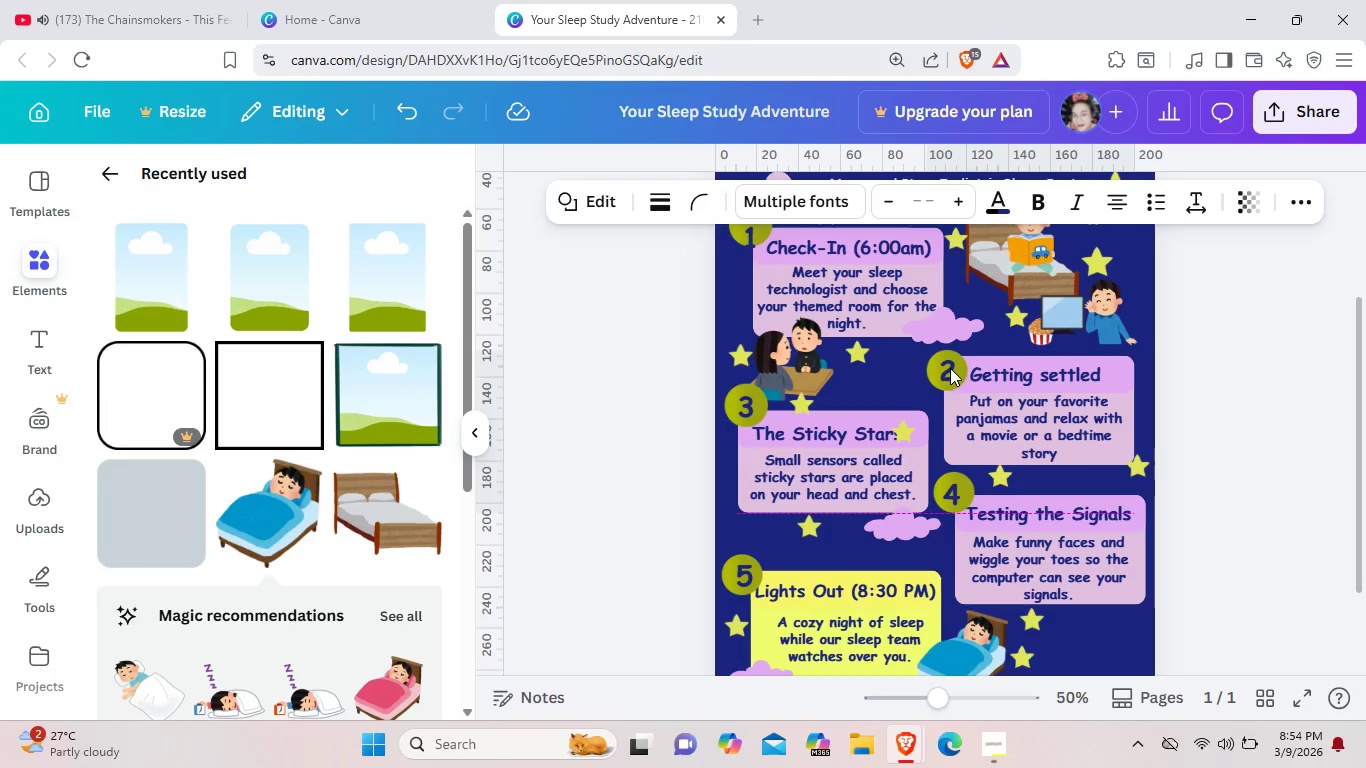 
key(ArrowUp)
 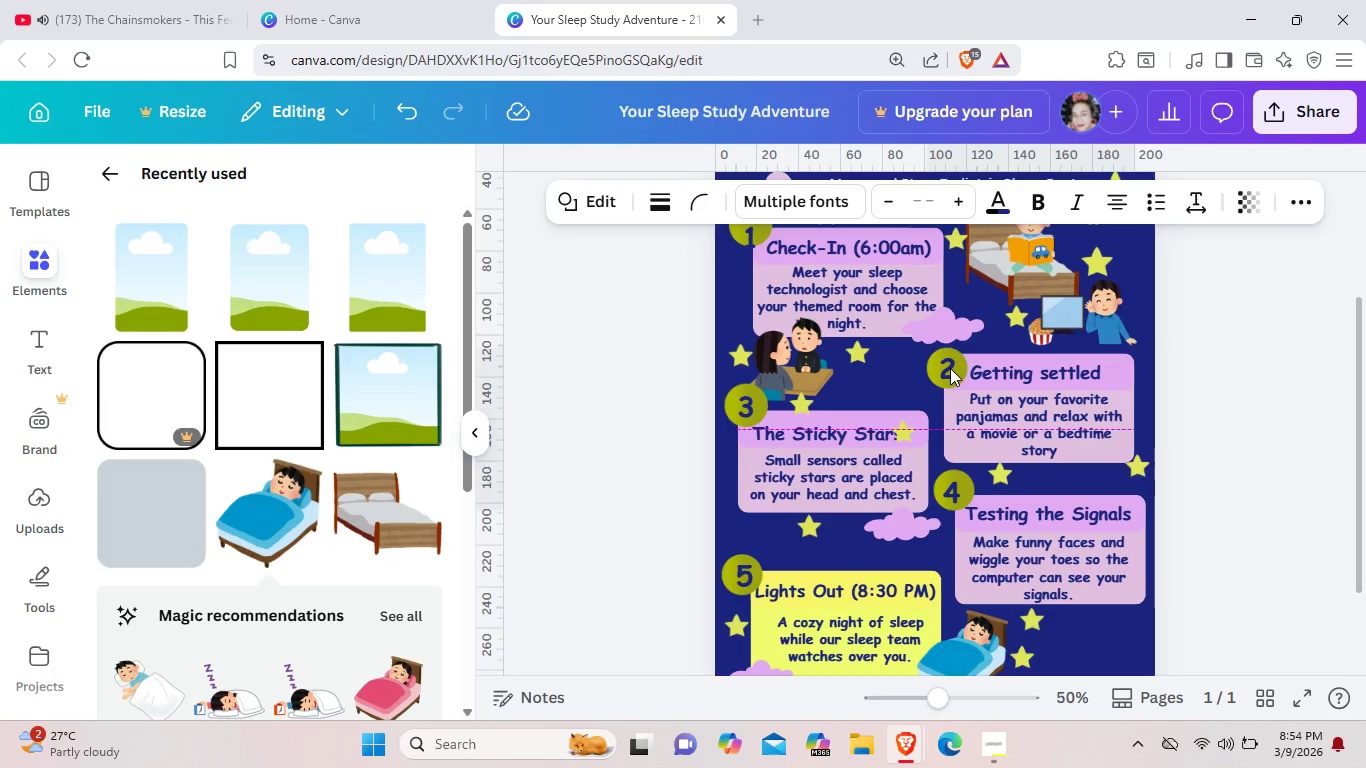 
key(ArrowUp)
 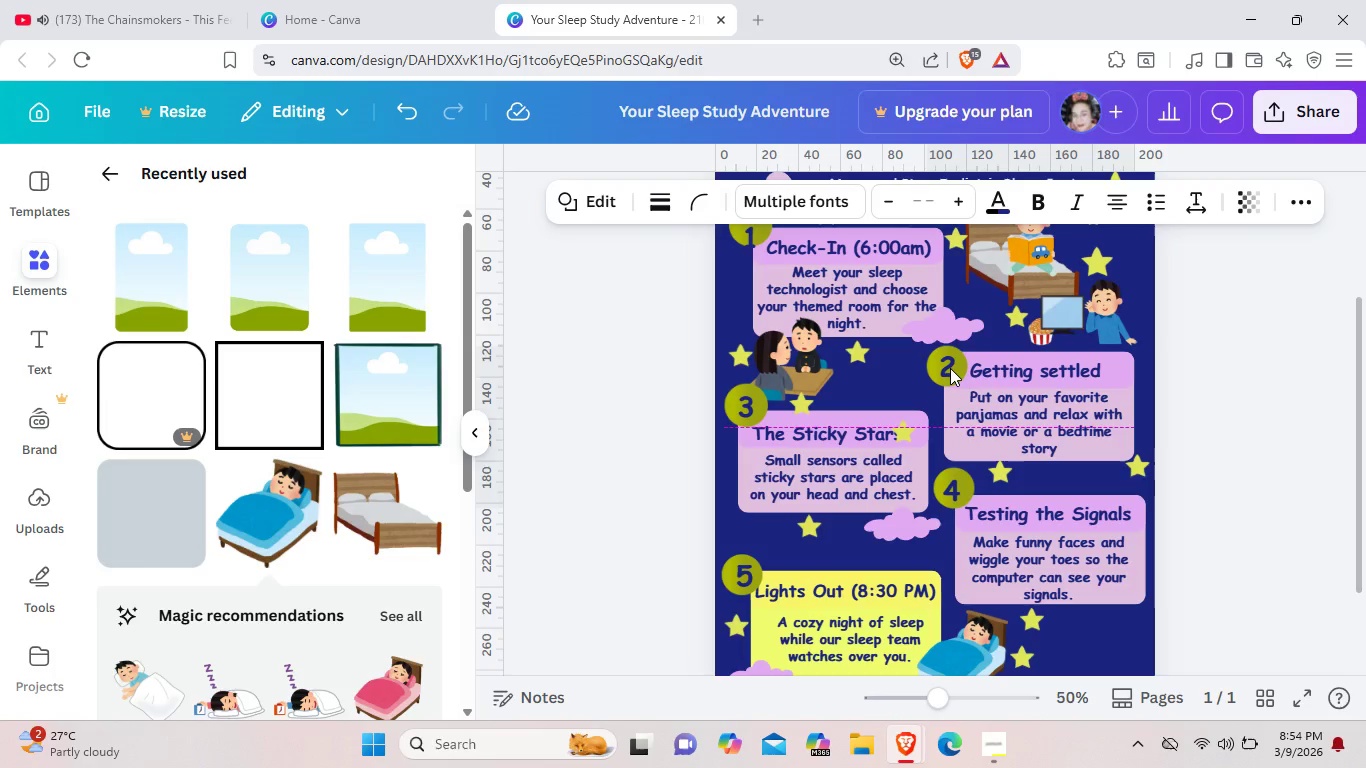 
key(ArrowUp)
 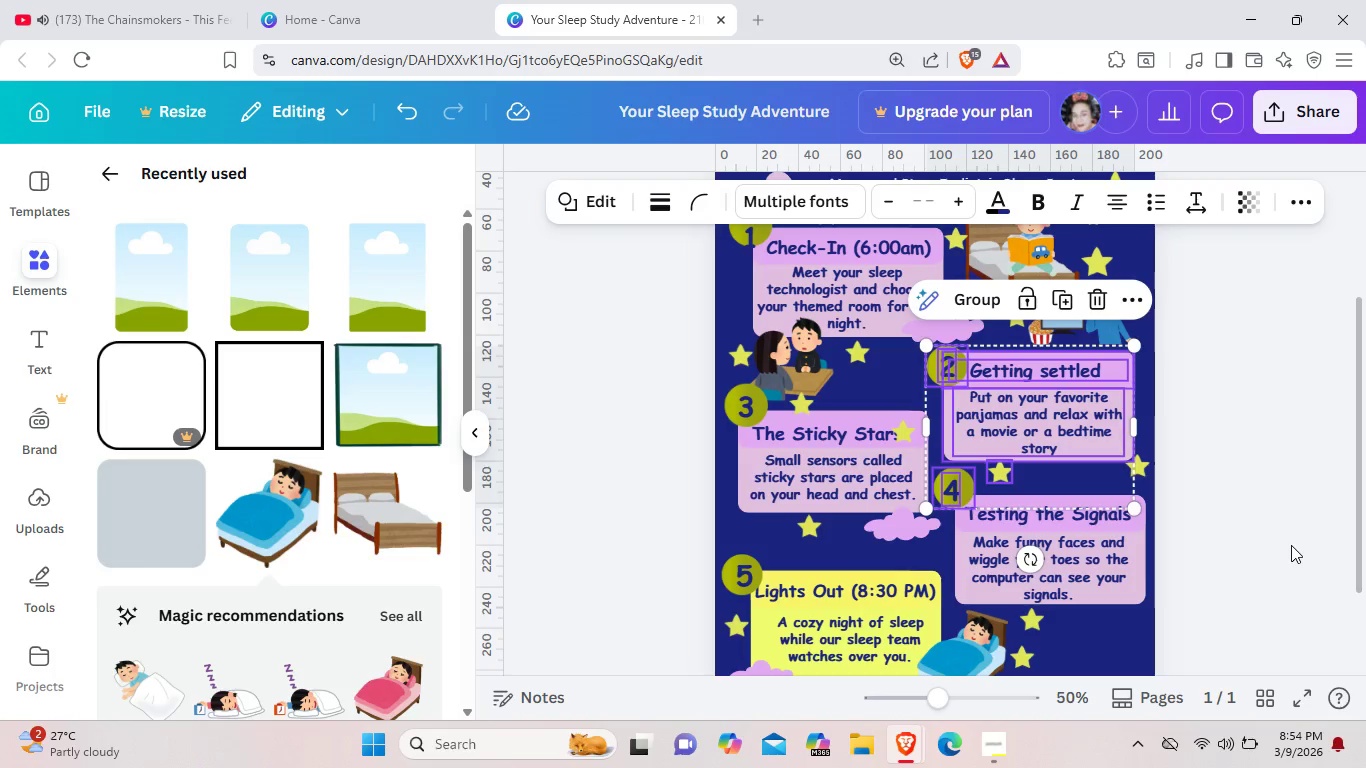 
left_click([1297, 545])
 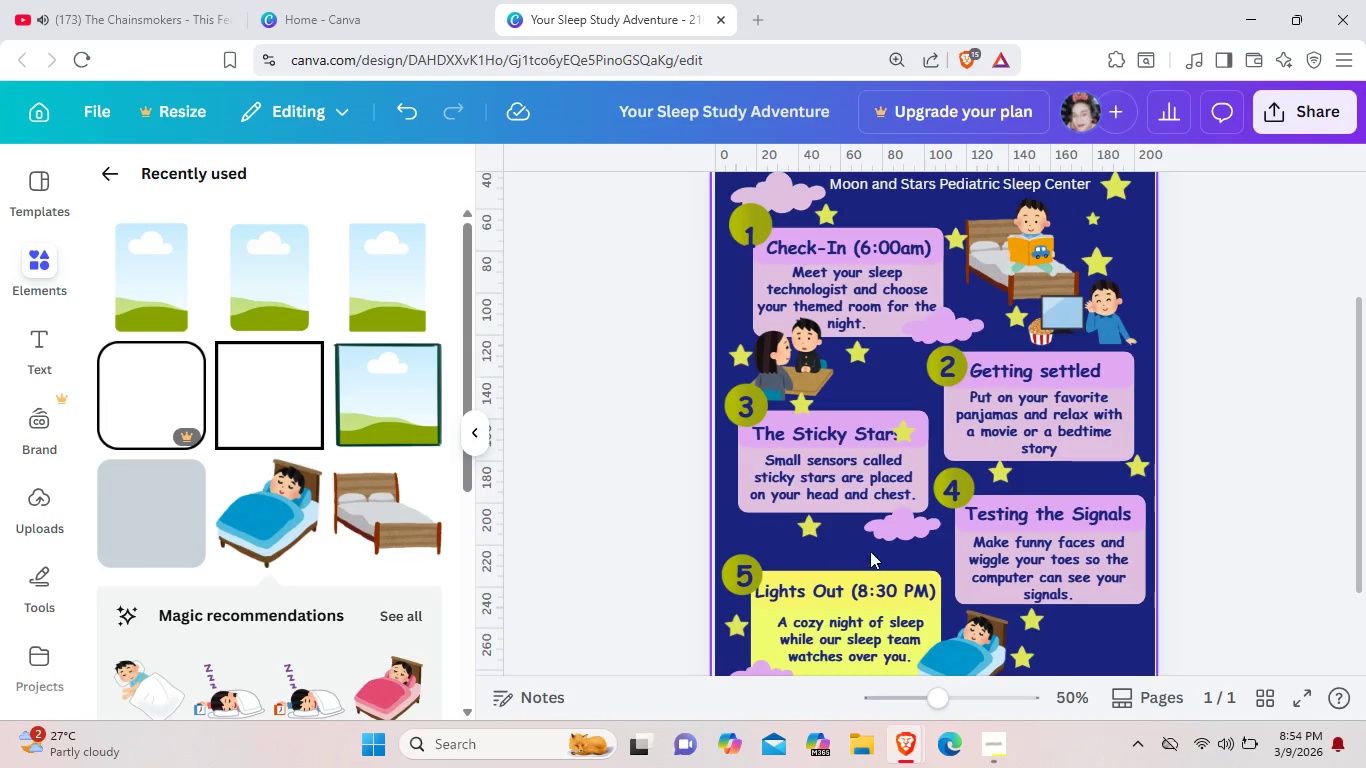 
scroll: coordinate [1155, 579], scroll_direction: down, amount: 2.0
 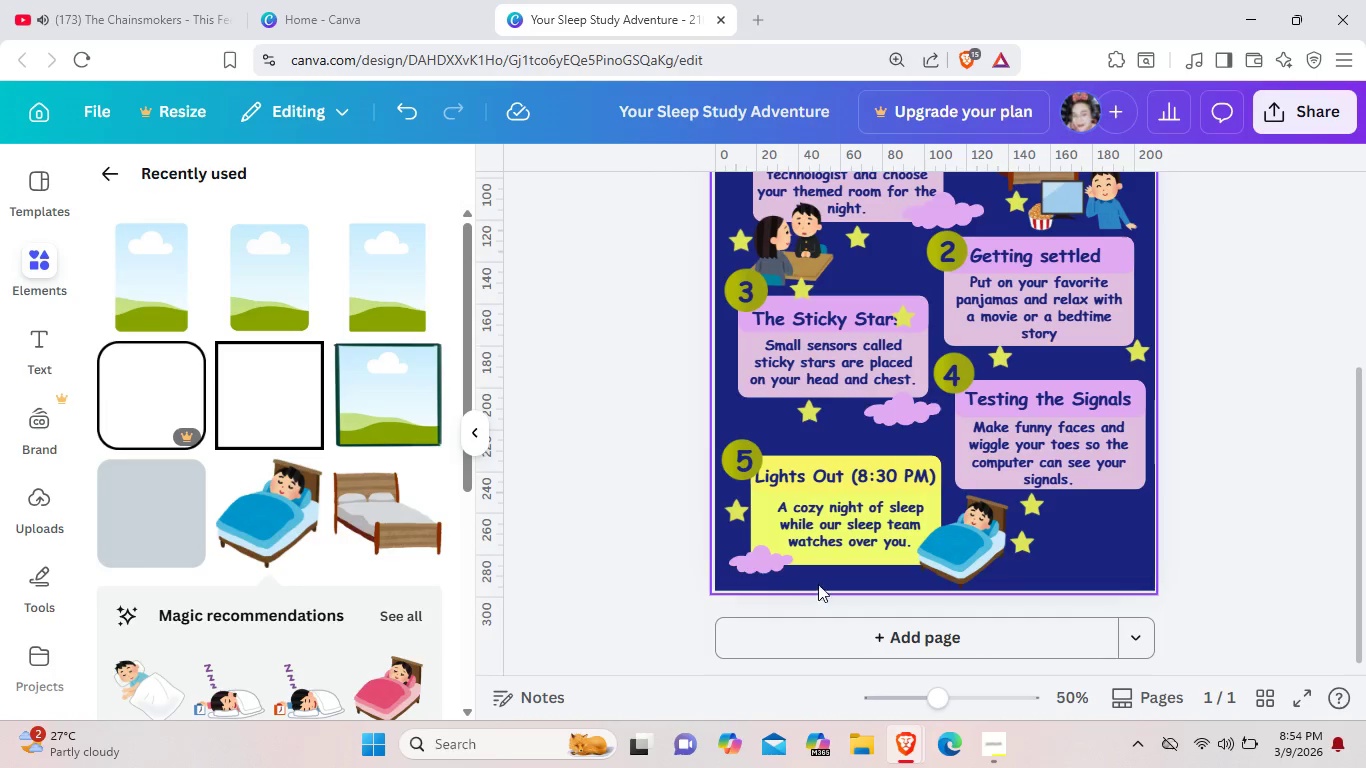 
left_click_drag(start_coordinate=[885, 574], to_coordinate=[737, 434])
 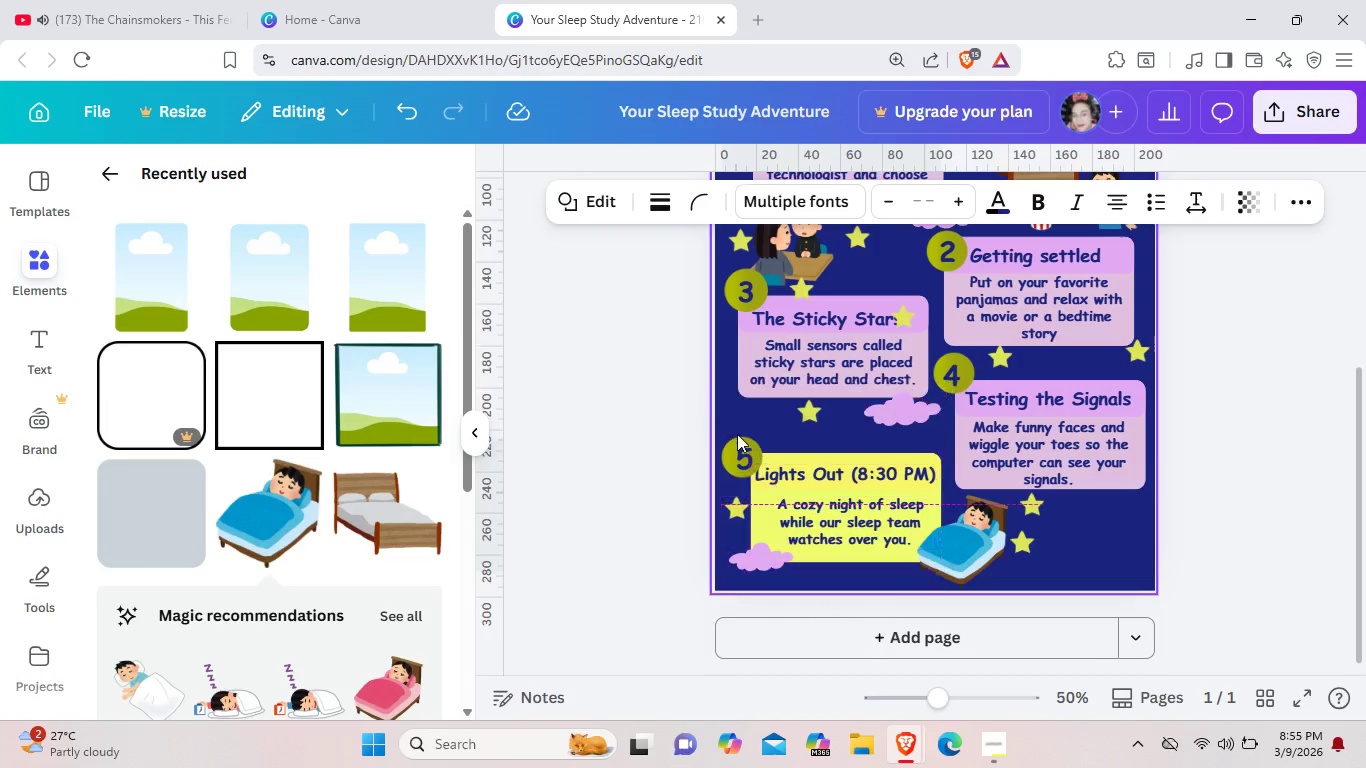 
key(ArrowUp)
 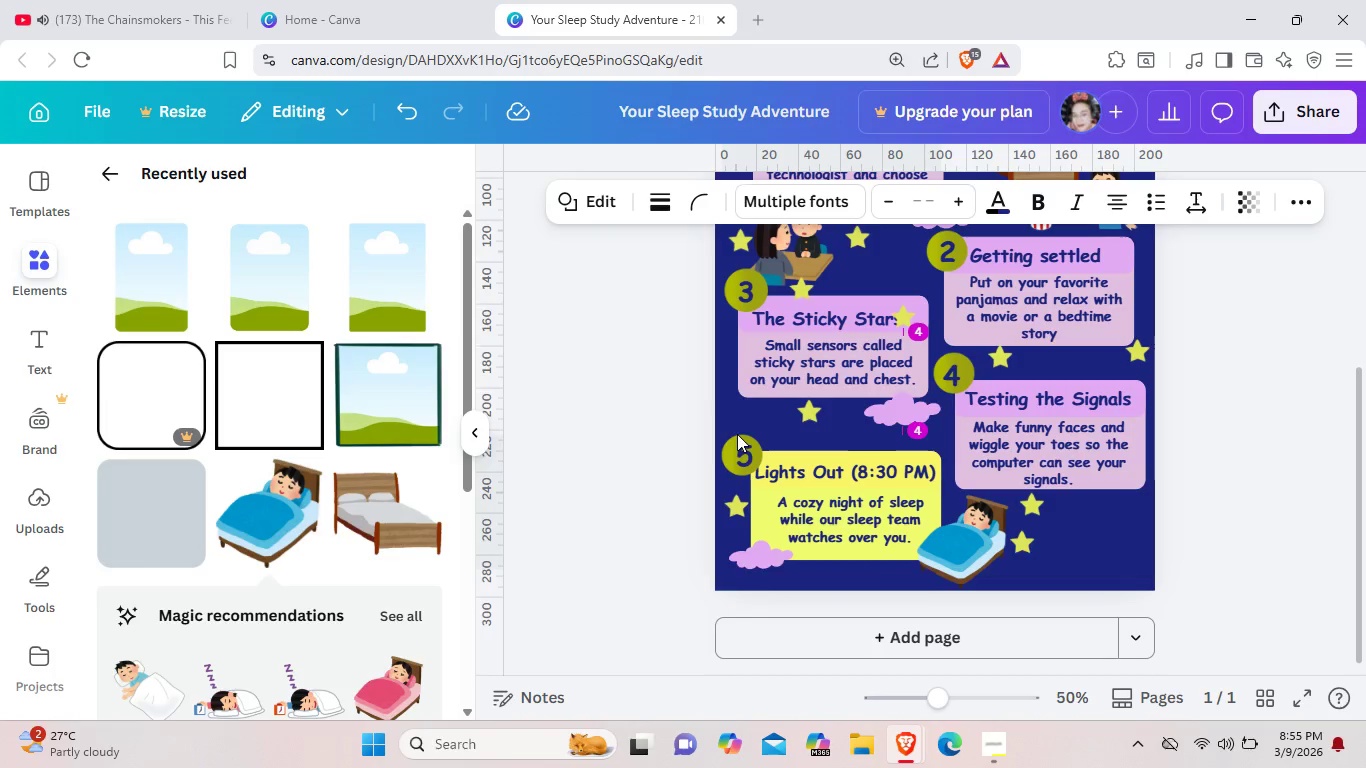 
key(ArrowUp)
 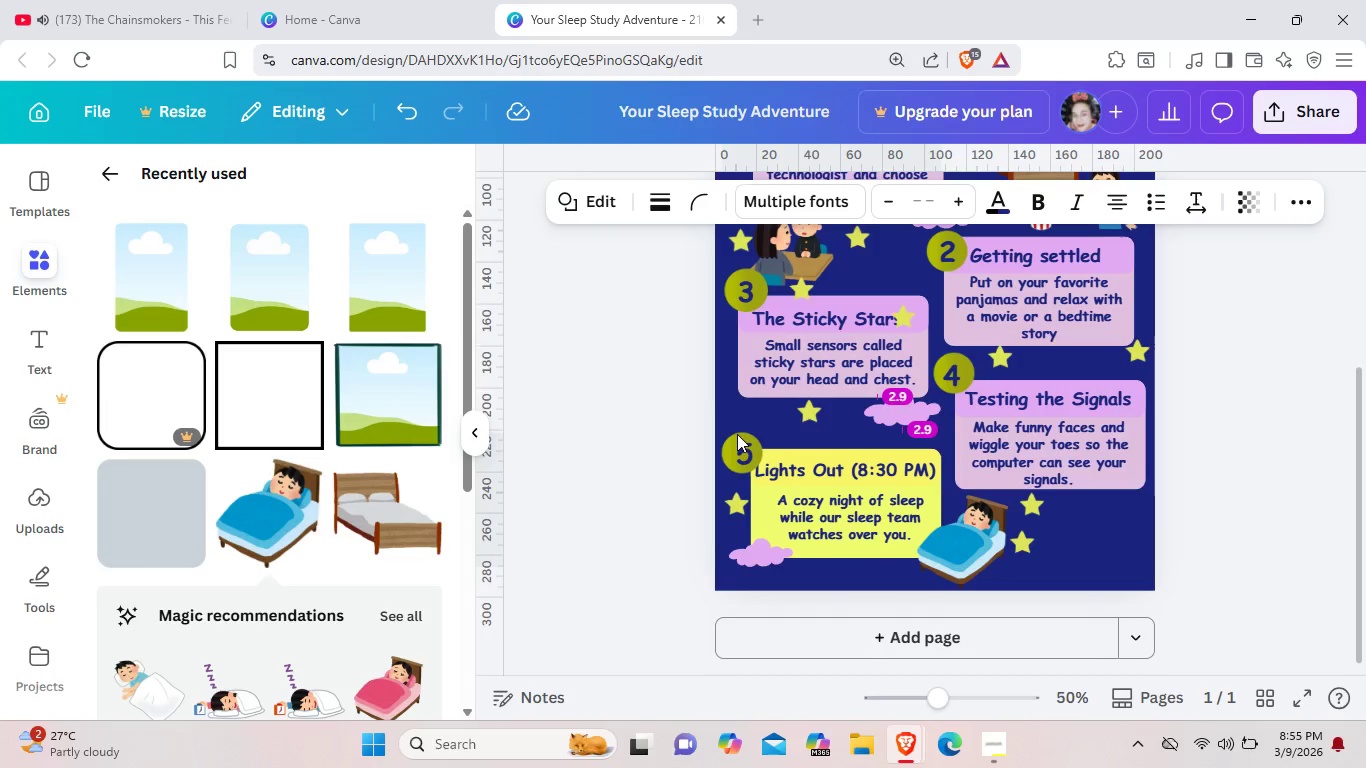 
key(ArrowUp)
 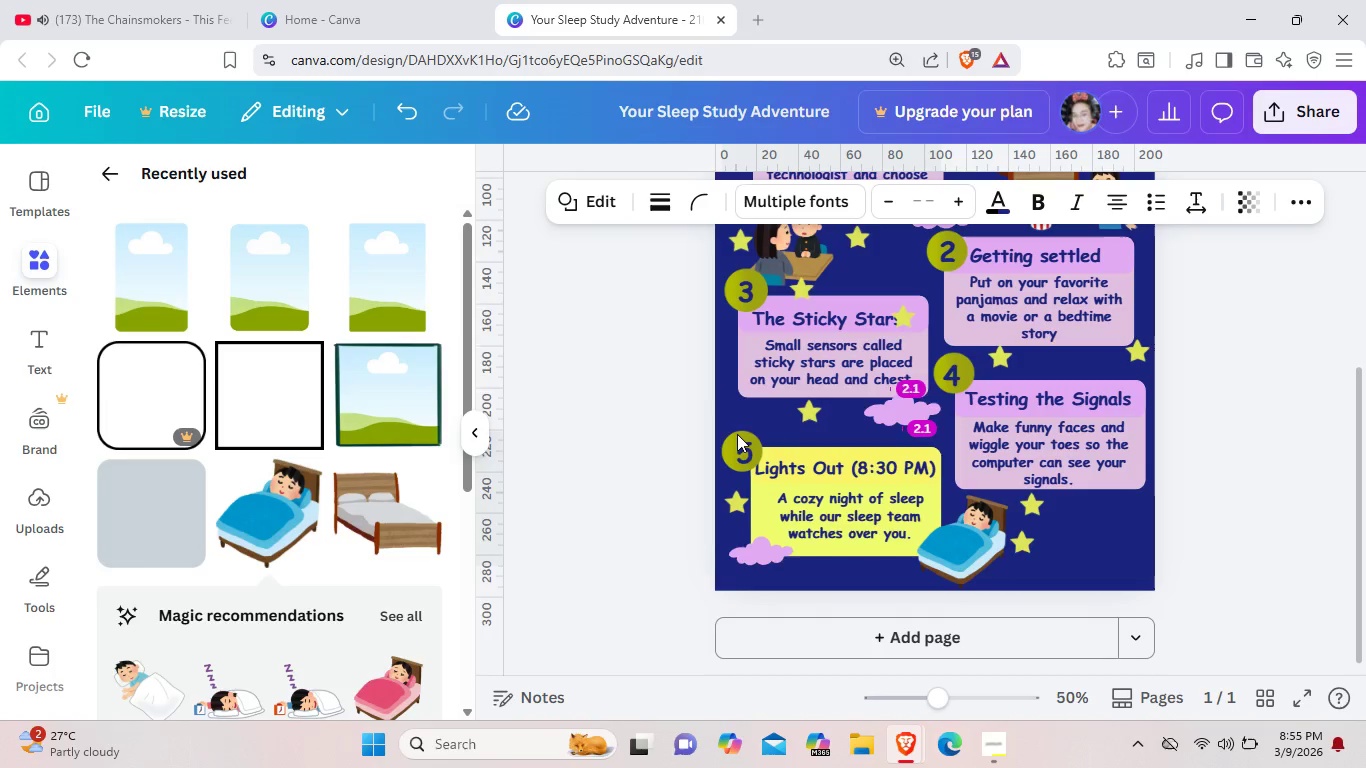 
key(ArrowUp)
 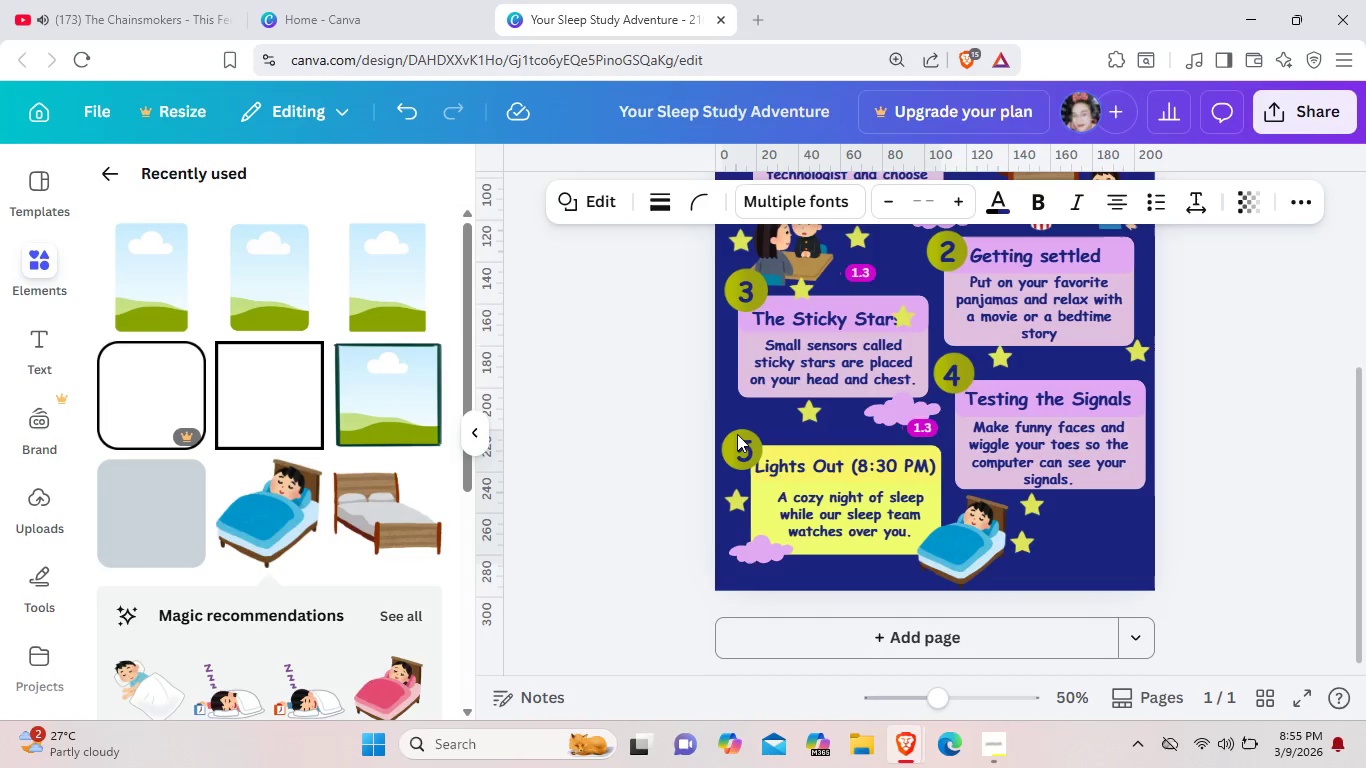 
key(ArrowUp)
 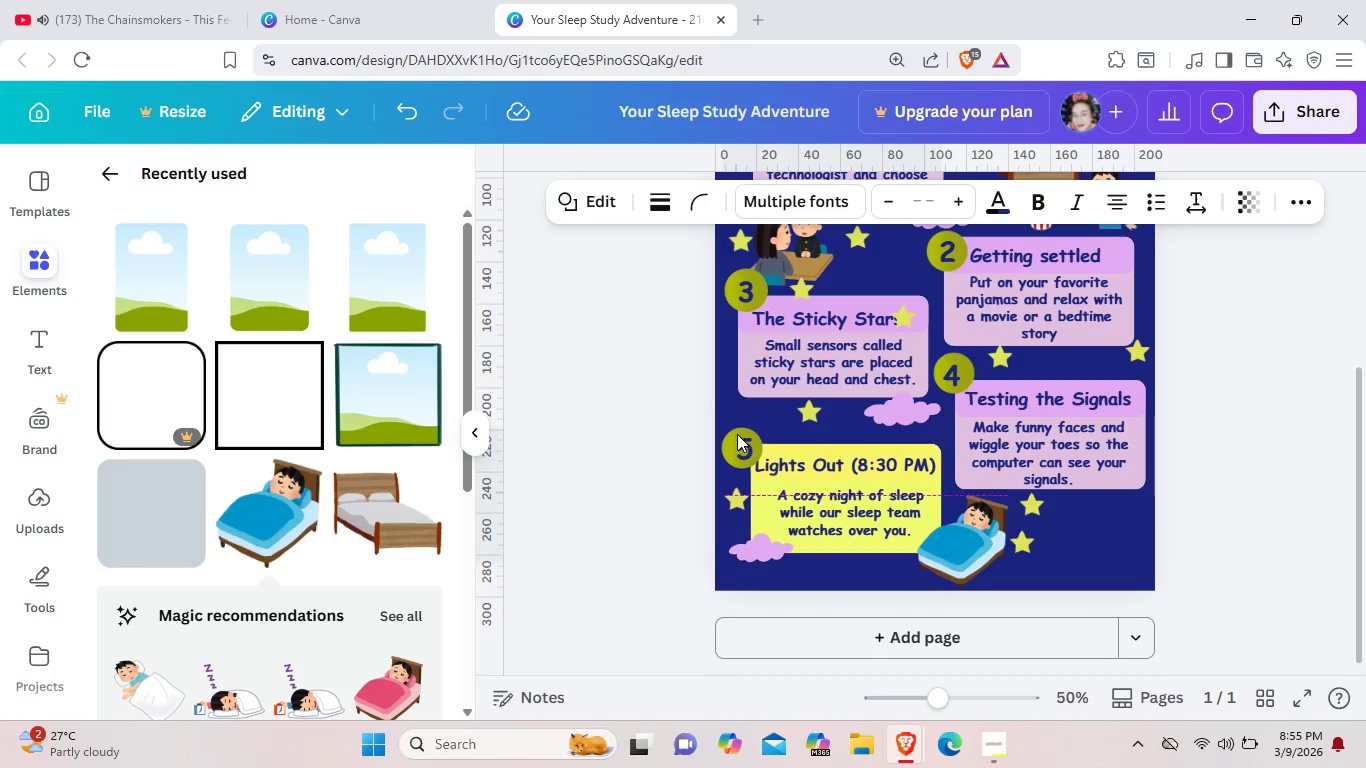 
key(ArrowUp)
 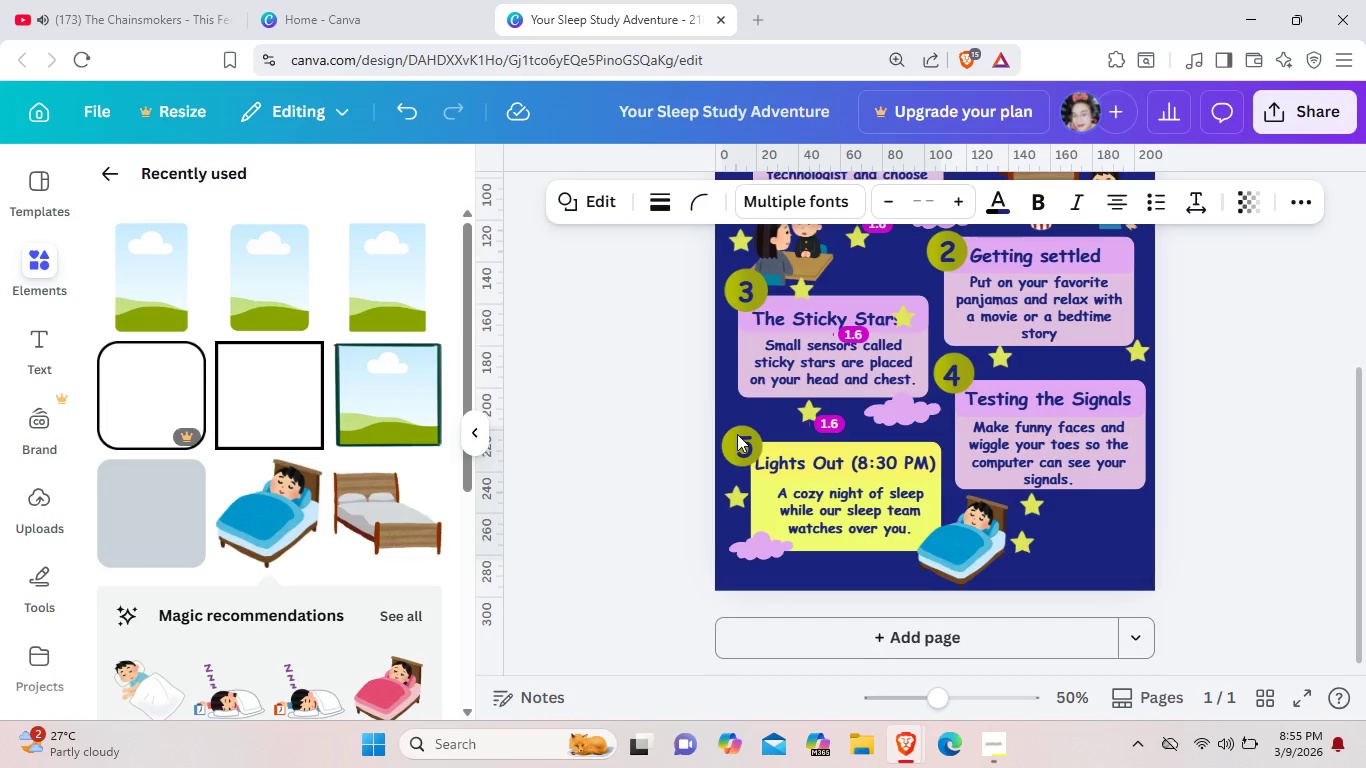 
key(ArrowUp)
 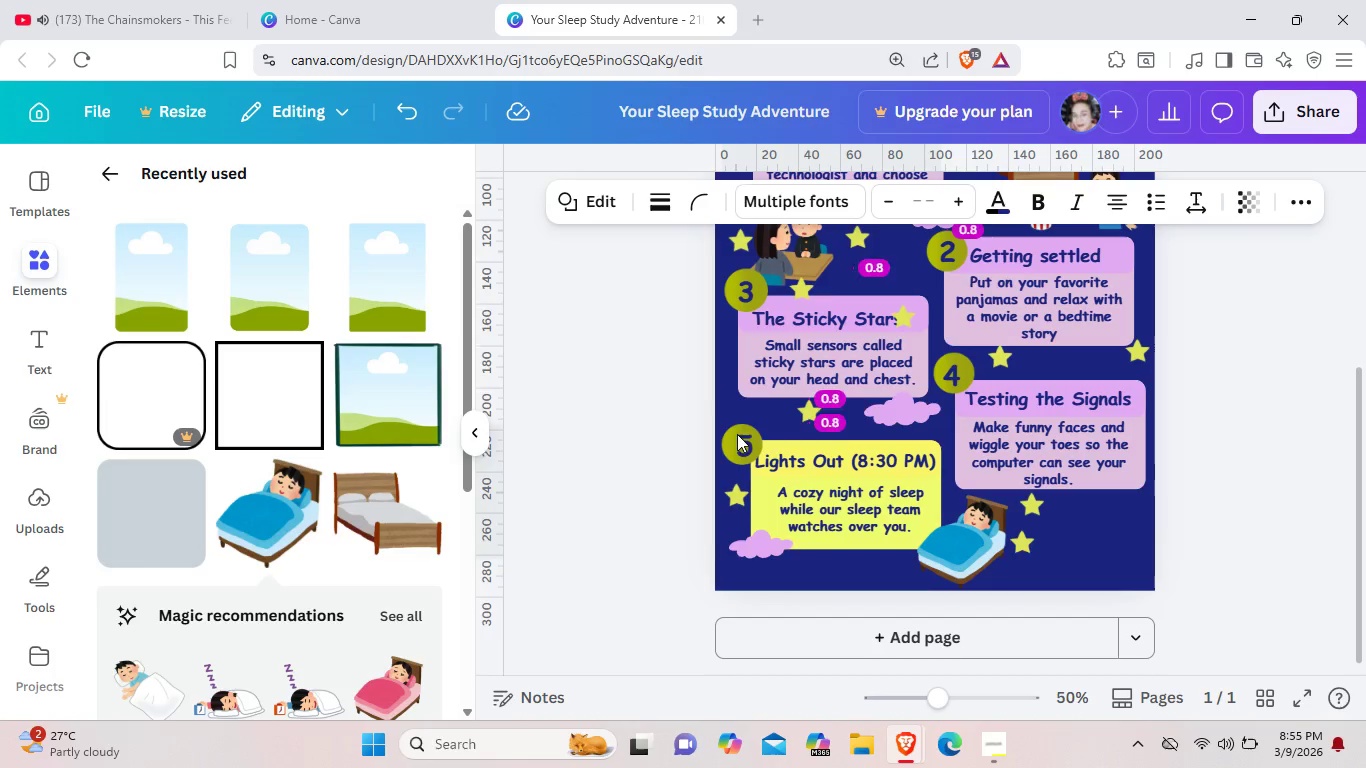 
key(ArrowUp)
 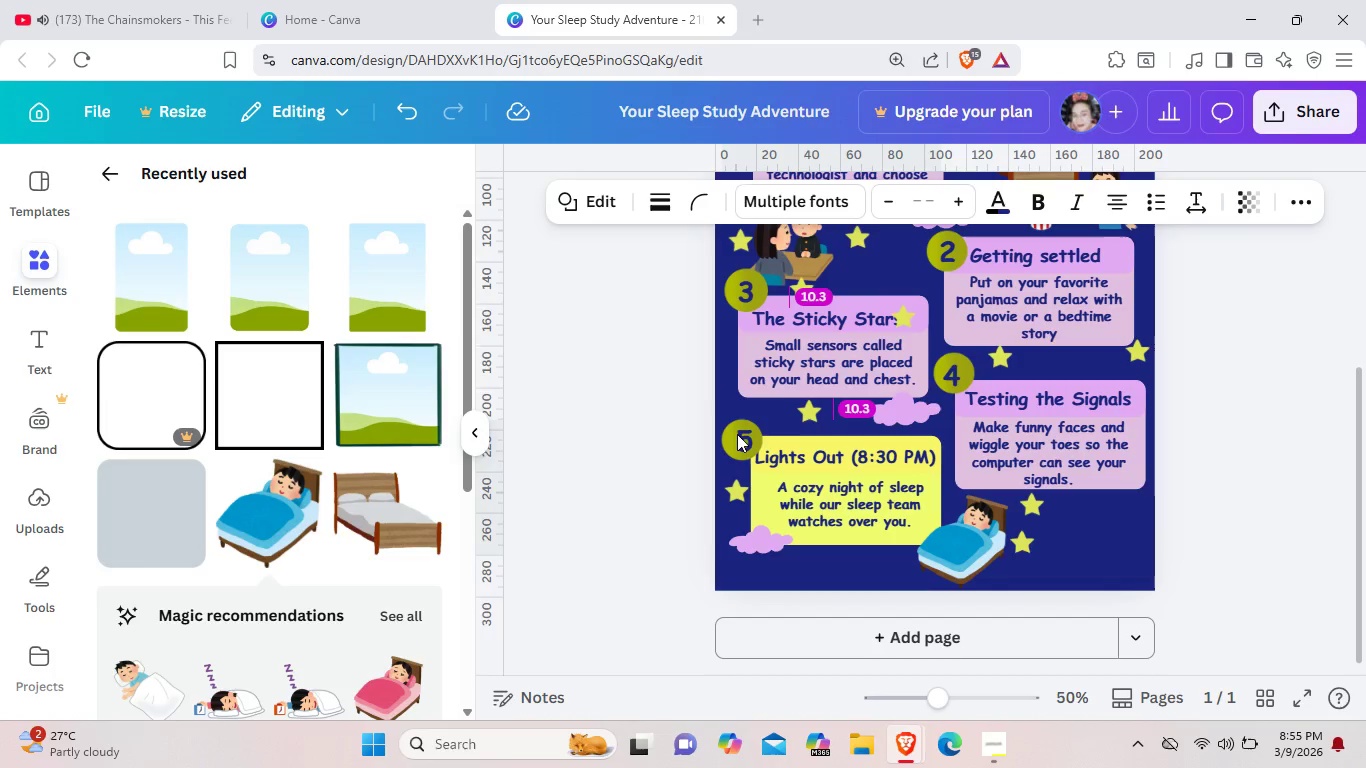 
key(ArrowUp)
 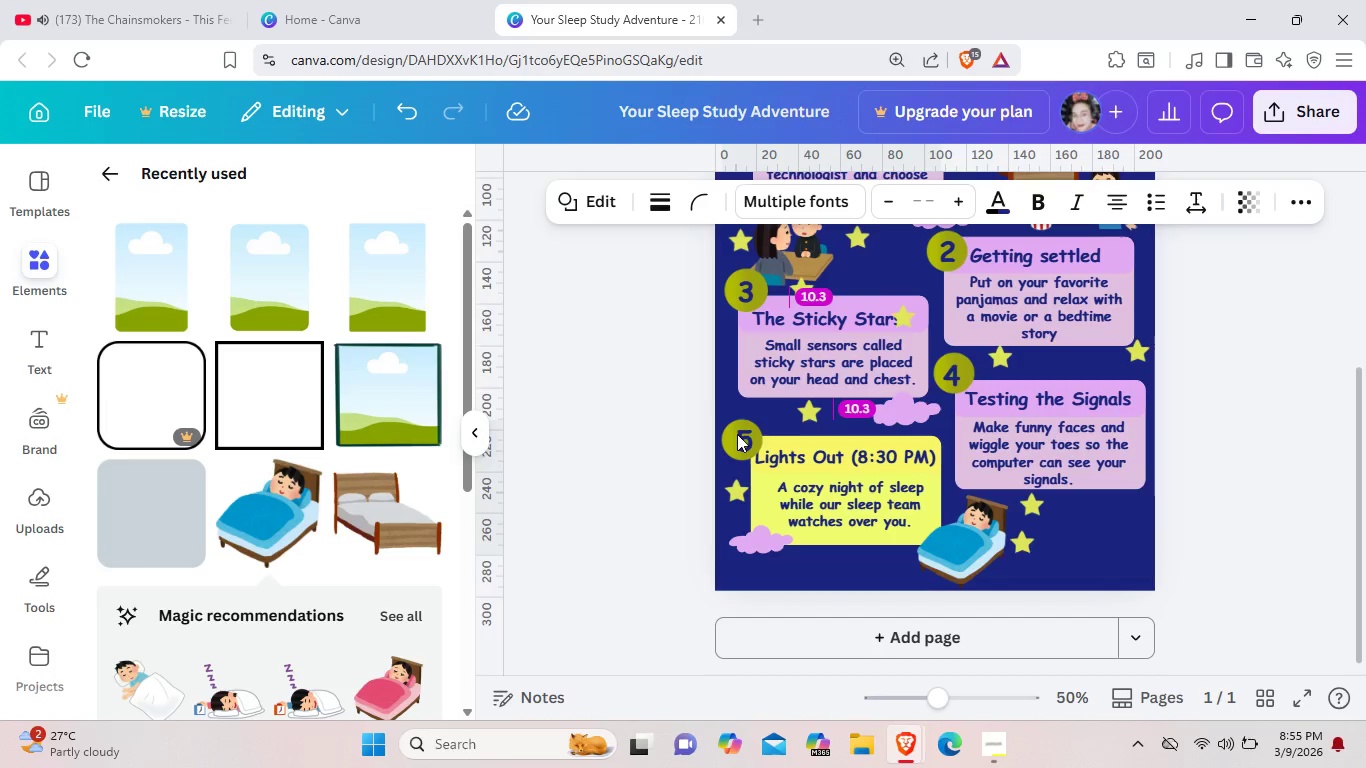 
key(ArrowUp)
 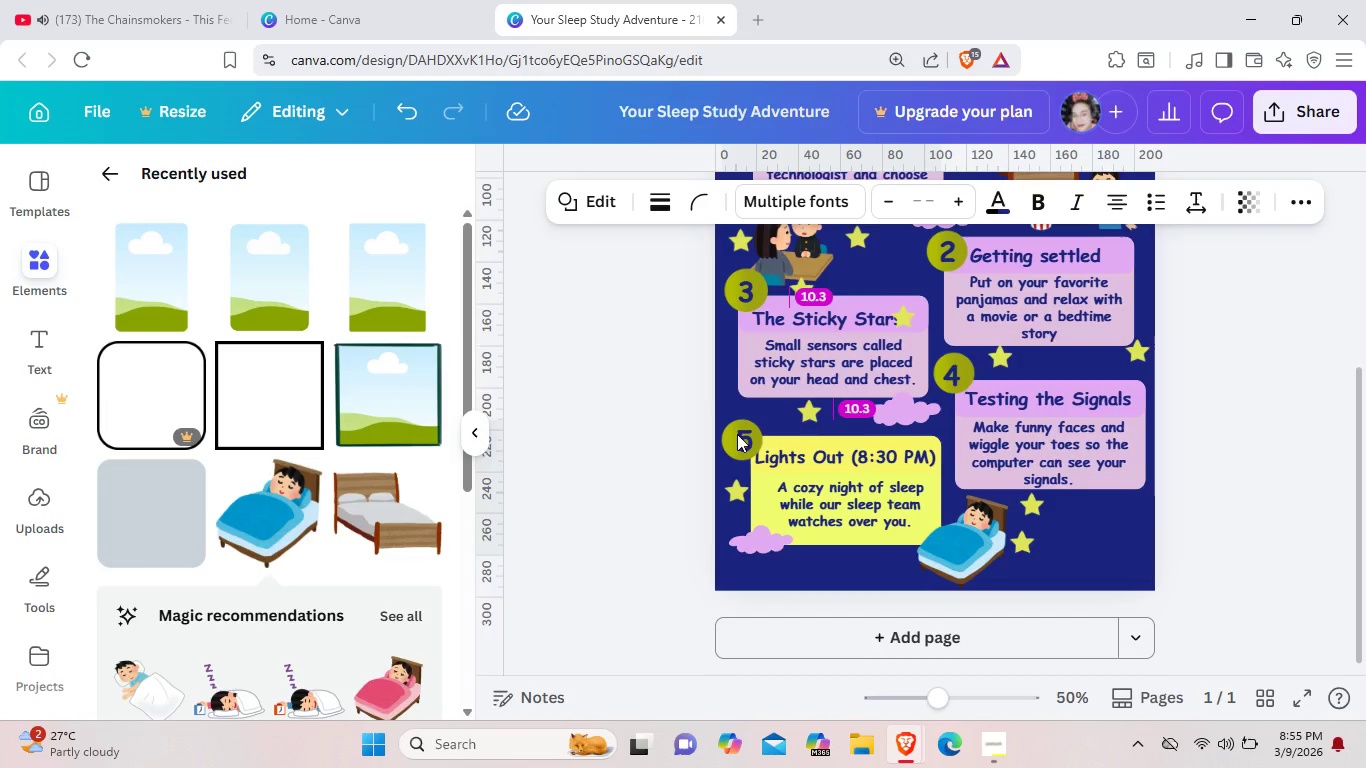 
key(ArrowUp)
 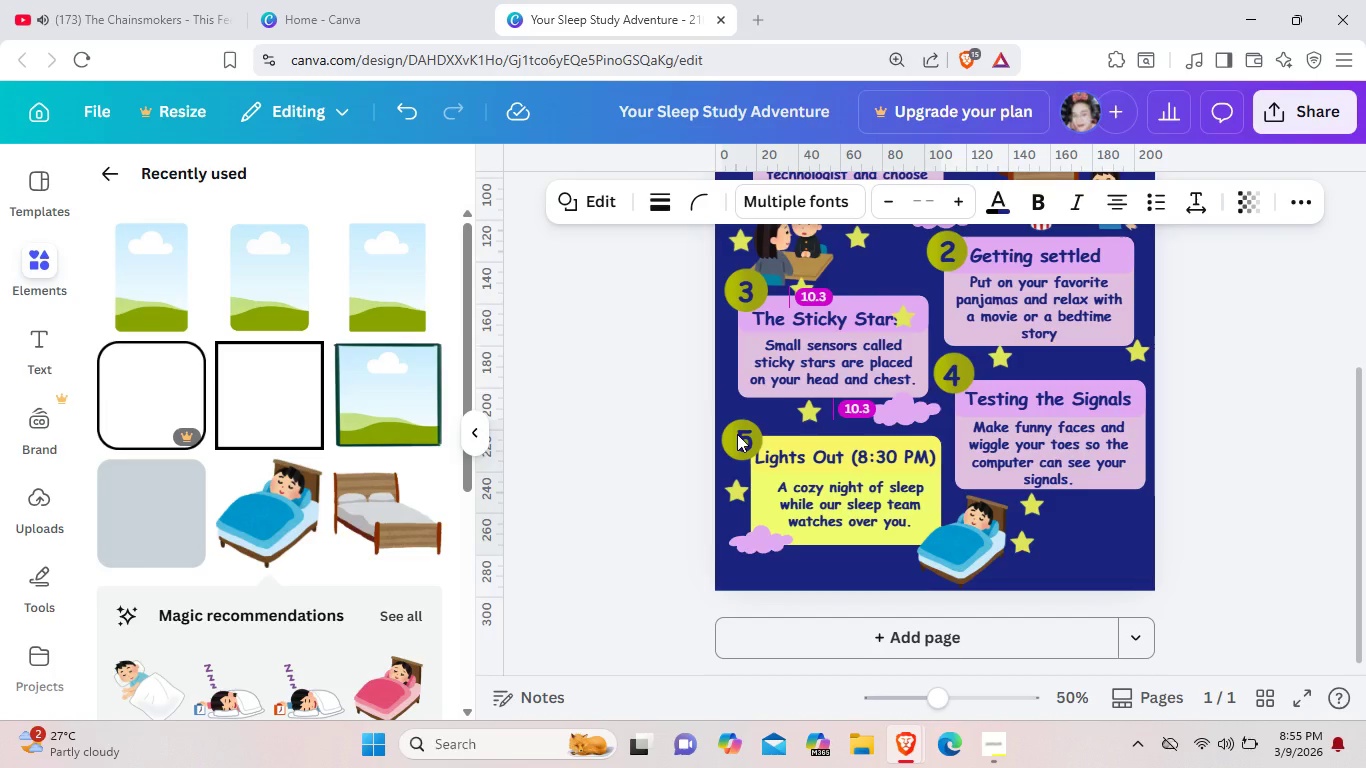 
key(ArrowUp)
 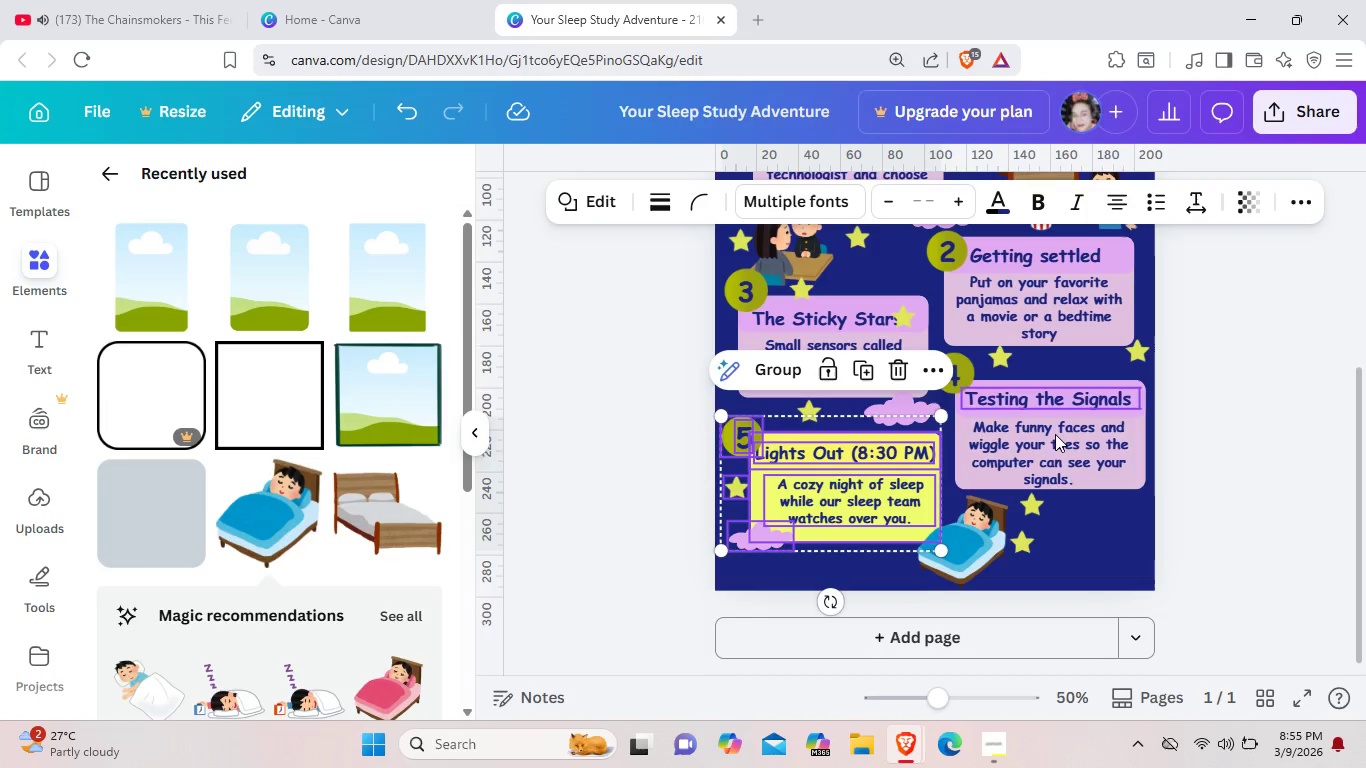 
left_click([1095, 513])
 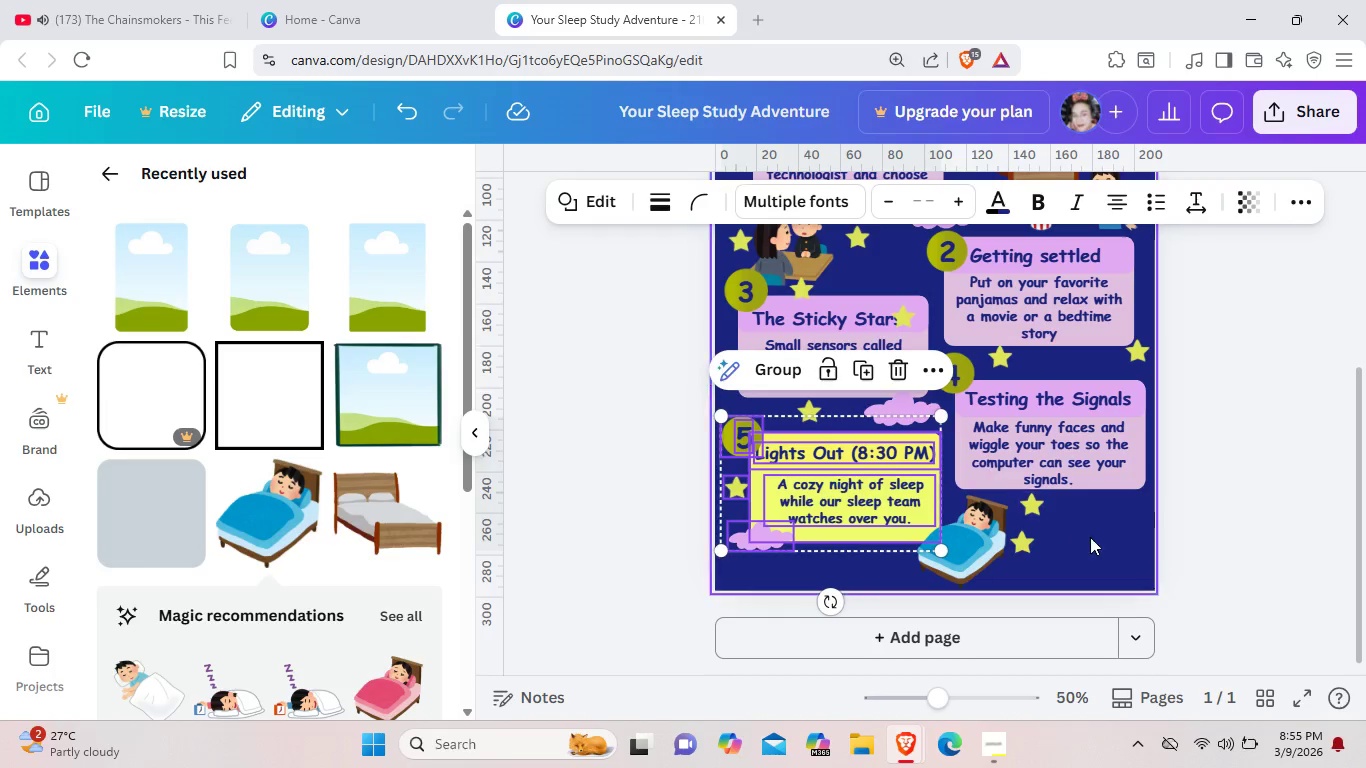 
left_click([1097, 542])
 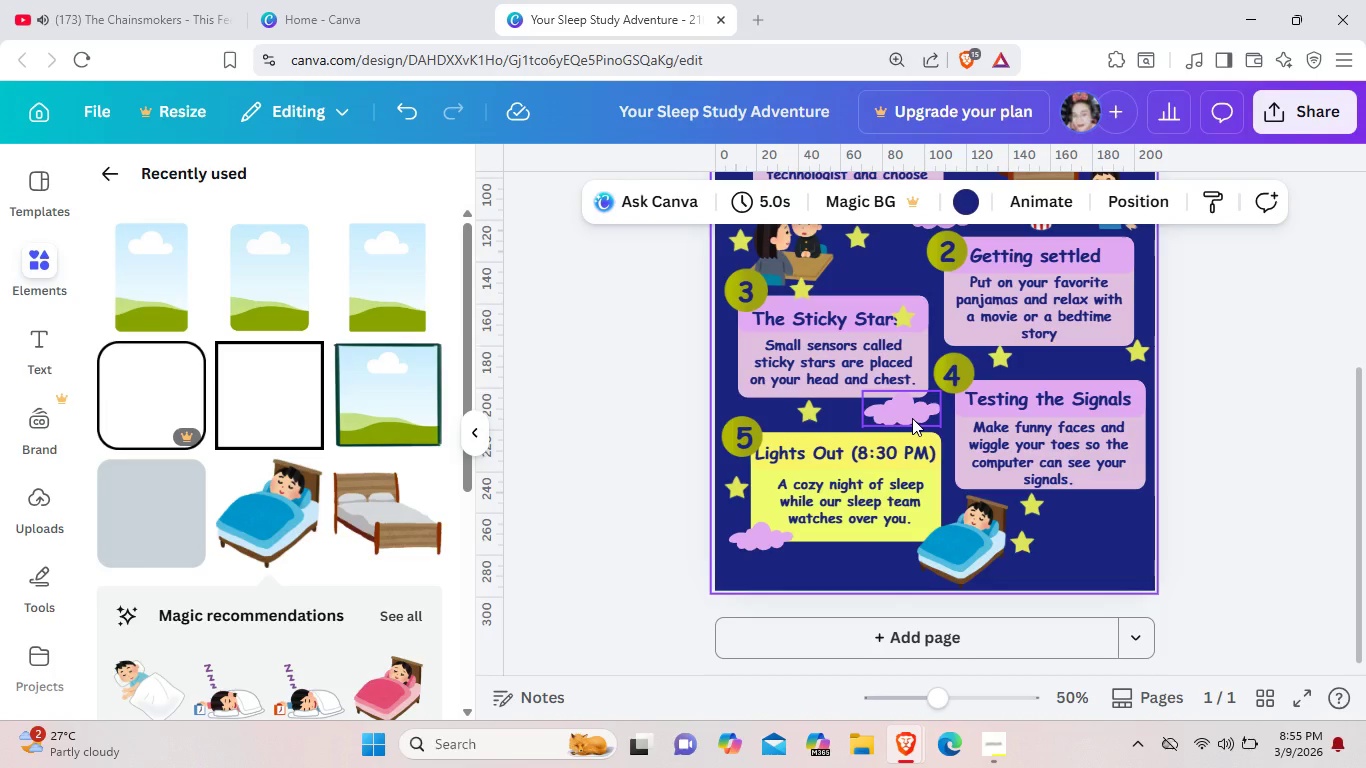 
left_click_drag(start_coordinate=[912, 418], to_coordinate=[1114, 505])
 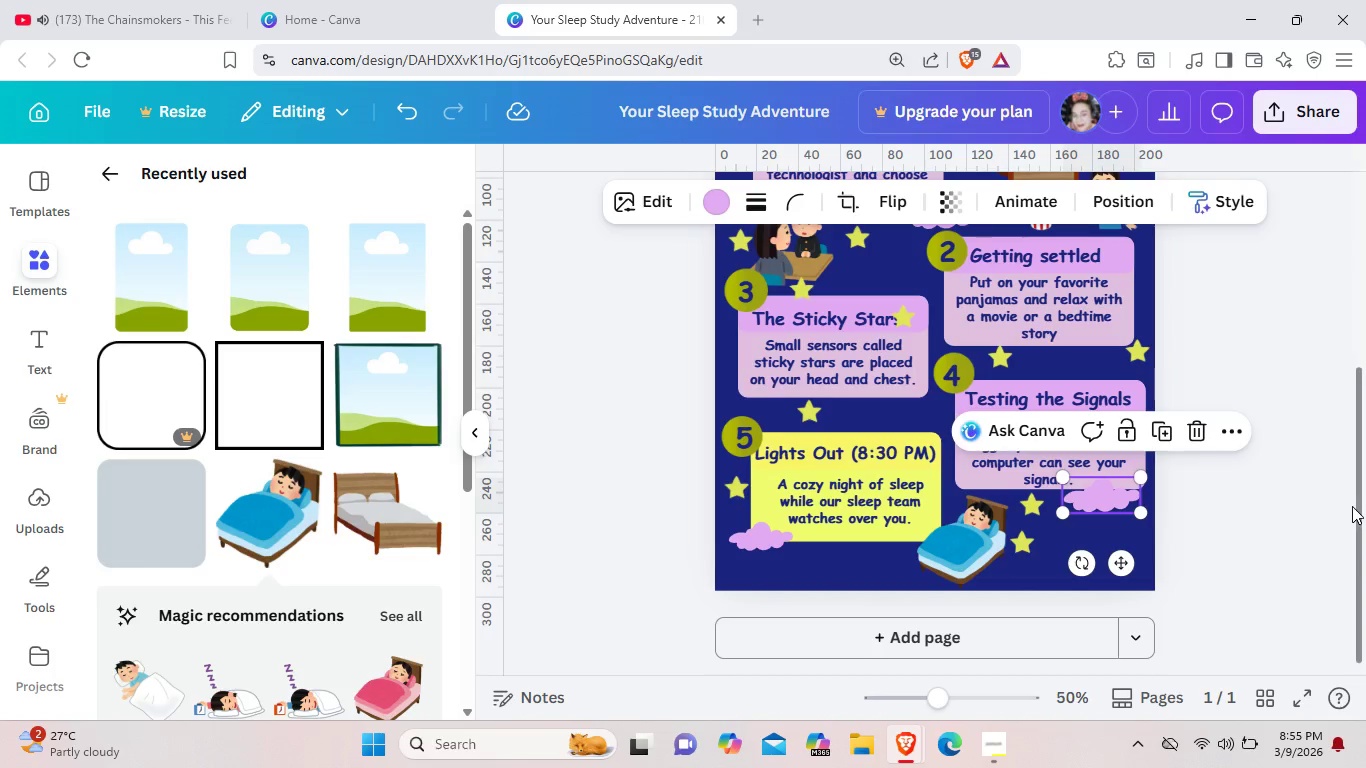 
left_click([1352, 506])
 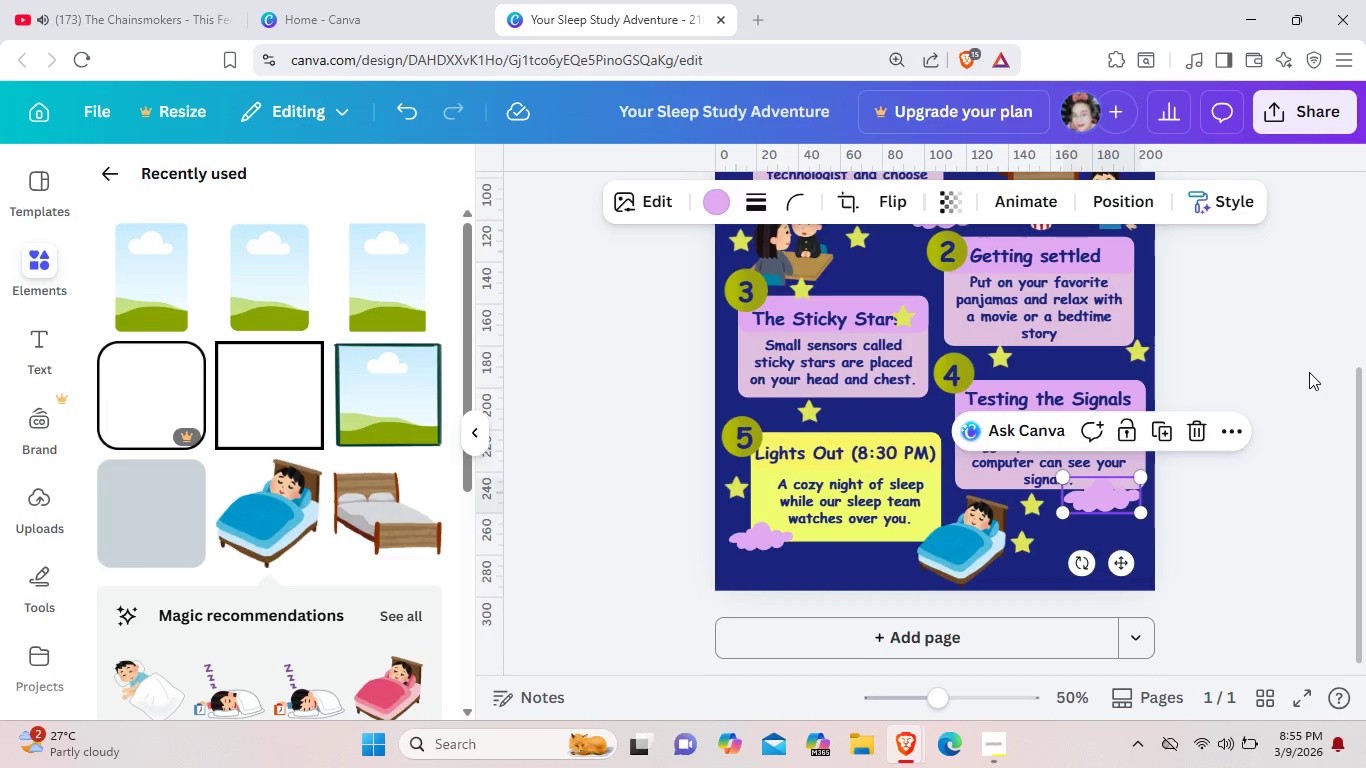 
left_click([1309, 372])
 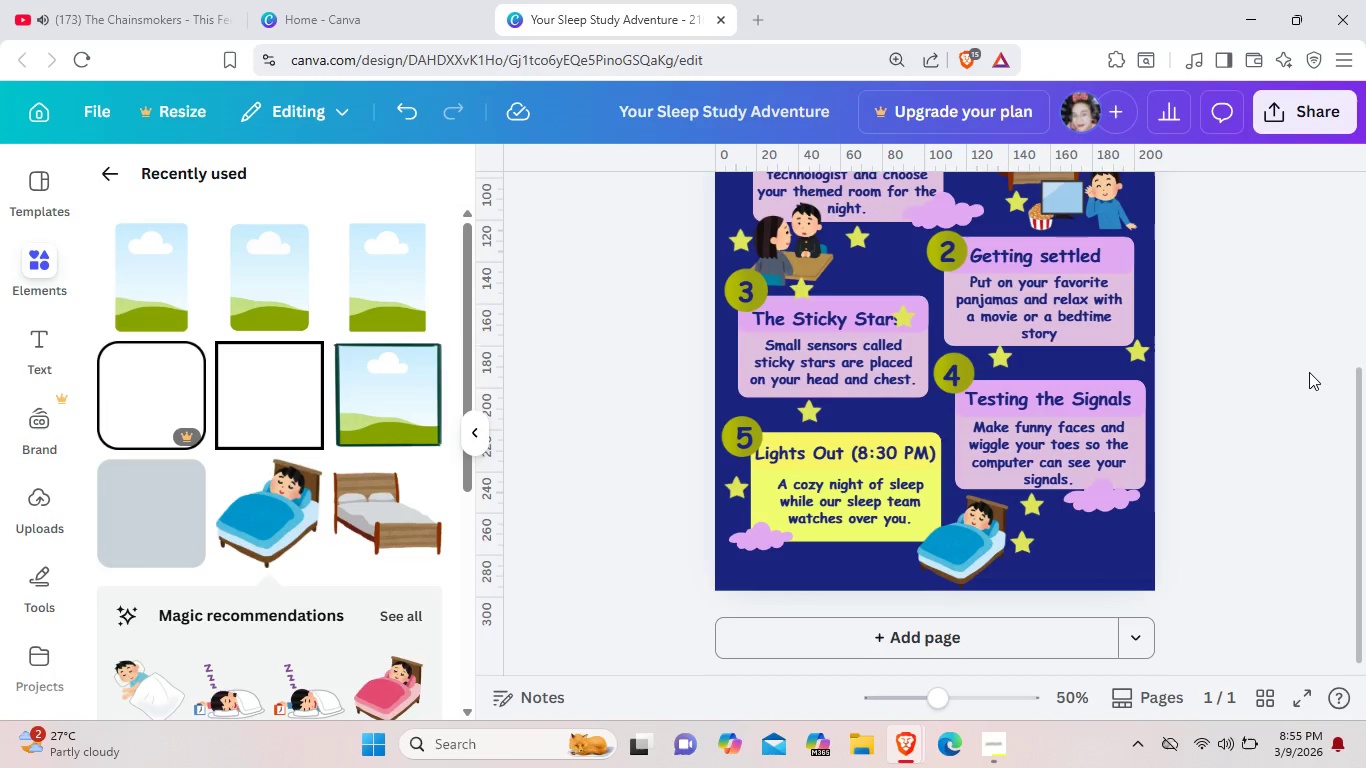 
wait(11.89)
 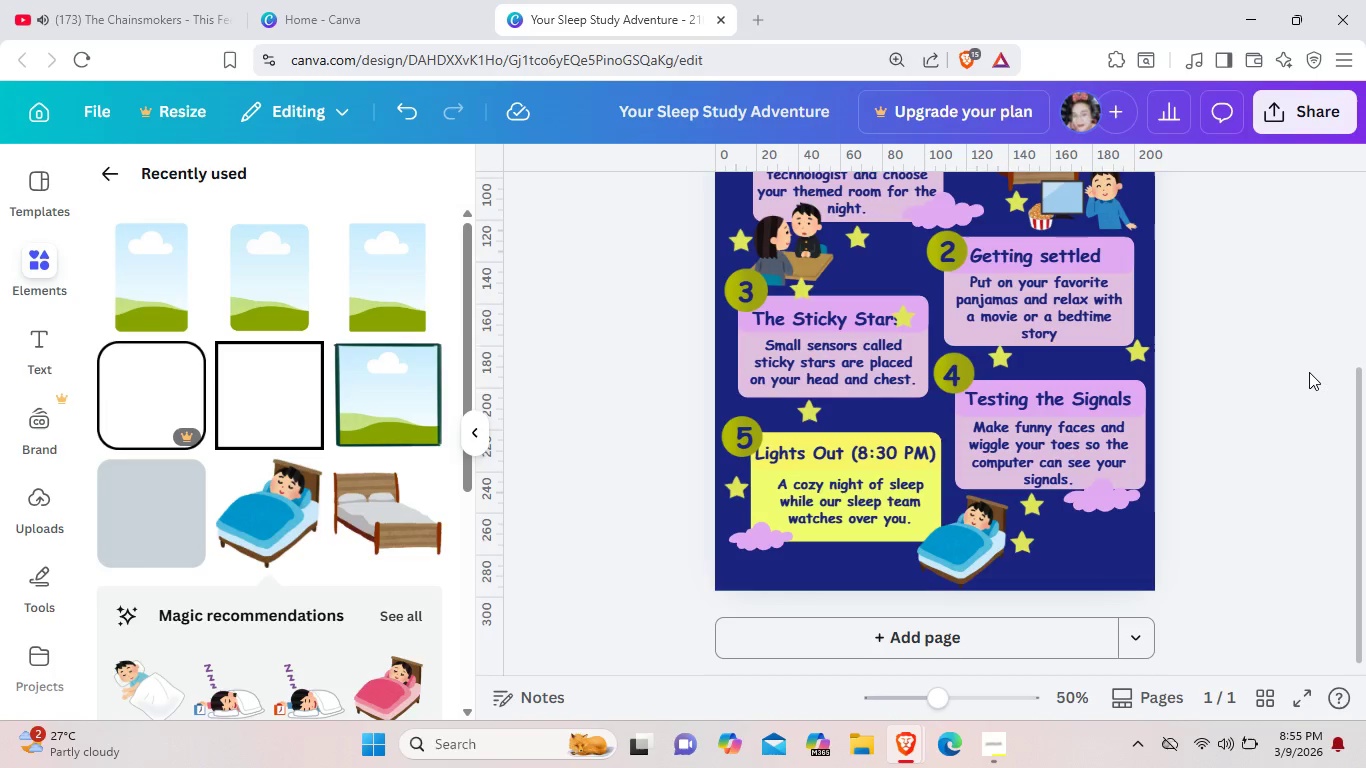 
scroll: coordinate [281, 603], scroll_direction: down, amount: 4.0
 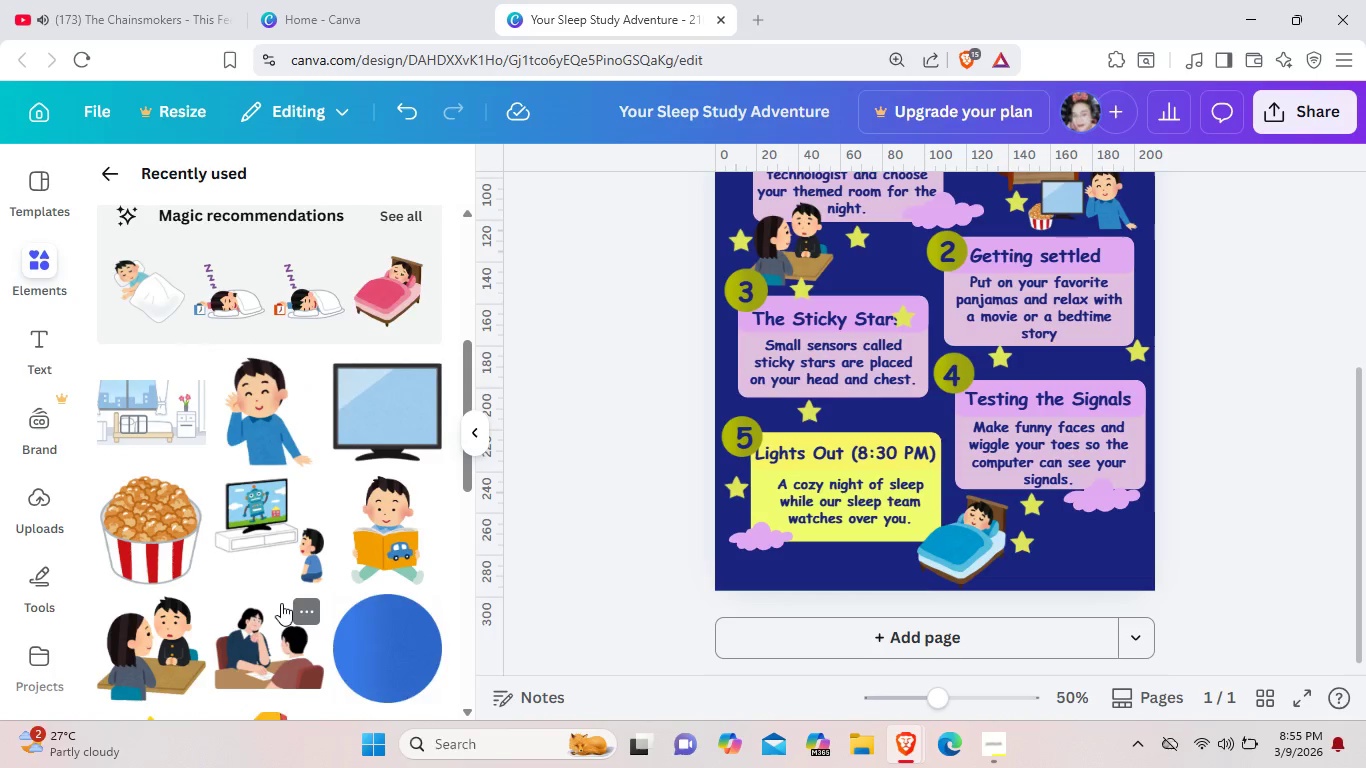 
scroll: coordinate [281, 603], scroll_direction: up, amount: 1.0
 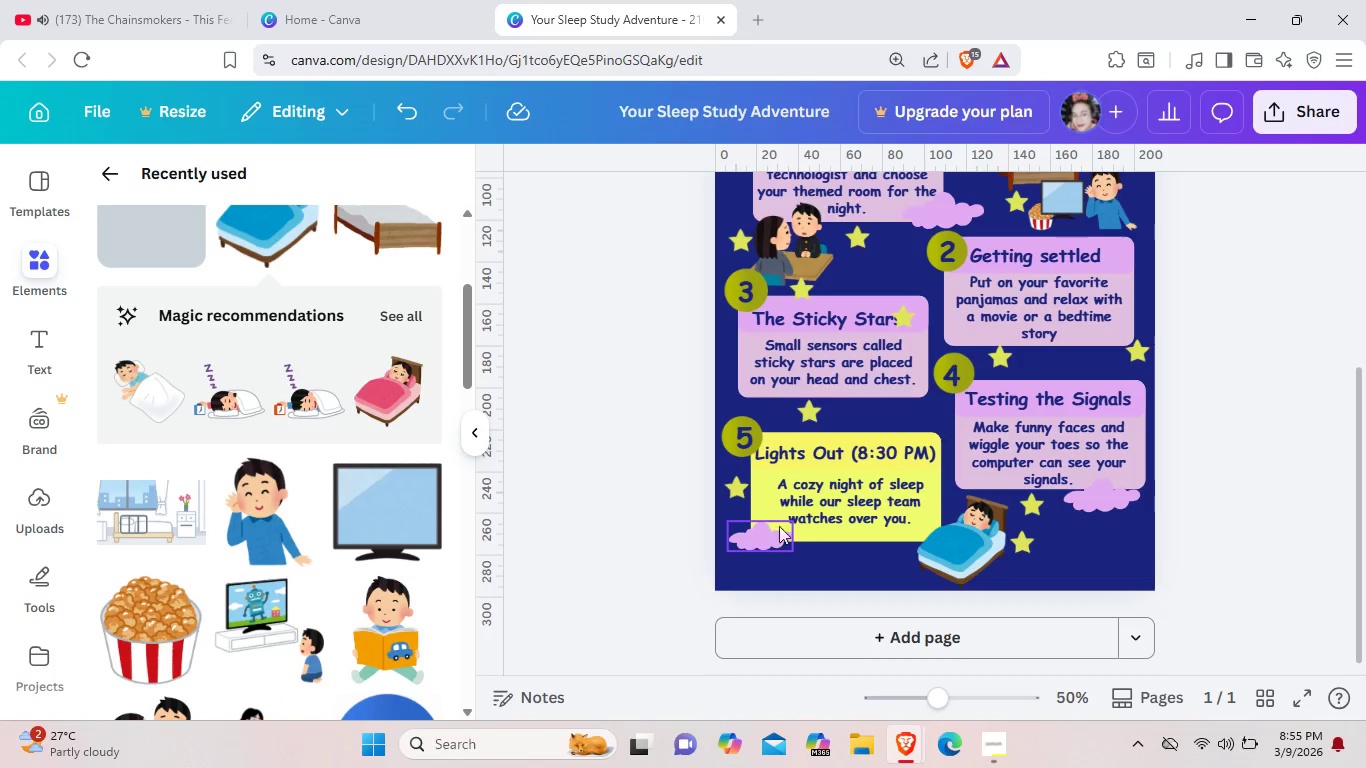 
left_click([958, 550])
 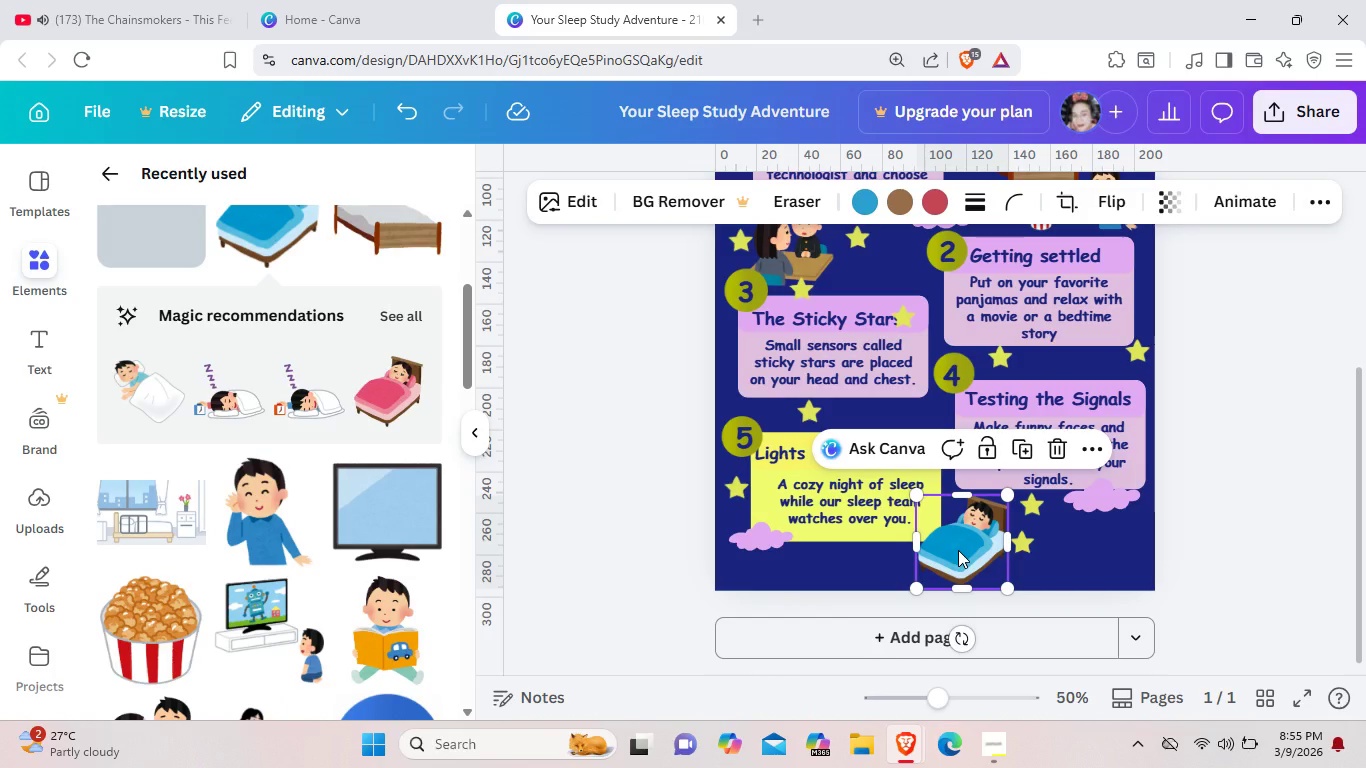 
left_click([958, 550])
 